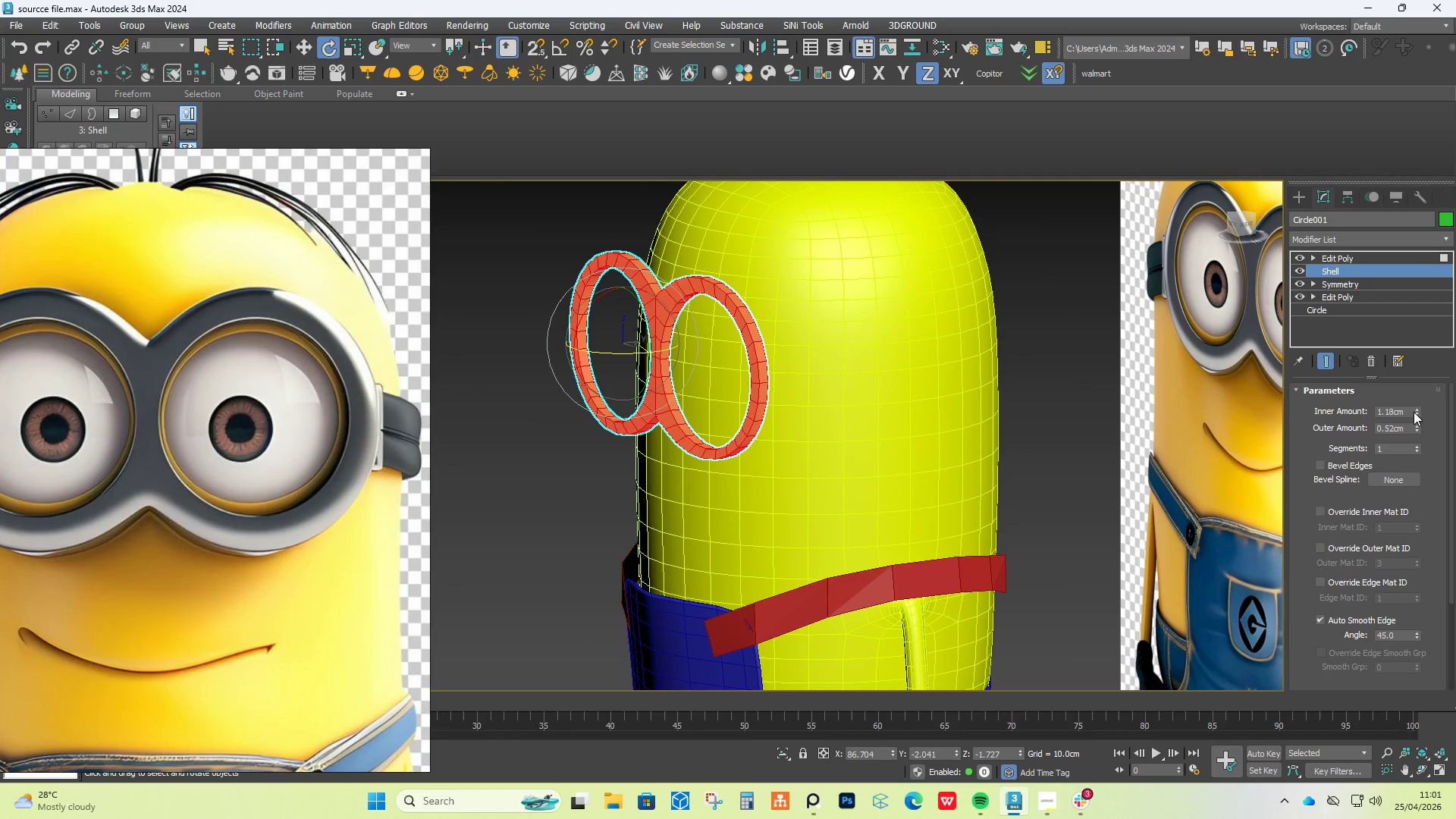 
left_click_drag(start_coordinate=[1415, 408], to_coordinate=[1410, 353])
 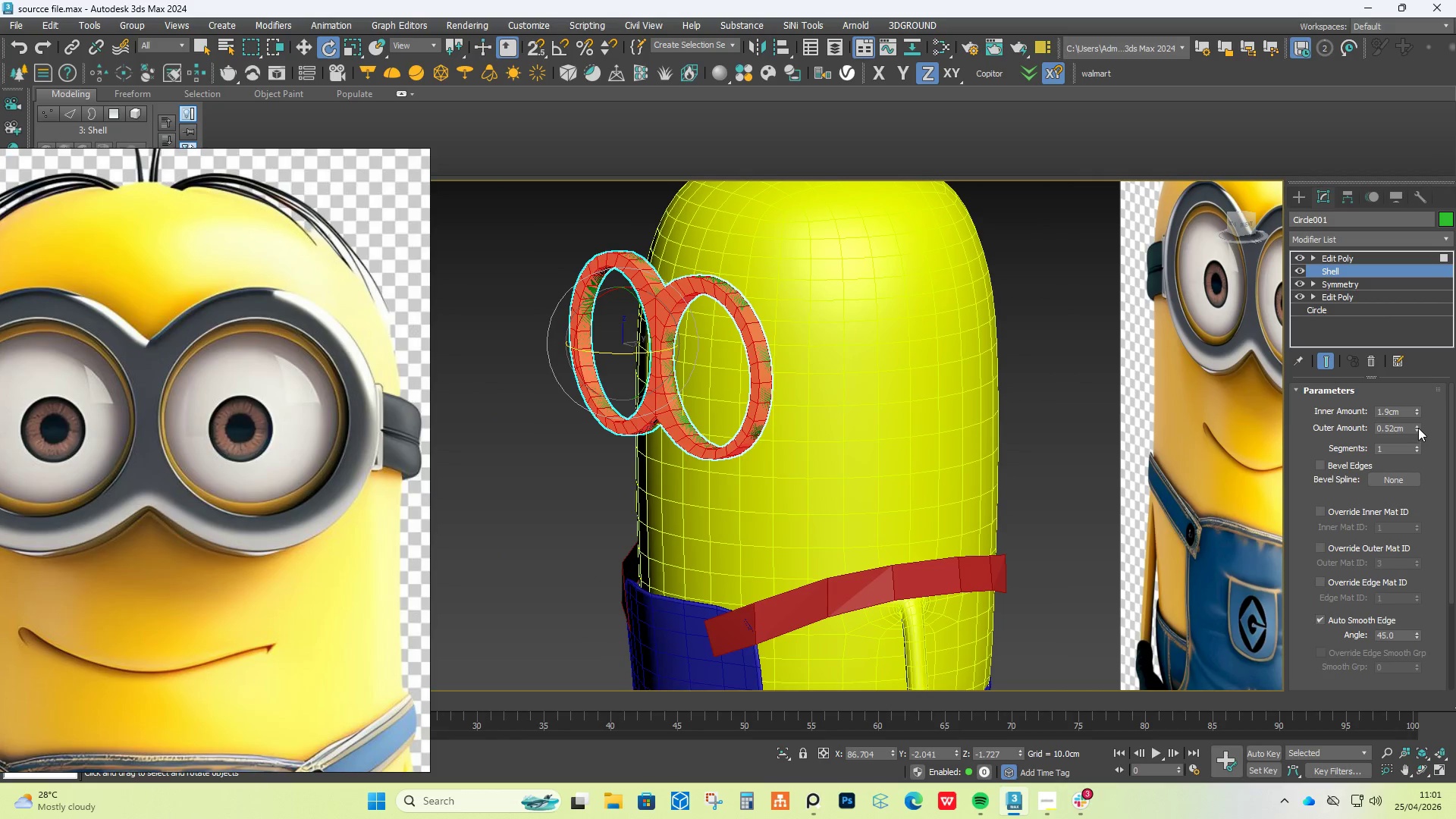 
left_click_drag(start_coordinate=[1418, 426], to_coordinate=[1403, 131])
 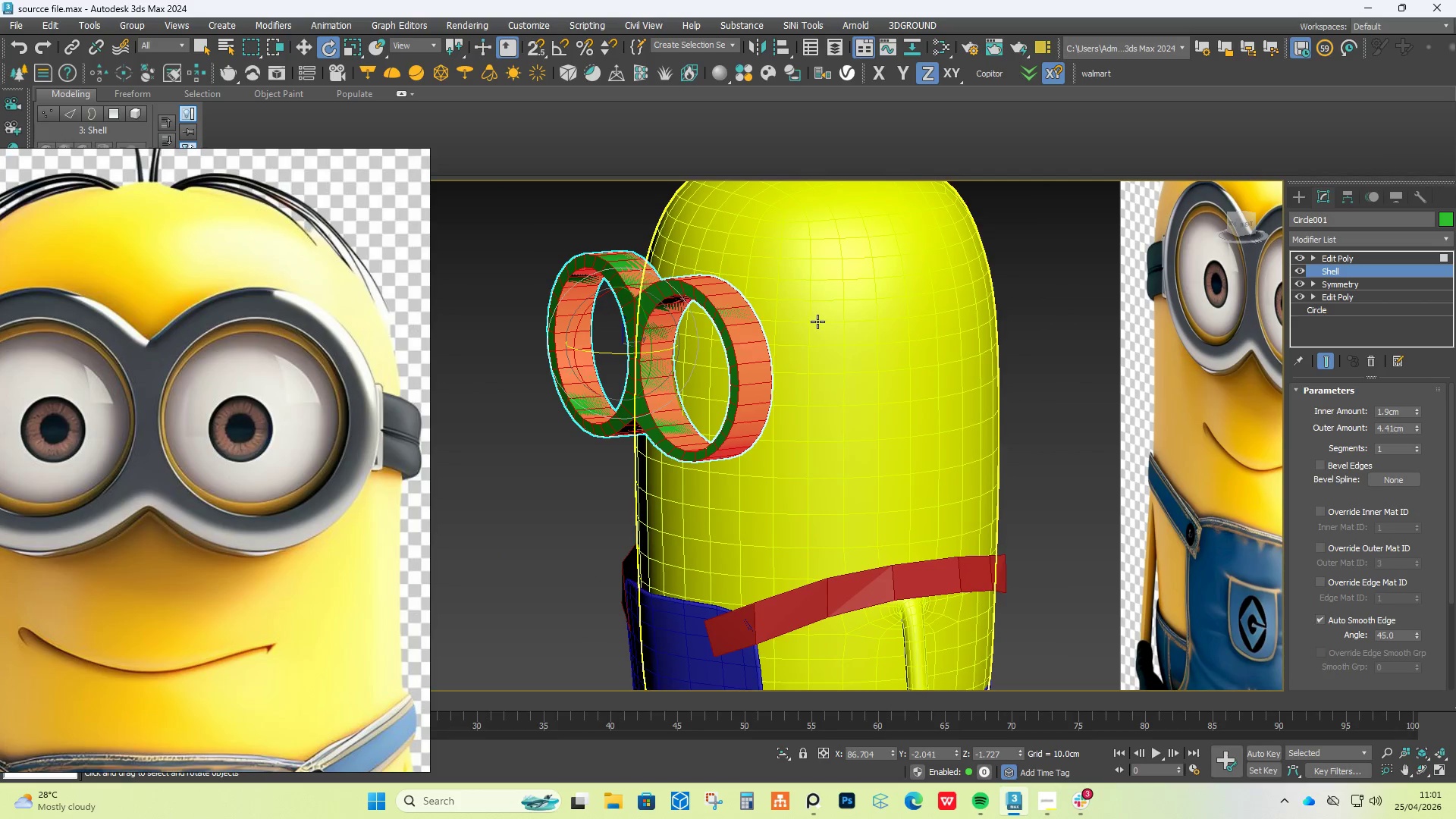 
hold_key(key=AltLeft, duration=0.34)
 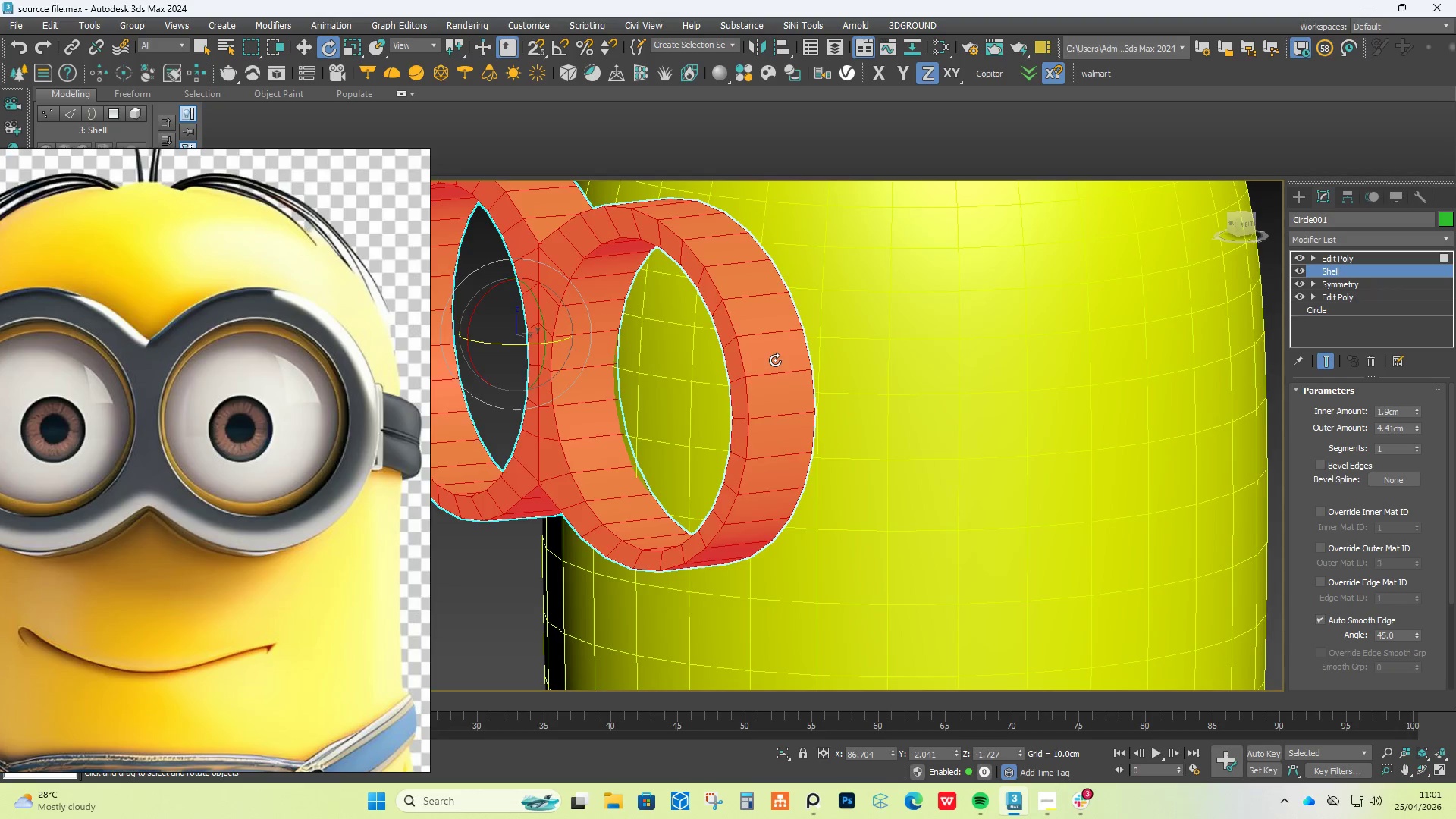 
scroll: coordinate [729, 352], scroll_direction: up, amount: 2.0
 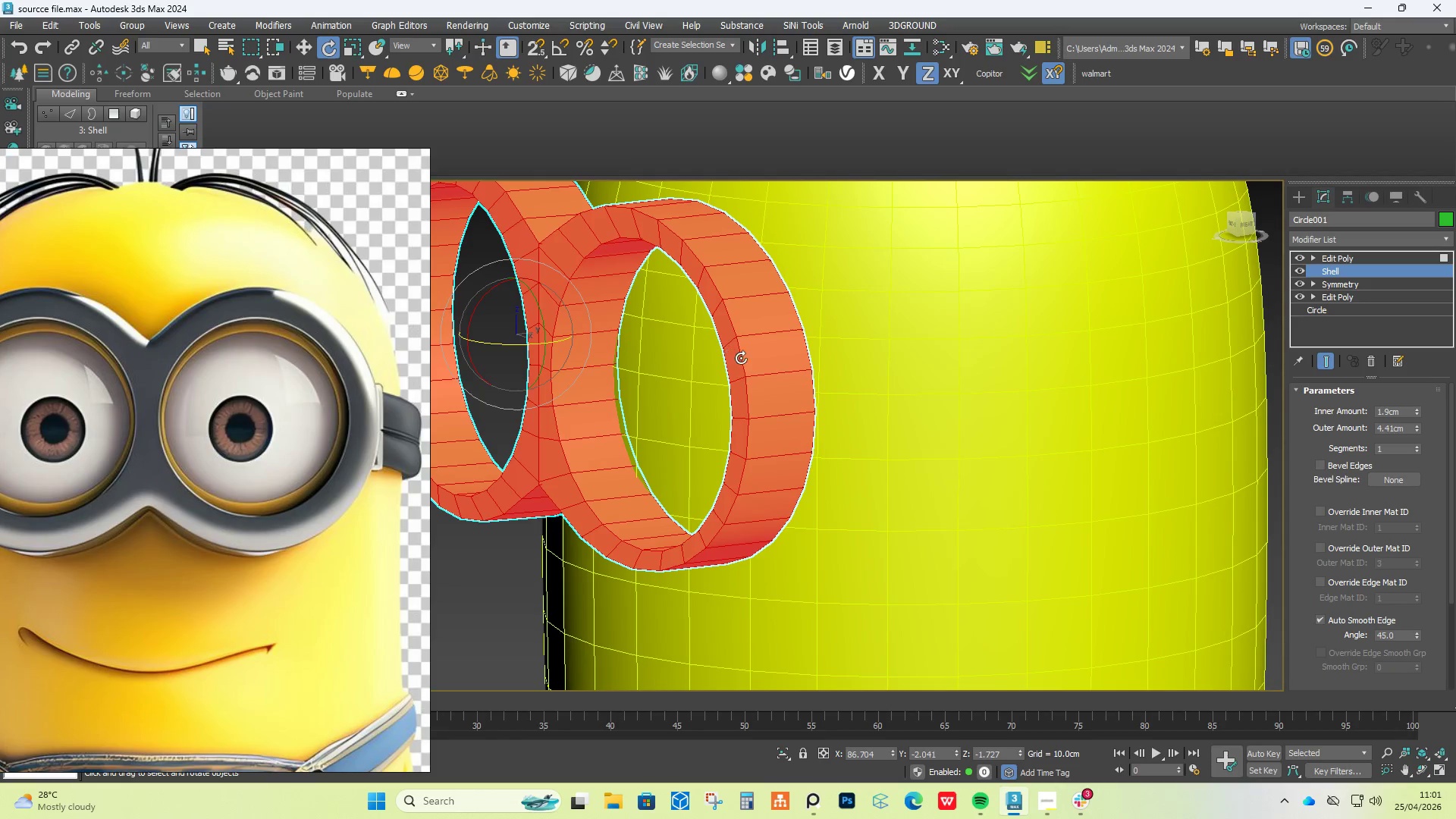 
scroll: coordinate [777, 360], scroll_direction: down, amount: 3.0
 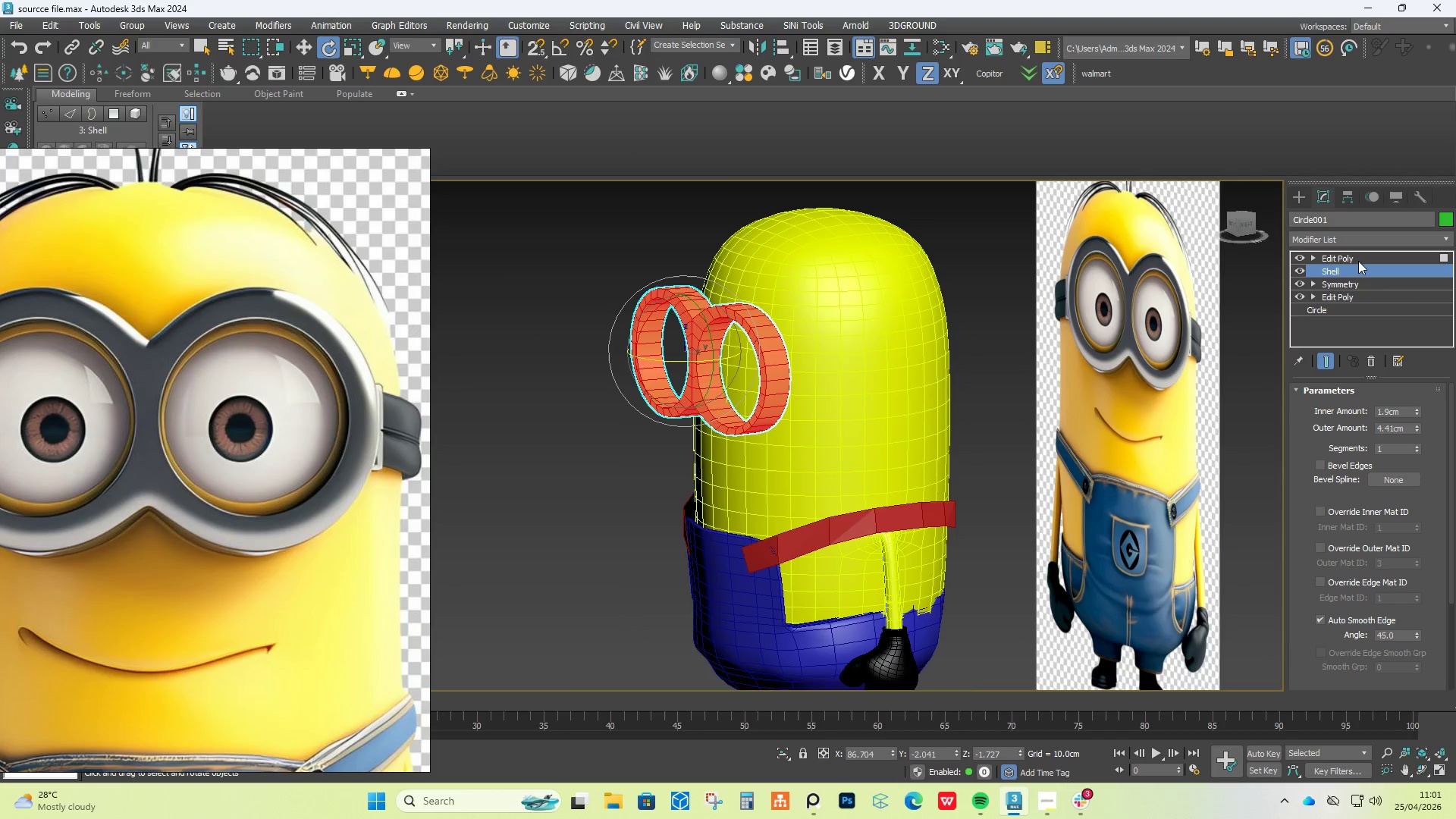 
left_click([1358, 261])
 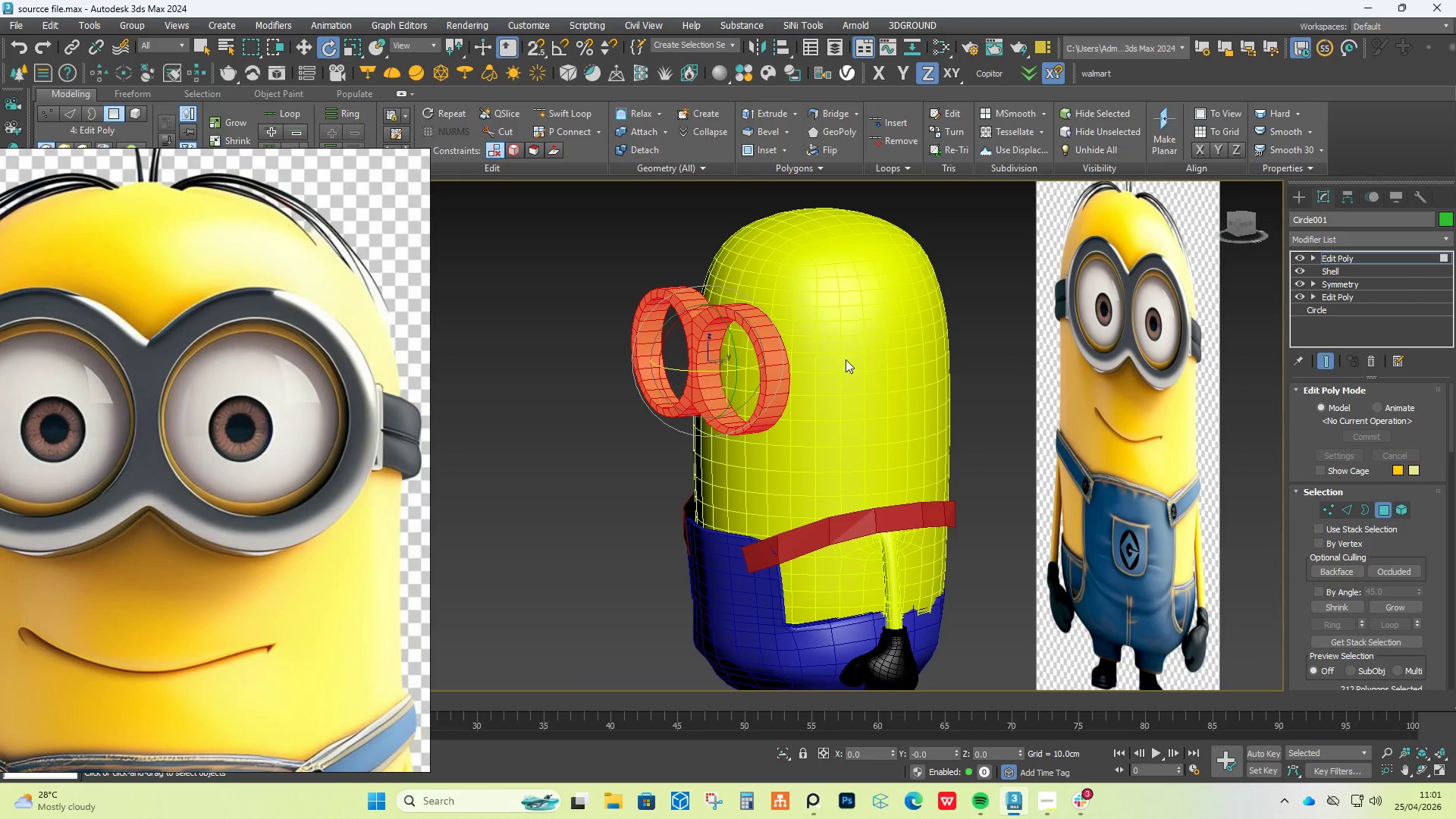 
key(Alt+AltLeft)
 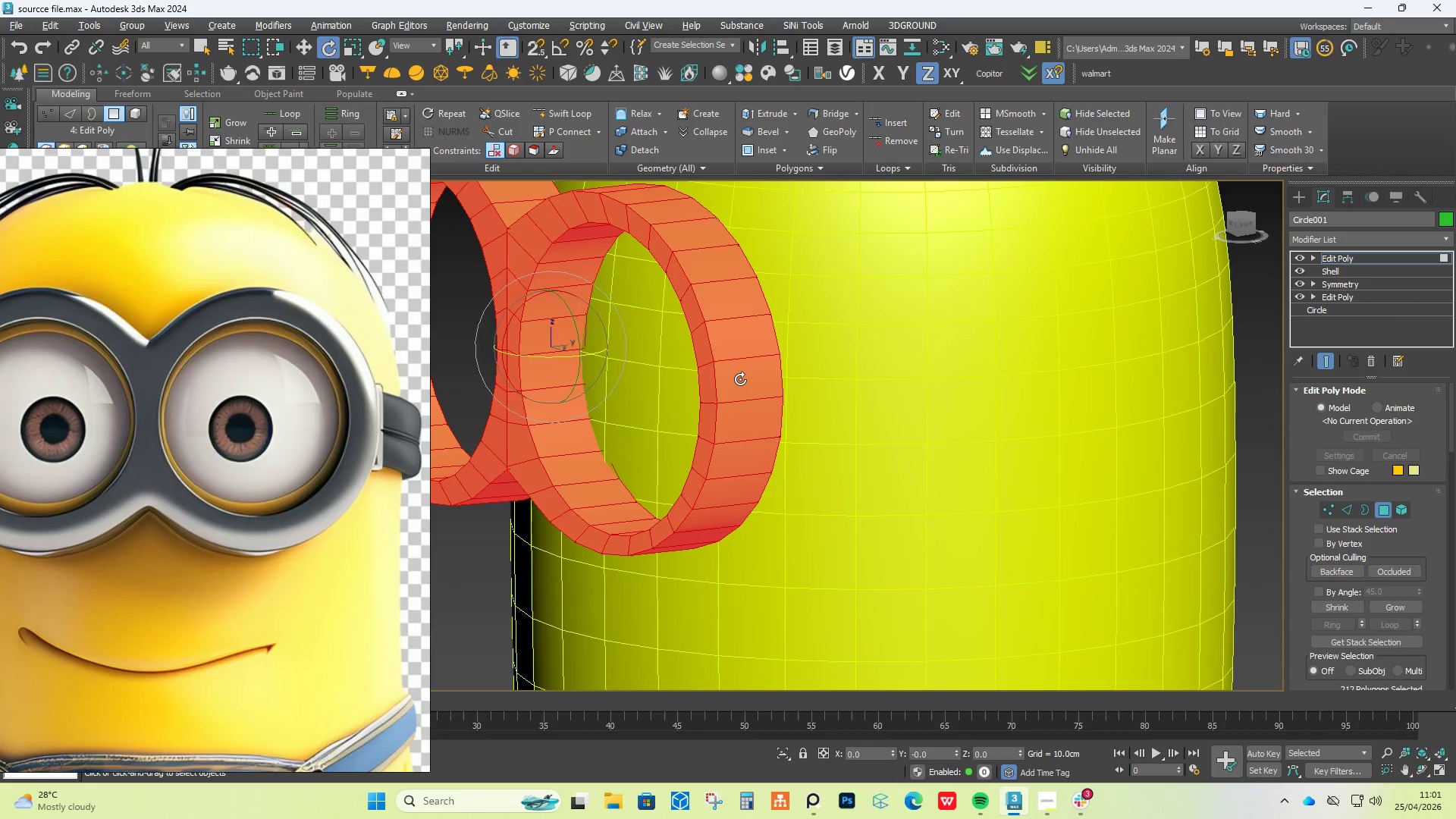 
key(Alt+1)
 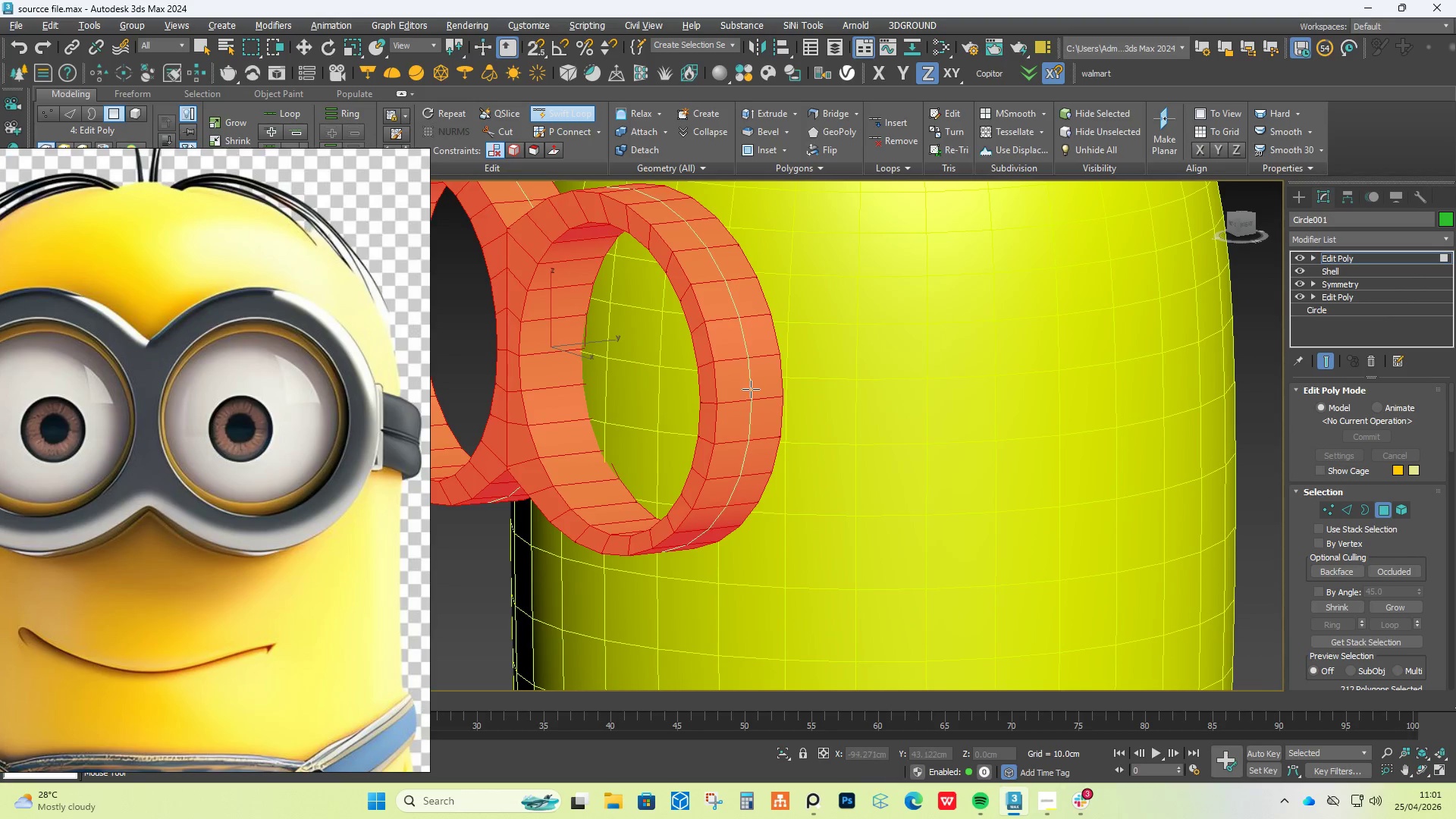 
scroll: coordinate [770, 372], scroll_direction: up, amount: 3.0
 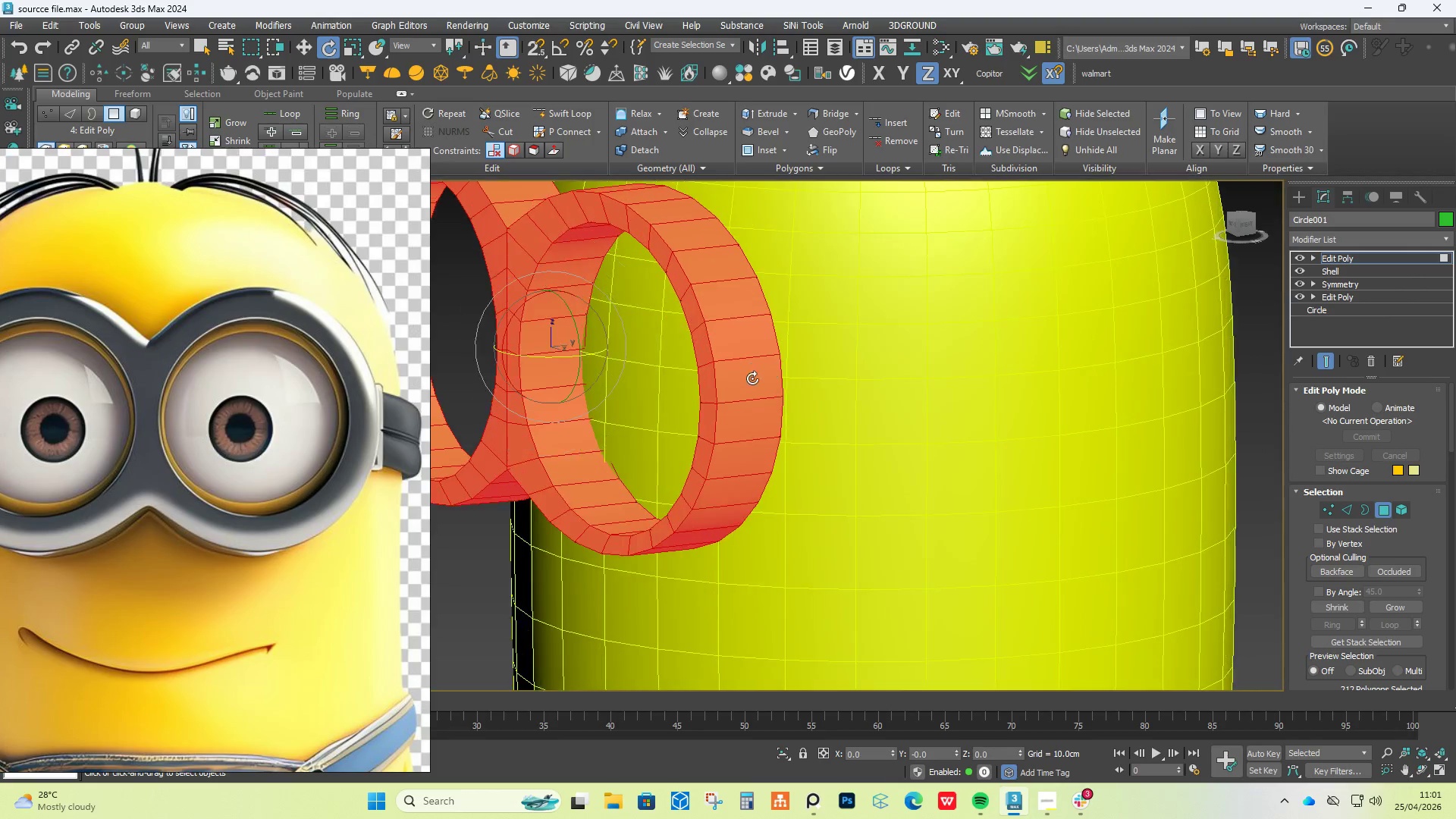 
left_click([751, 390])
 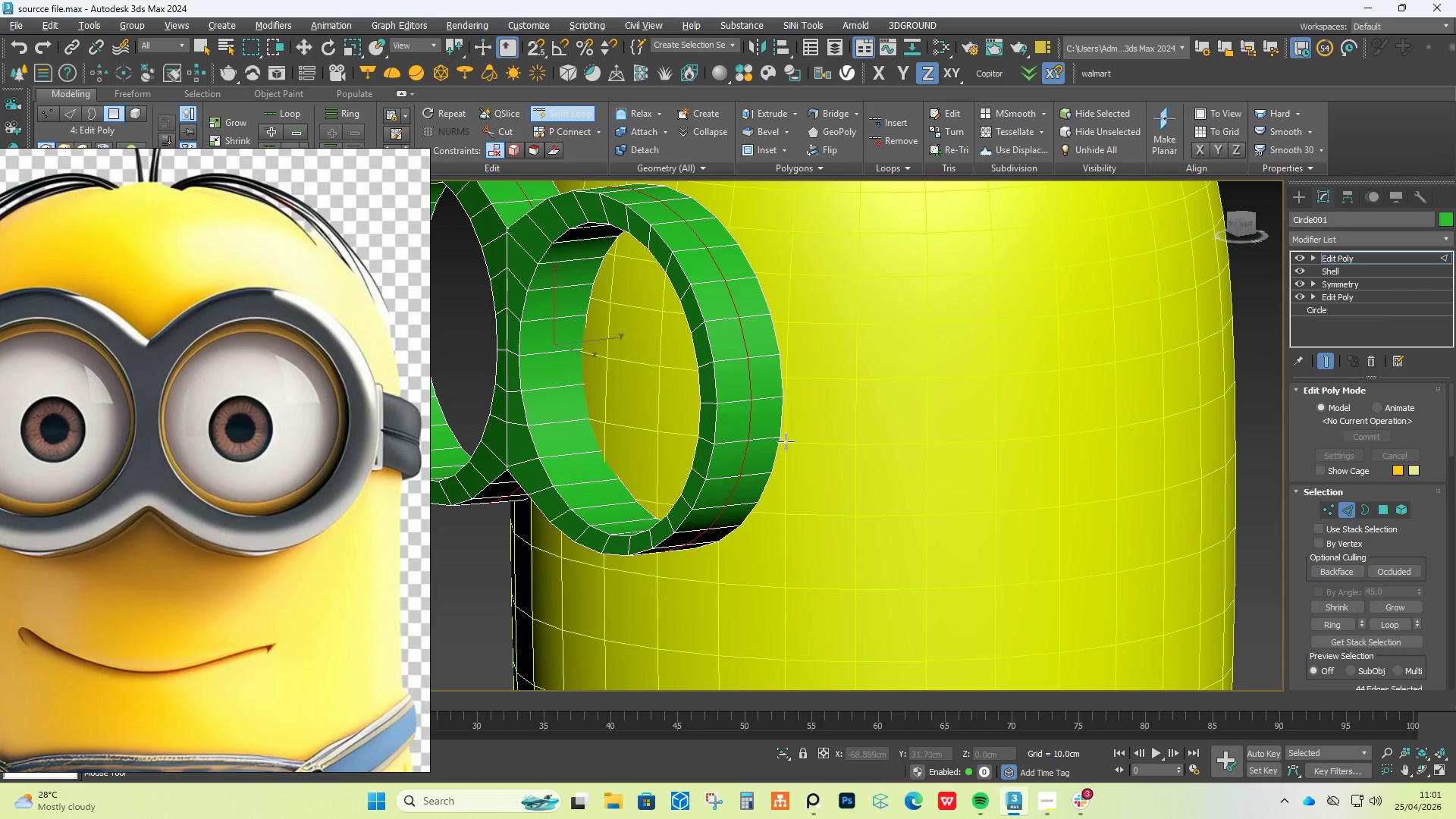 
right_click([787, 441])
 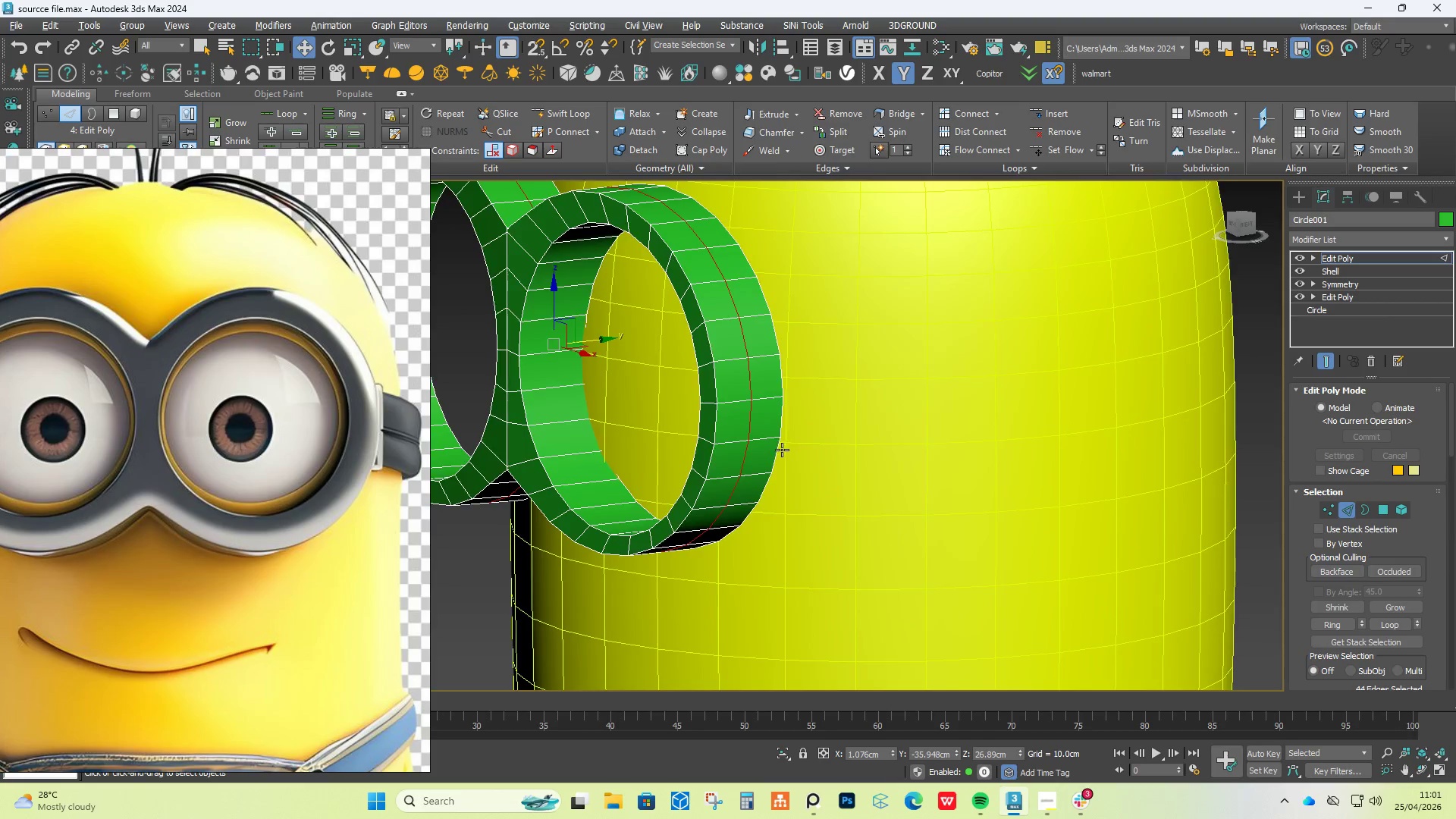 
scroll: coordinate [782, 450], scroll_direction: down, amount: 2.0
 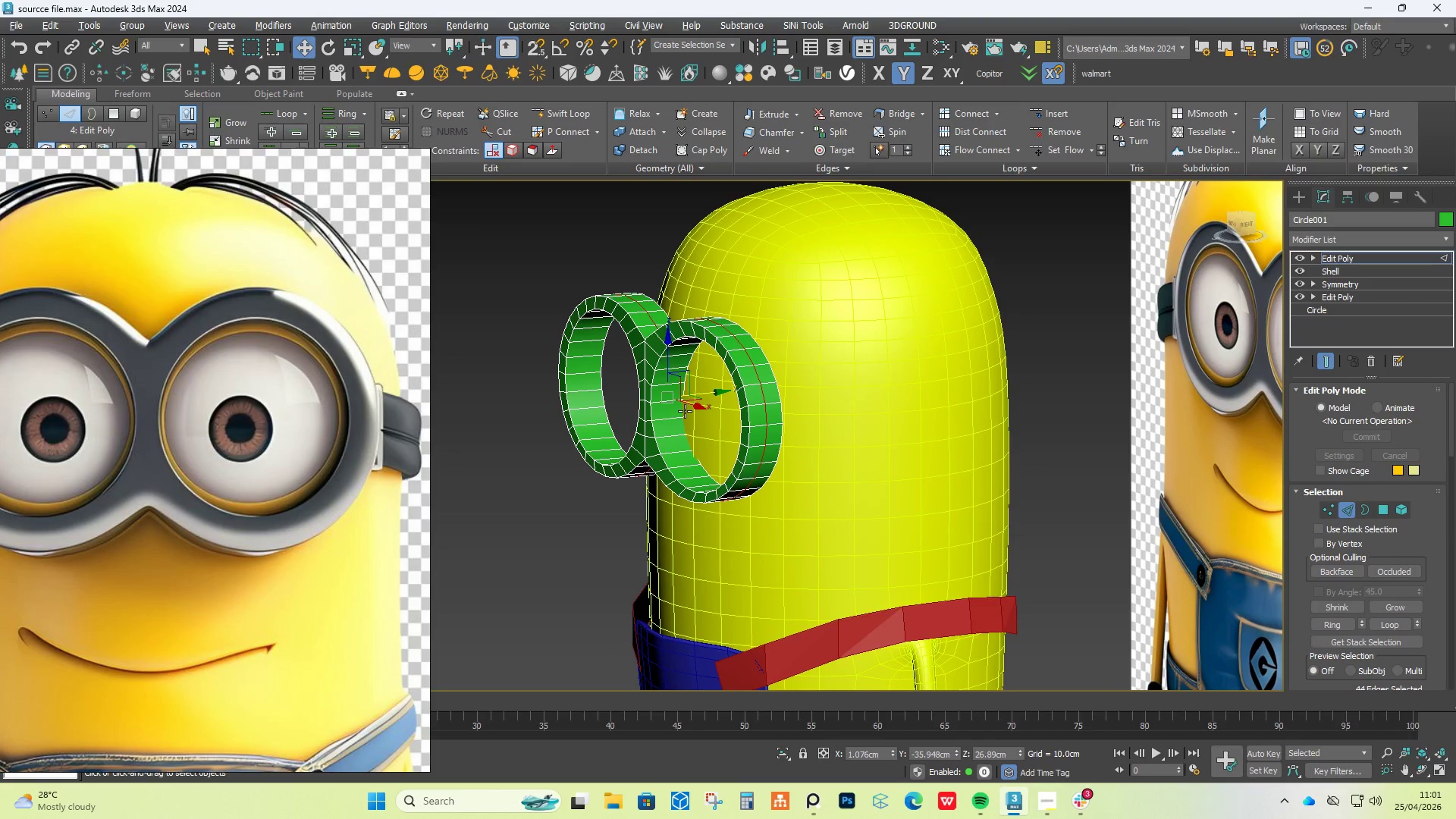 
key(R)
 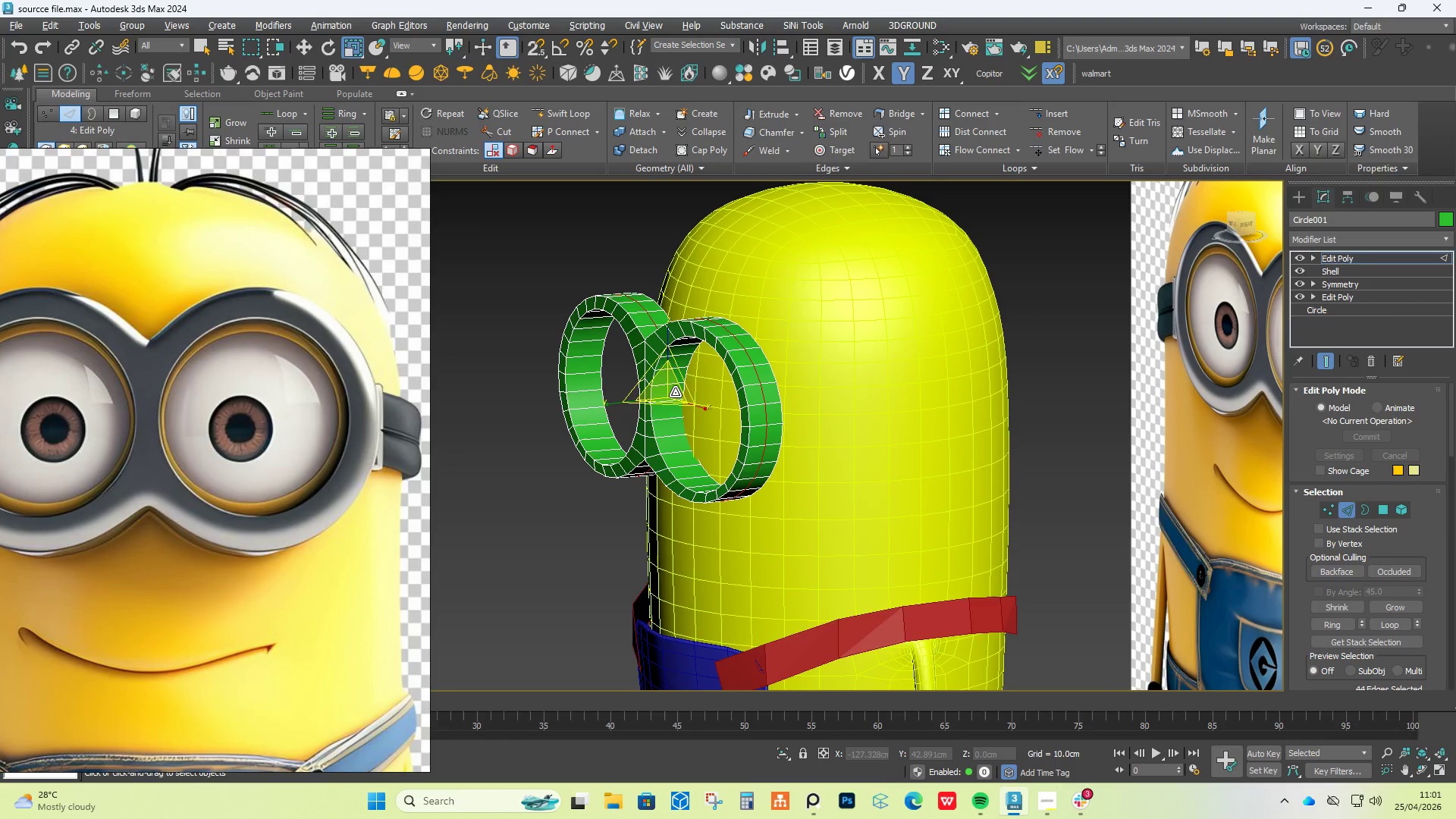 
left_click_drag(start_coordinate=[675, 392], to_coordinate=[674, 385])
 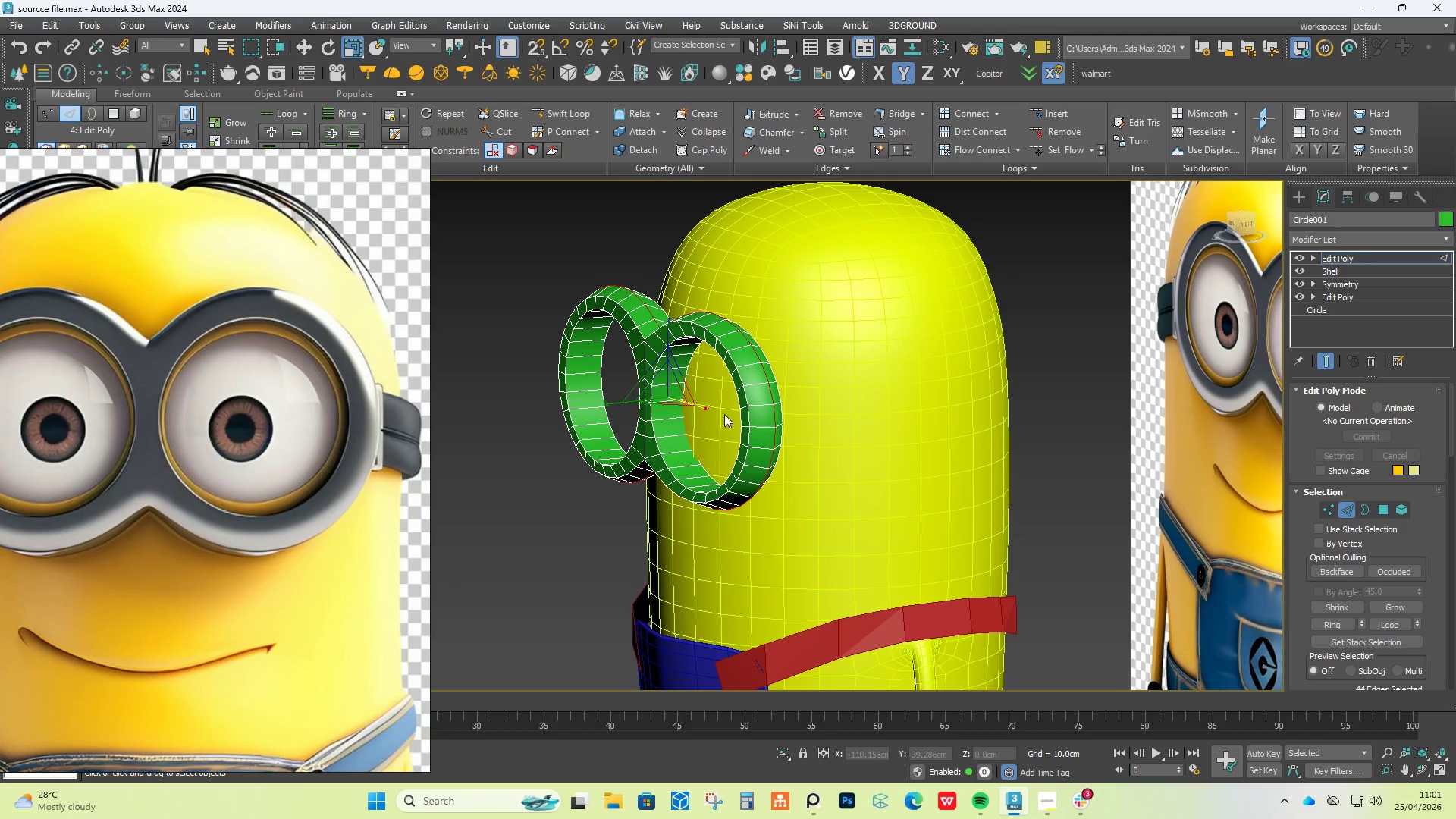 
hold_key(key=AltLeft, duration=1.0)
 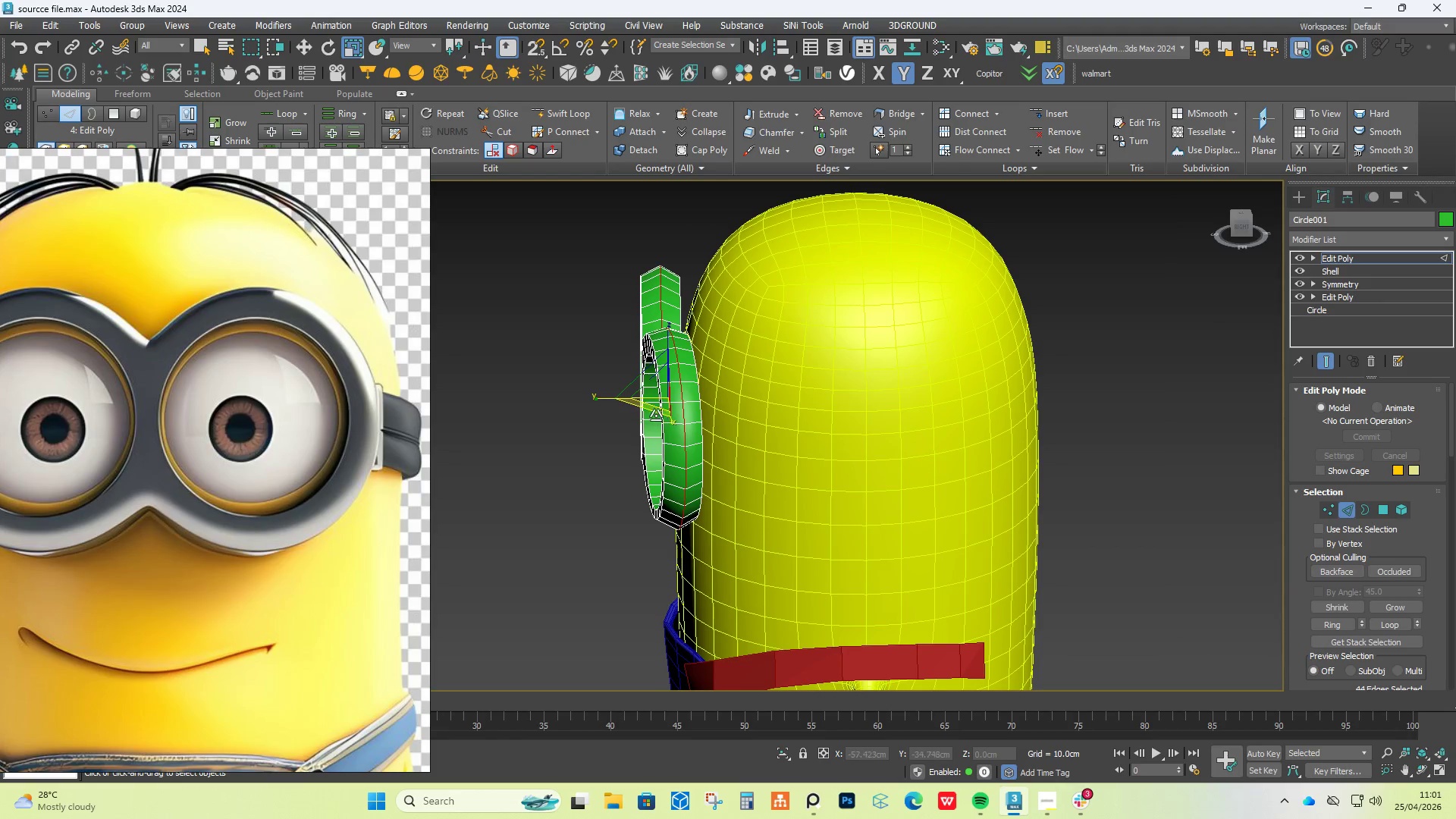 
type(2W)
 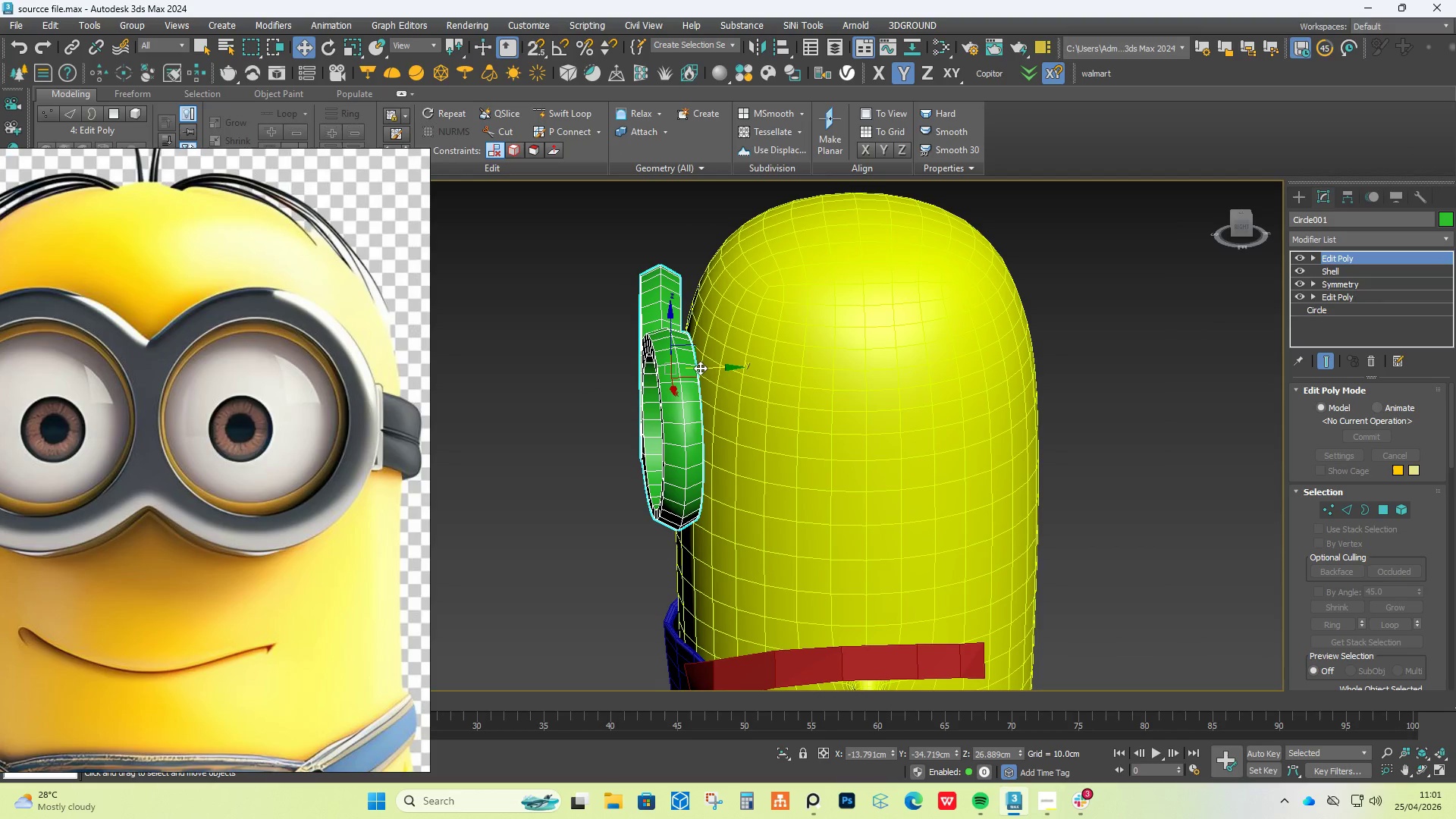 
left_click_drag(start_coordinate=[701, 368], to_coordinate=[694, 368])
 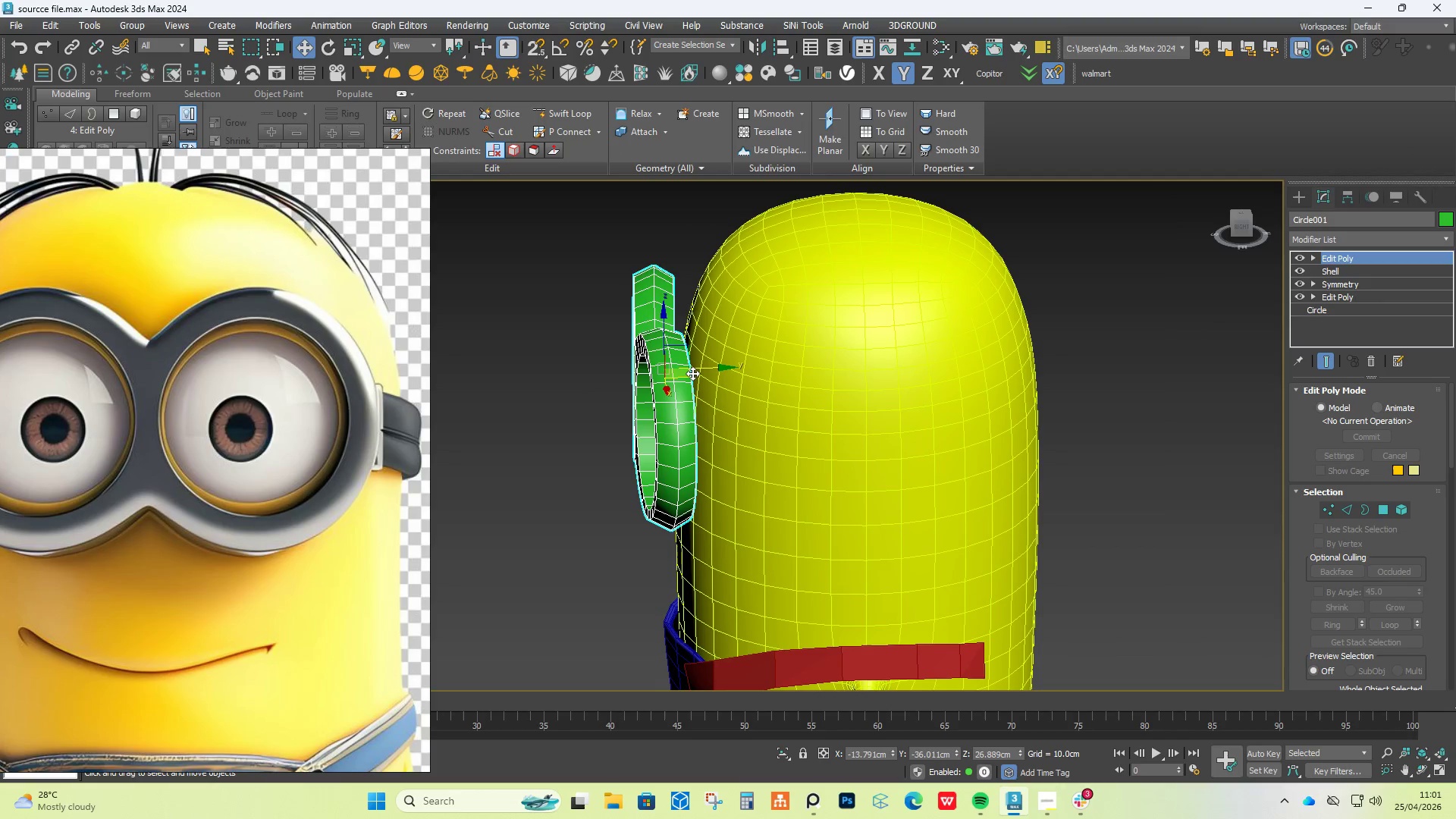 
key(Control+Z)
 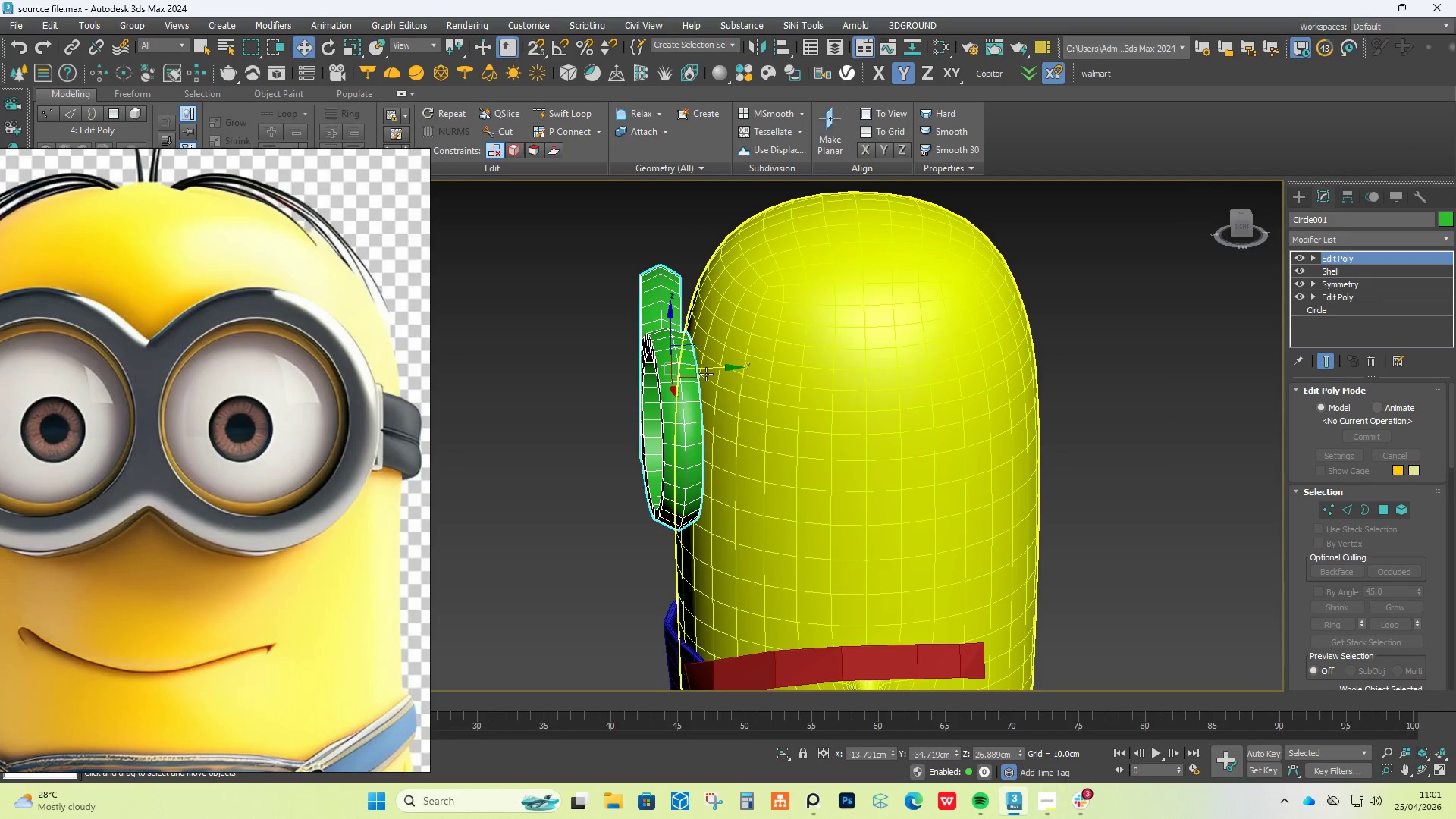 
key(1)
 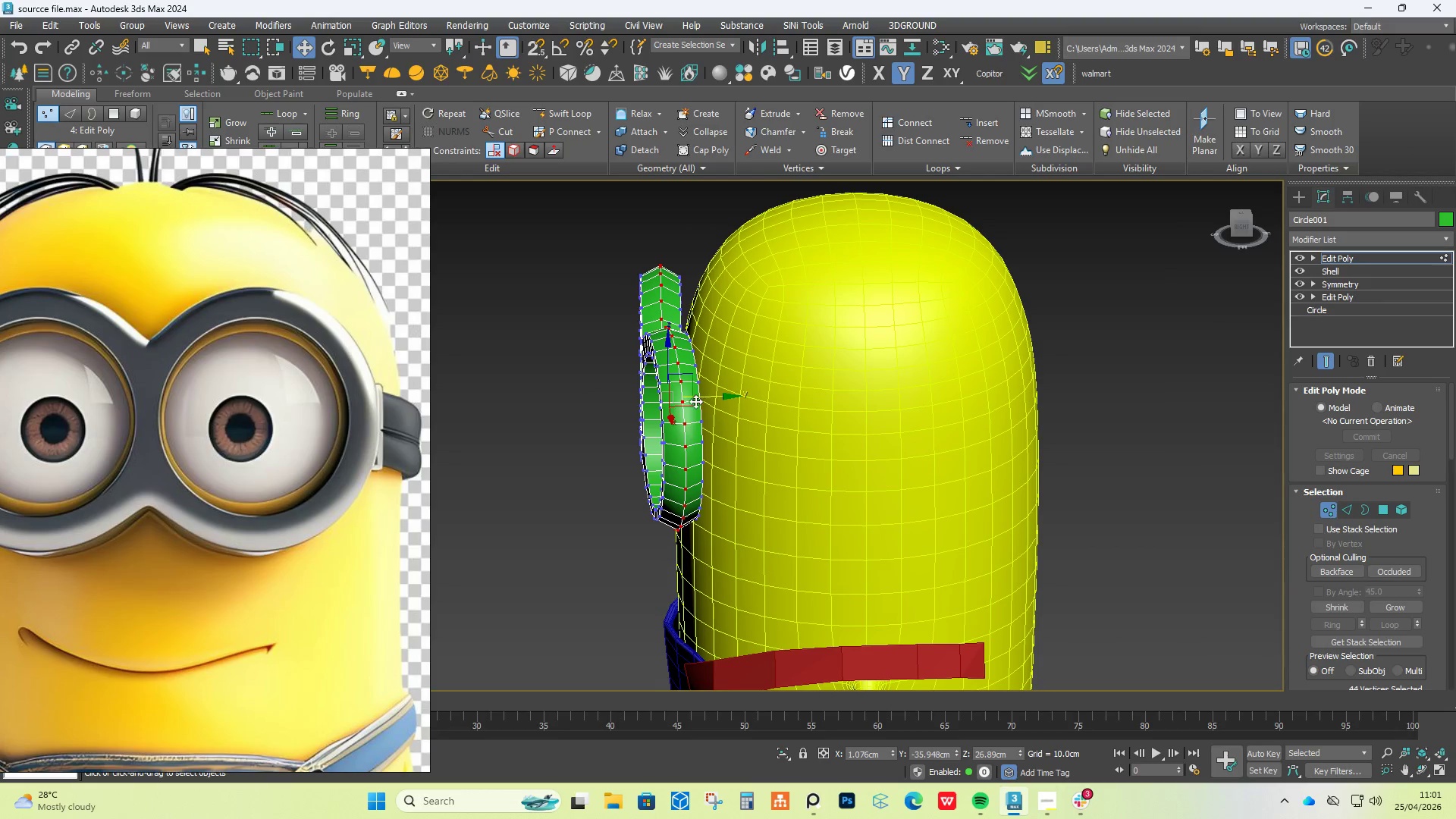 
key(2)
 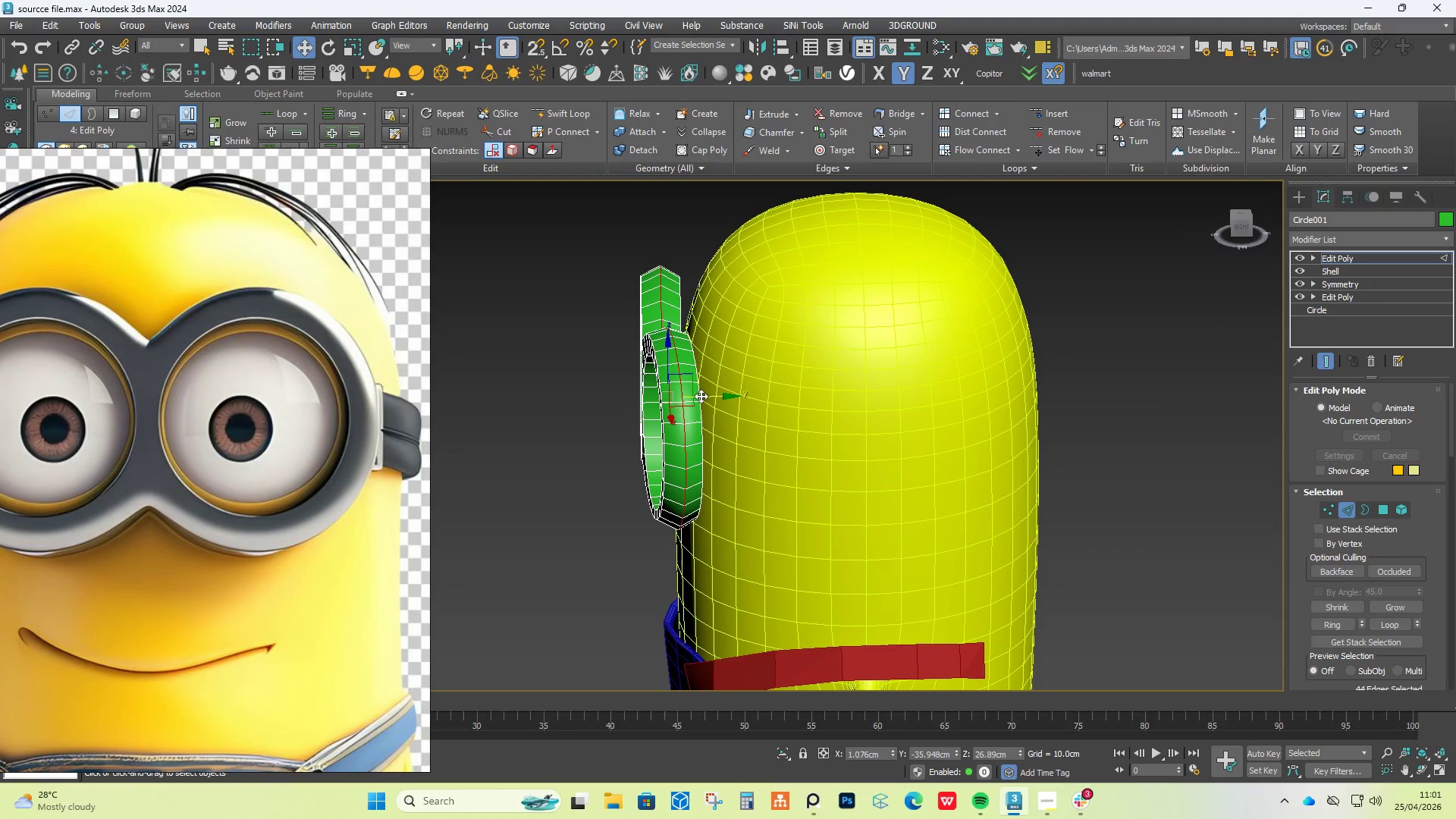 
left_click_drag(start_coordinate=[701, 396], to_coordinate=[695, 396])
 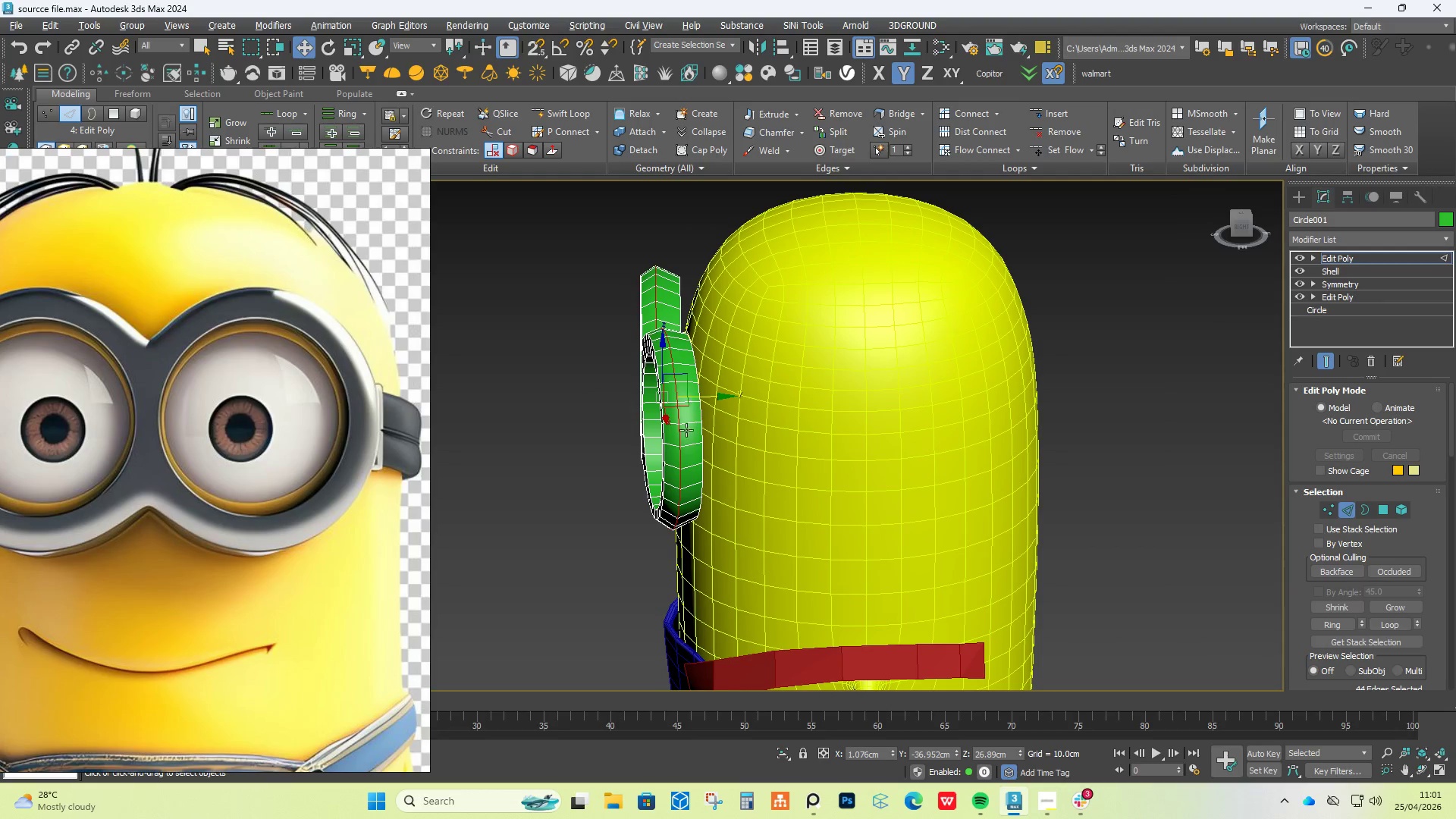 
hold_key(key=AltLeft, duration=2.92)
 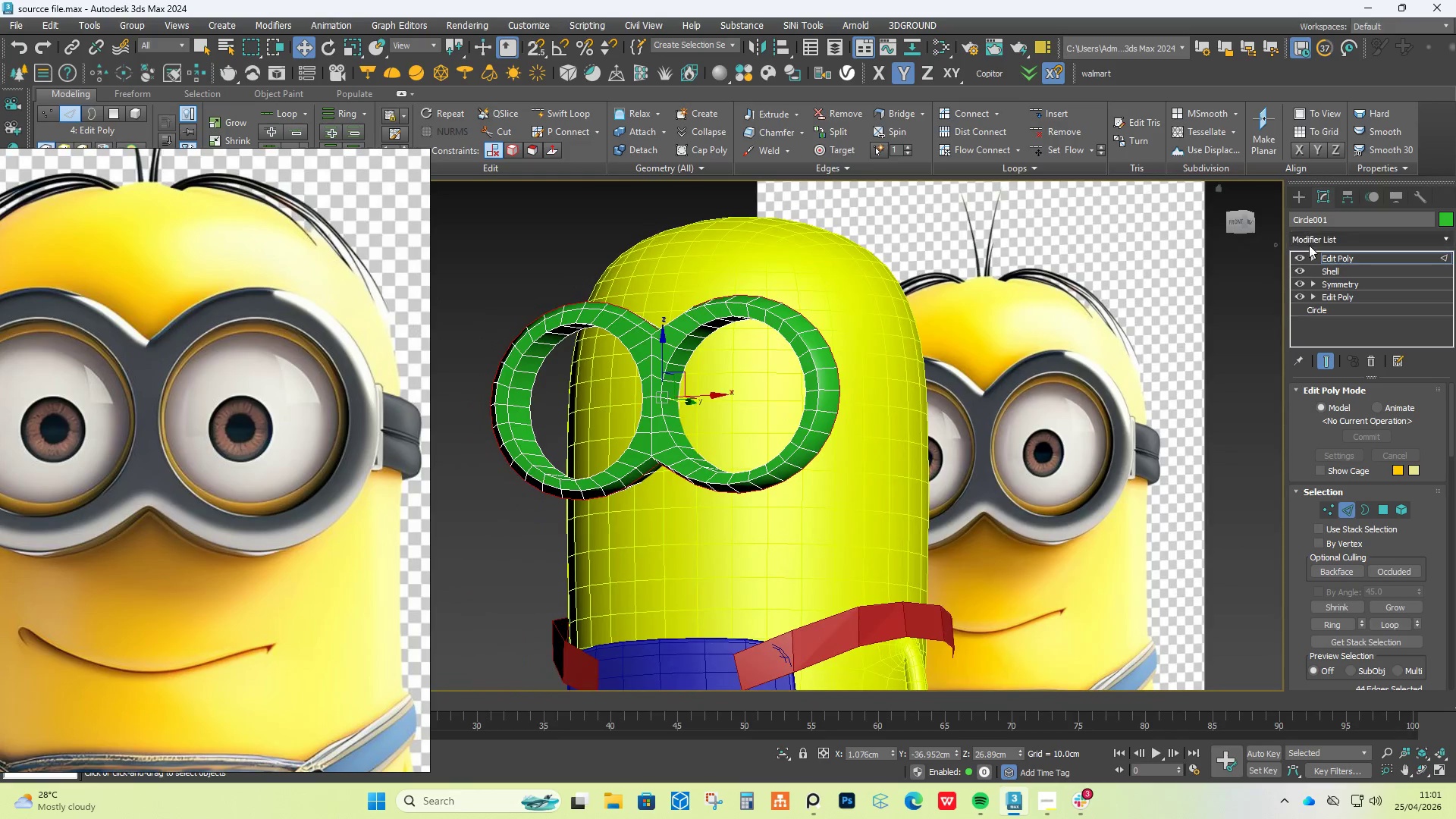 
left_click([1316, 240])
 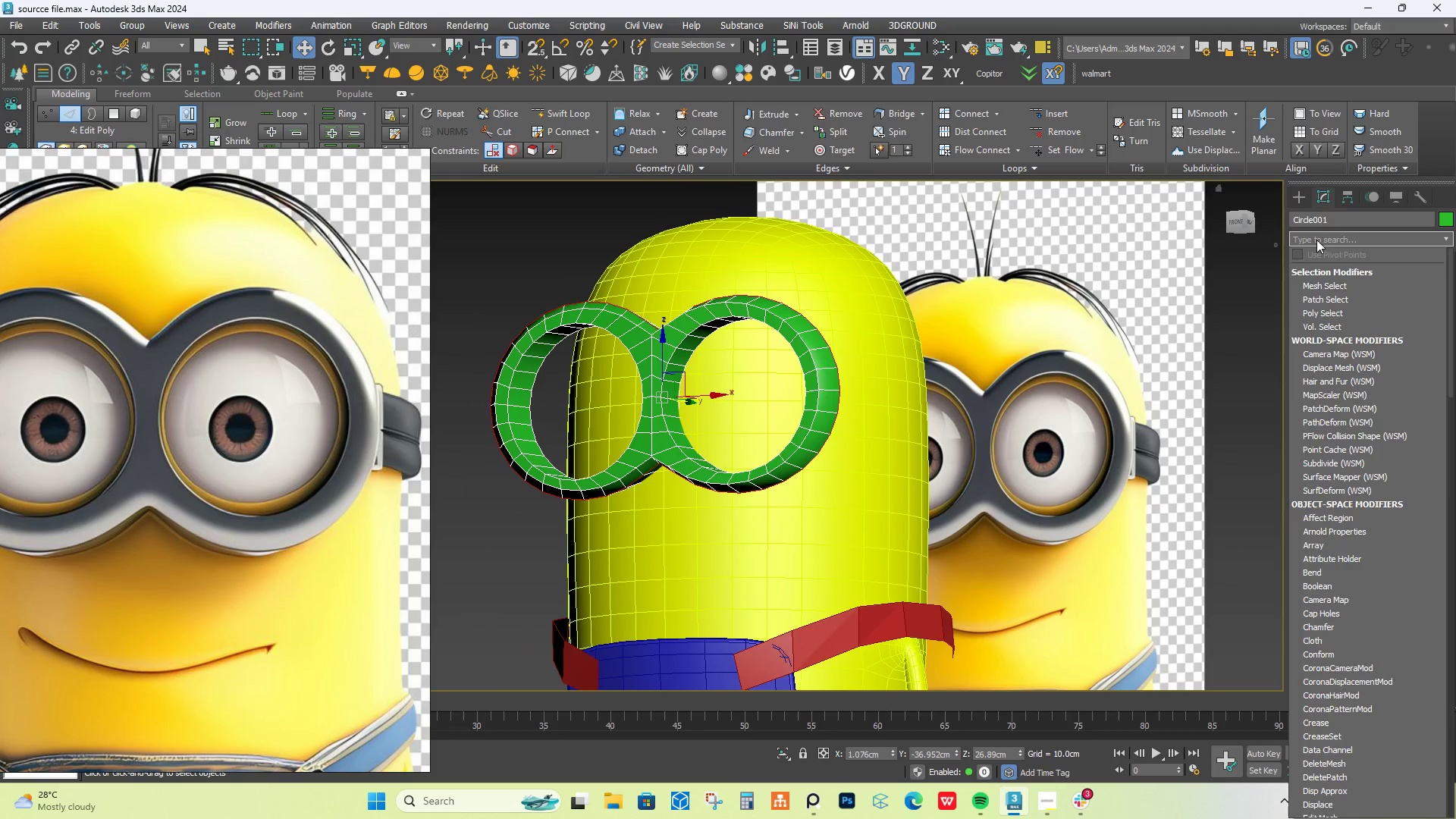 
type(TU)
 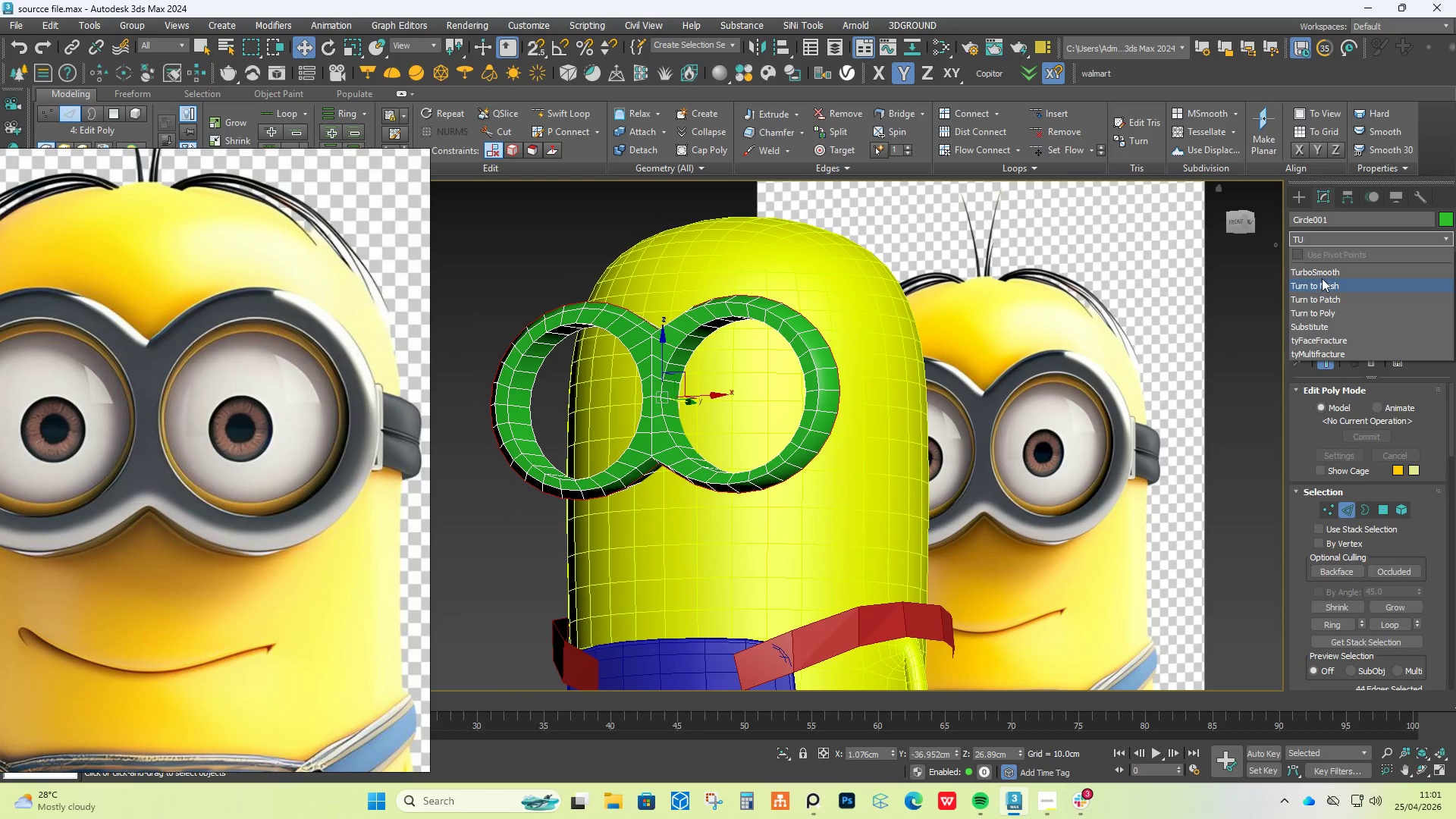 
left_click([1324, 274])
 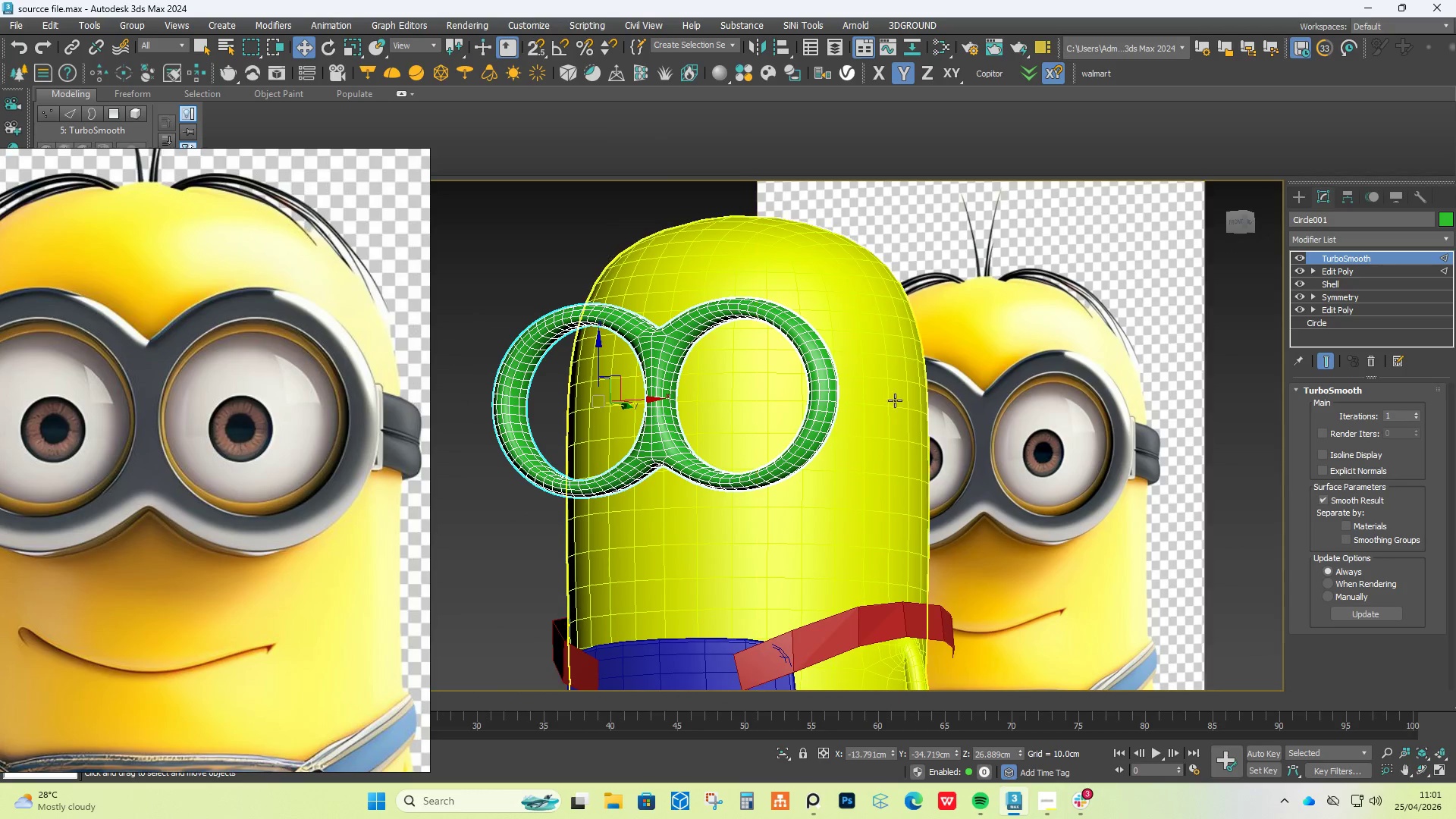 
scroll: coordinate [654, 415], scroll_direction: up, amount: 2.0
 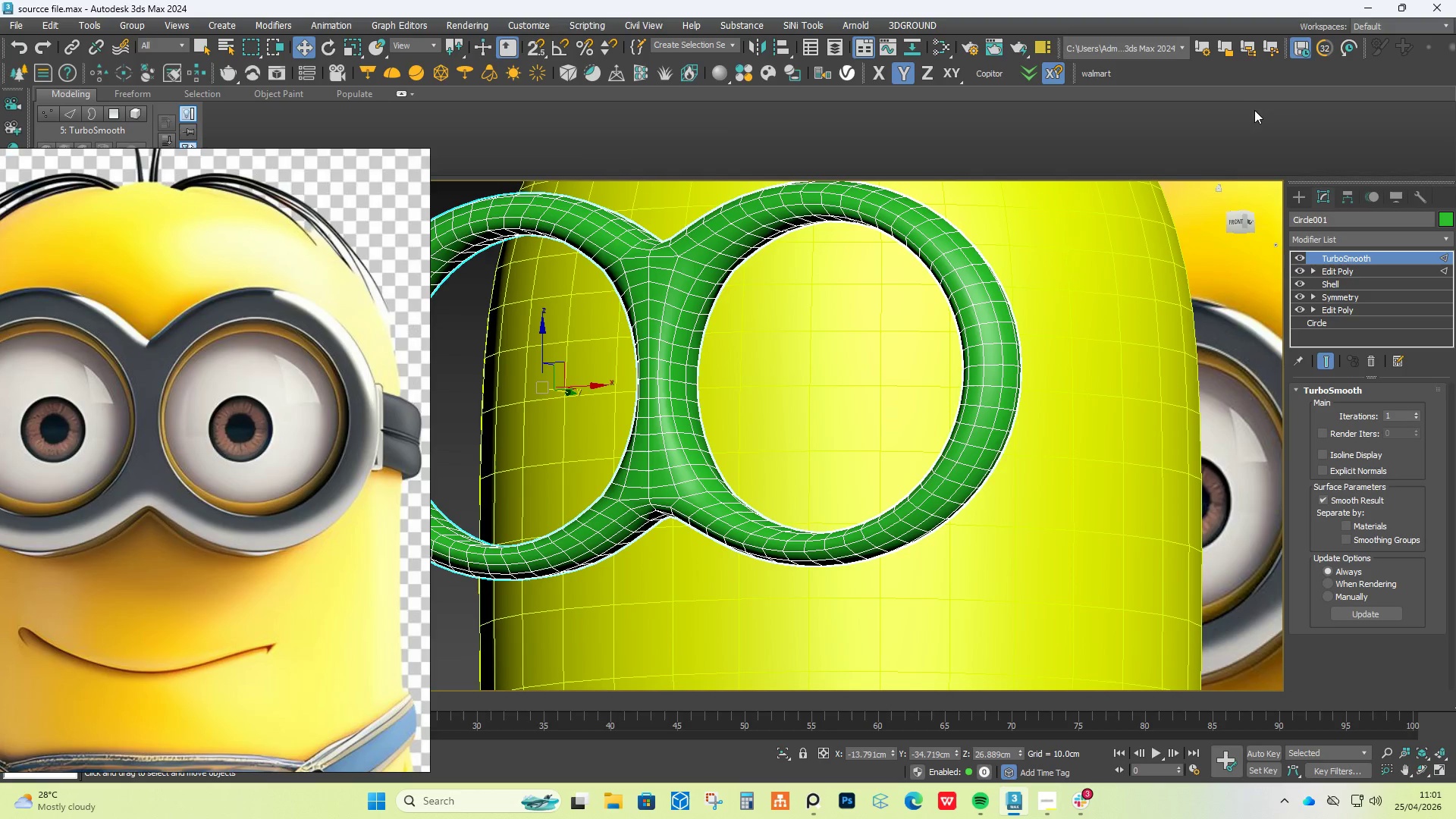 
hold_key(key=AltLeft, duration=0.58)
 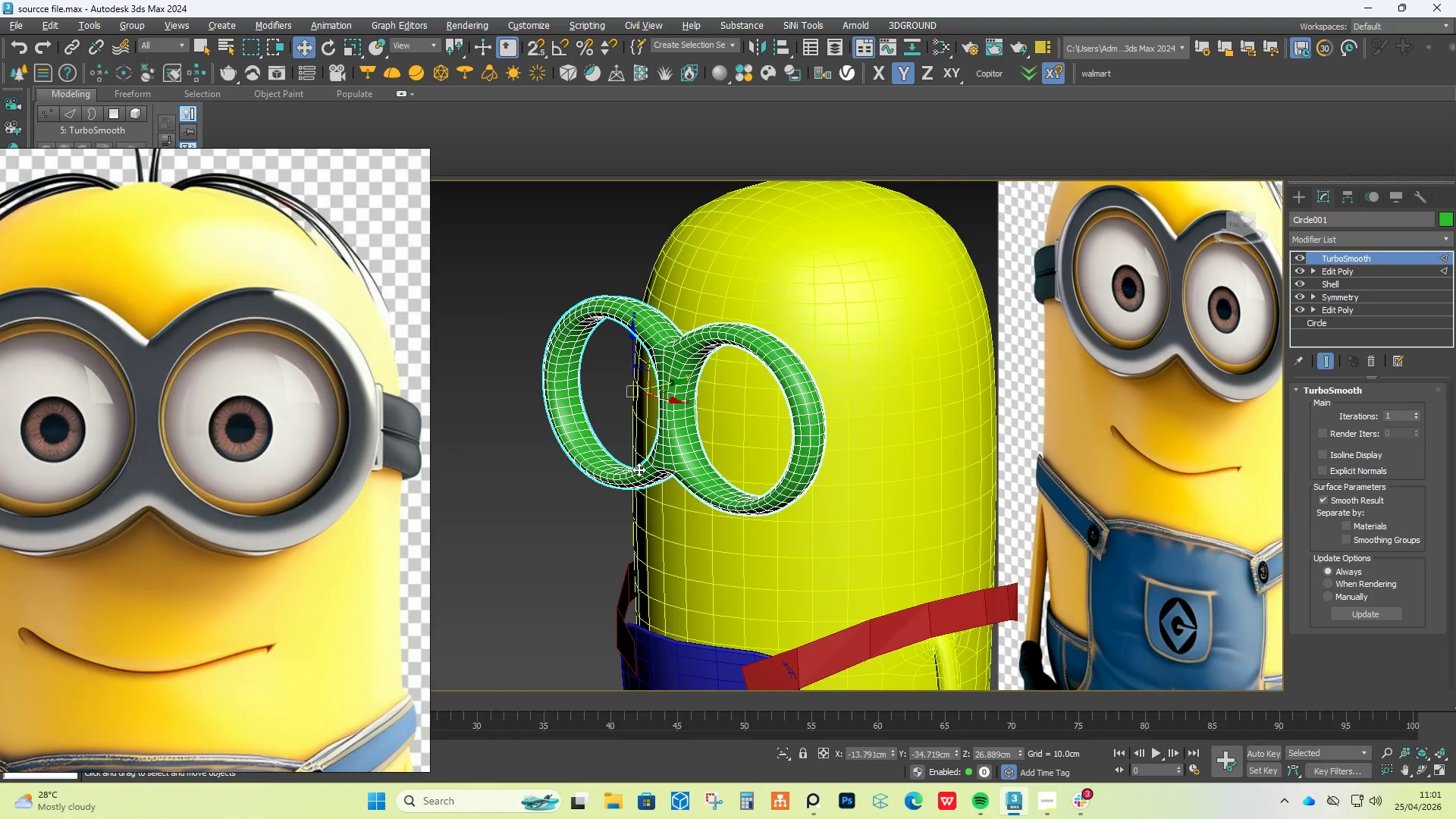 
scroll: coordinate [689, 430], scroll_direction: down, amount: 2.0
 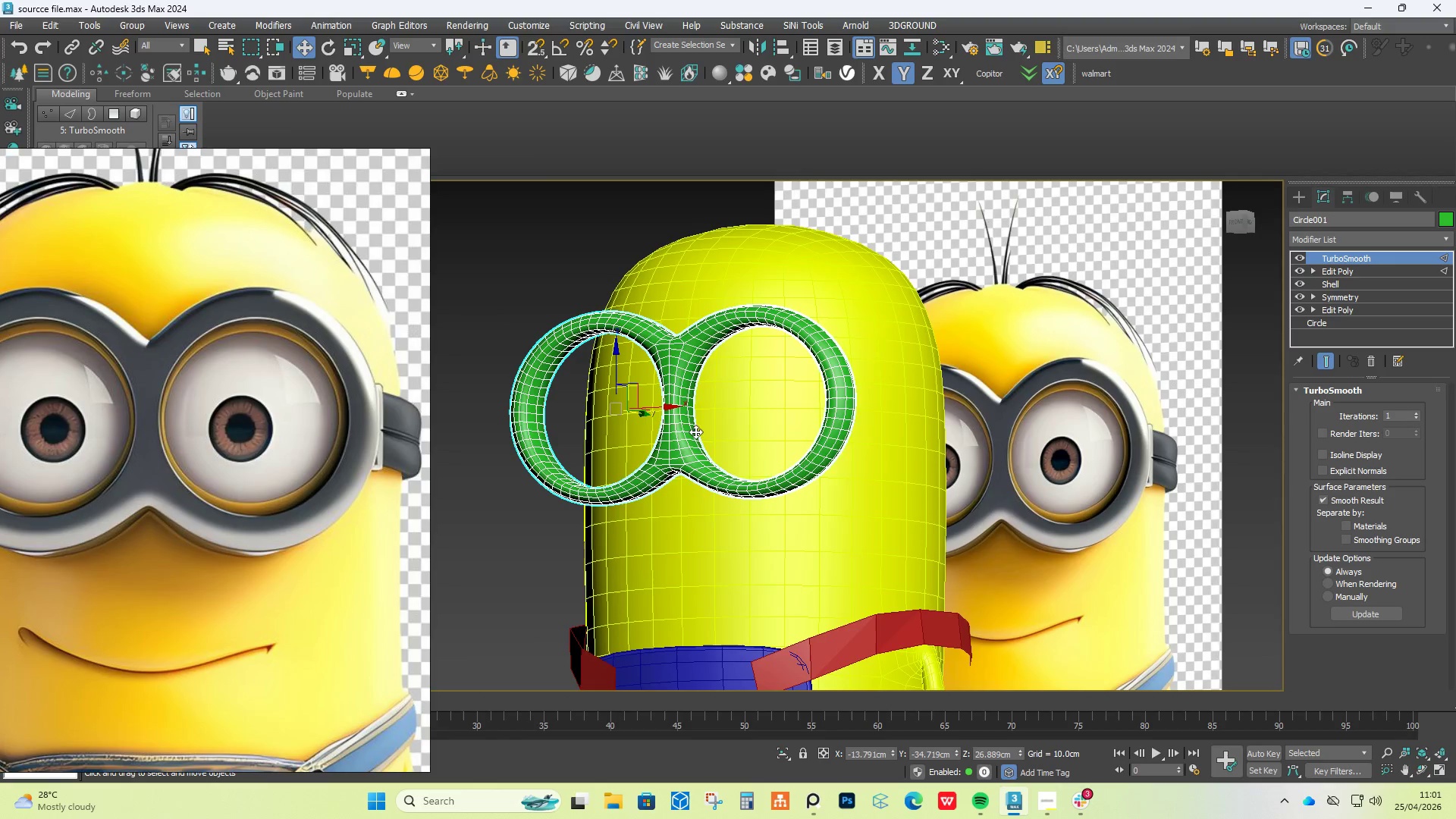 
key(F4)
 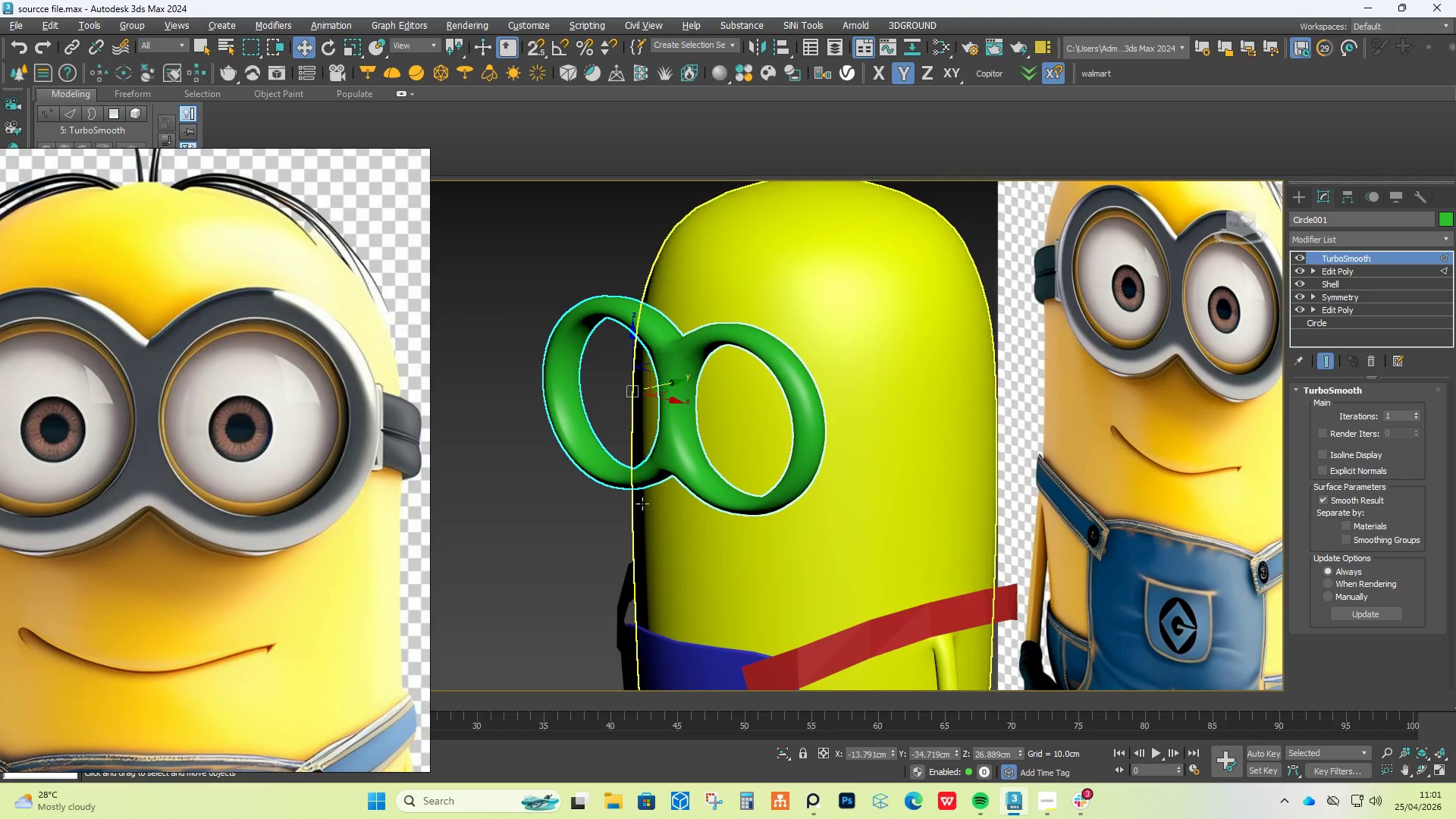 
hold_key(key=AltLeft, duration=3.73)
 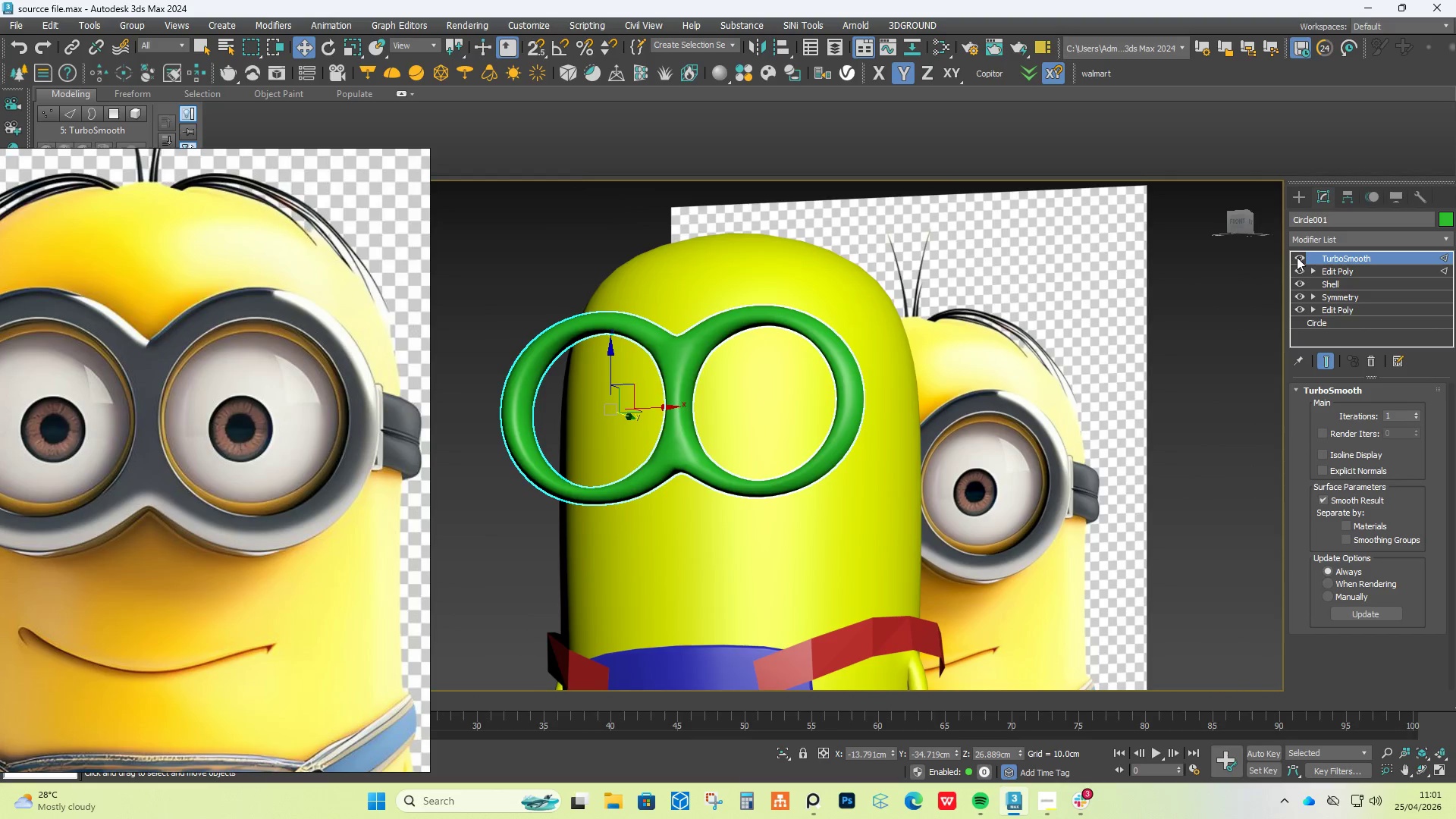 
double_click([1343, 273])
 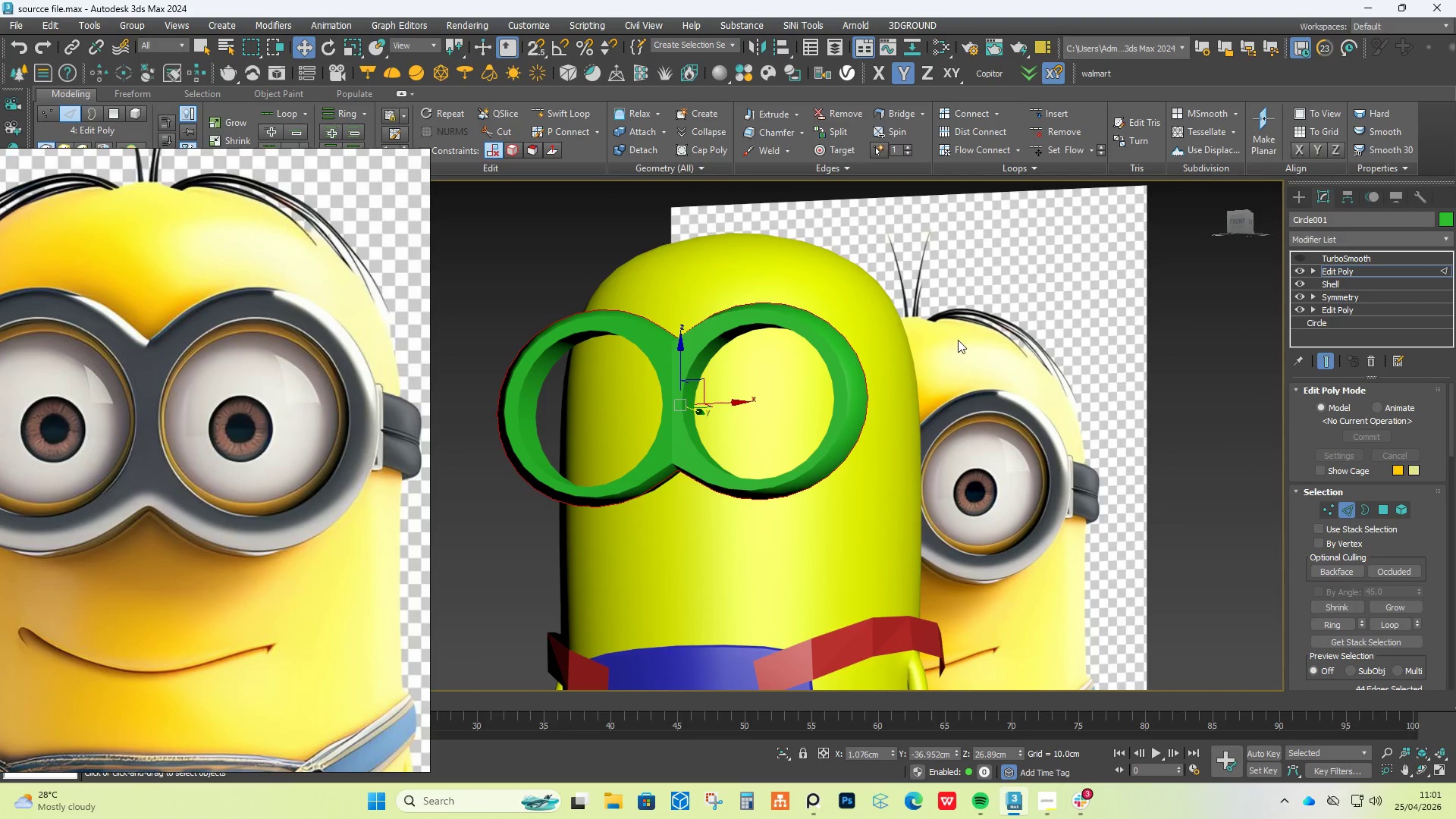 
key(F4)
 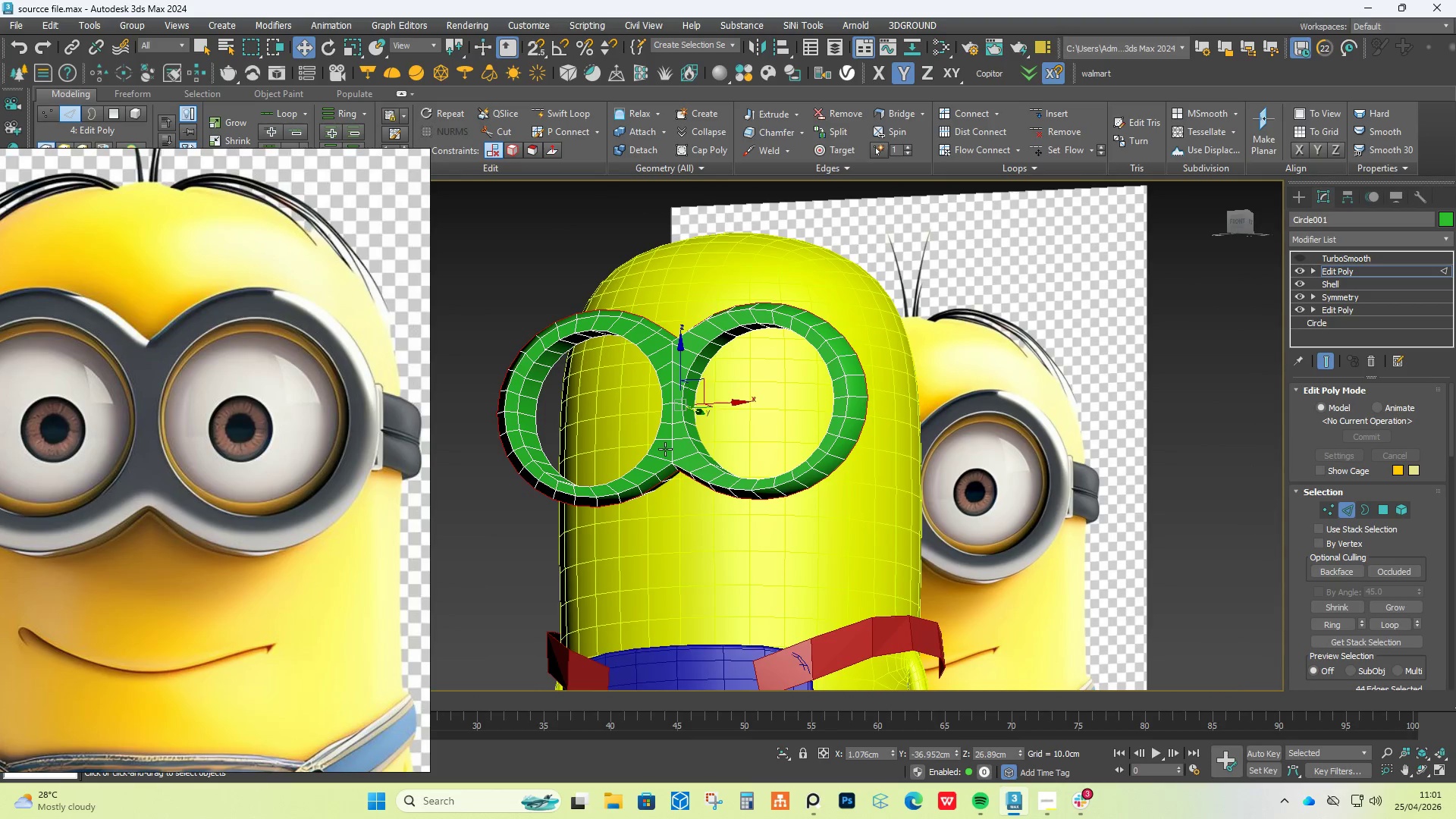 
scroll: coordinate [665, 449], scroll_direction: up, amount: 3.0
 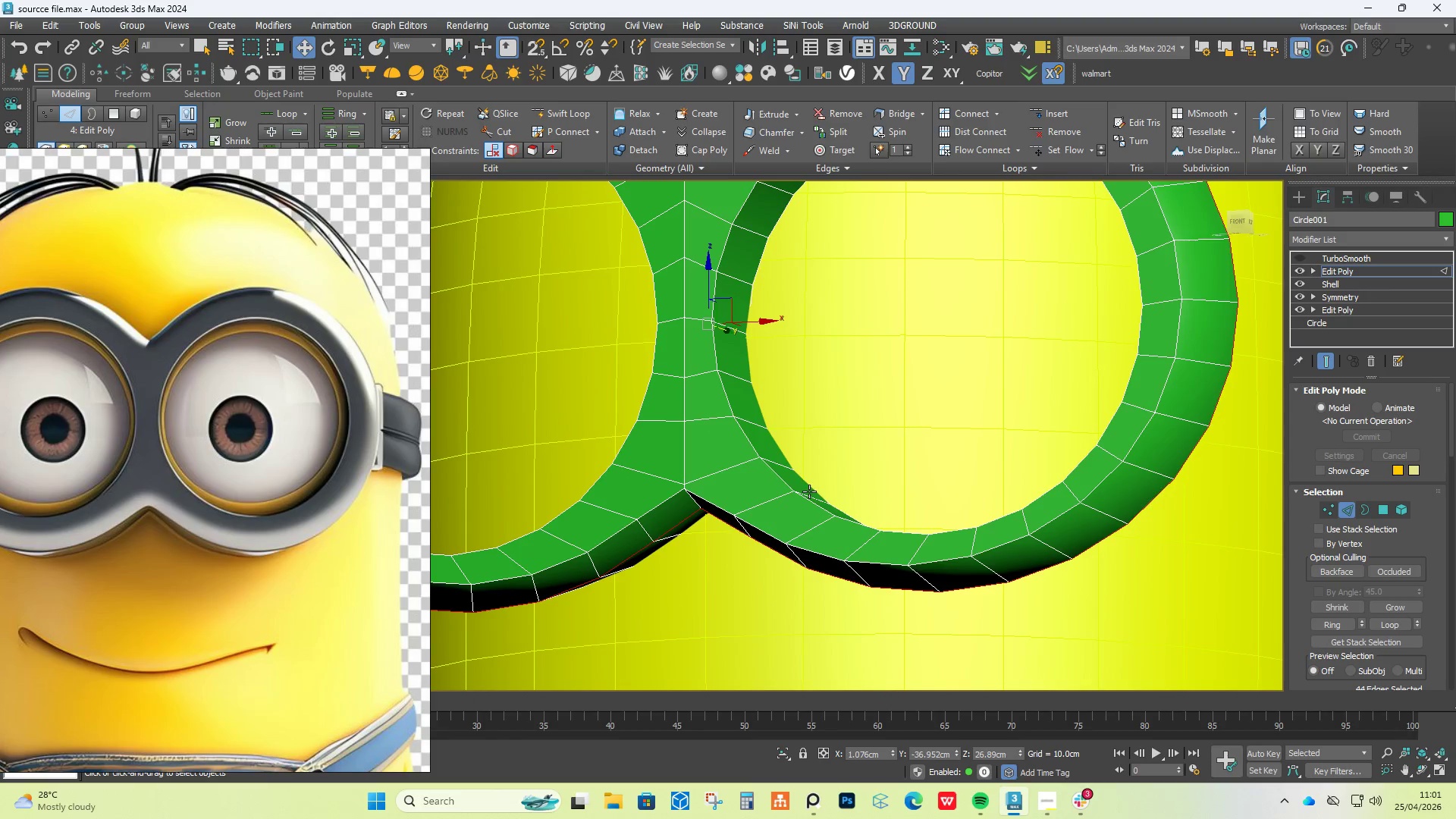 
scroll: coordinate [809, 491], scroll_direction: down, amount: 1.0
 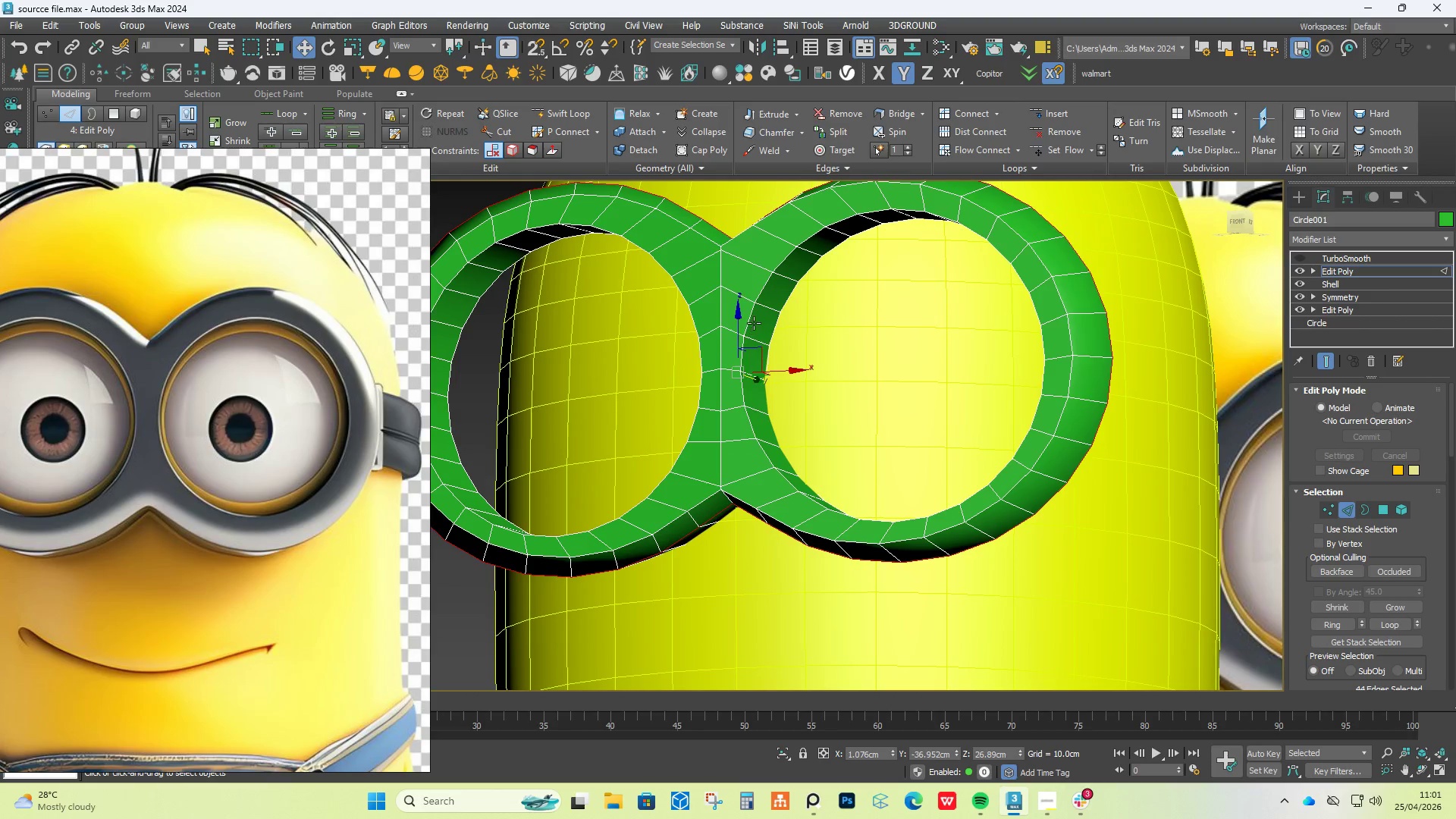 
double_click([755, 321])
 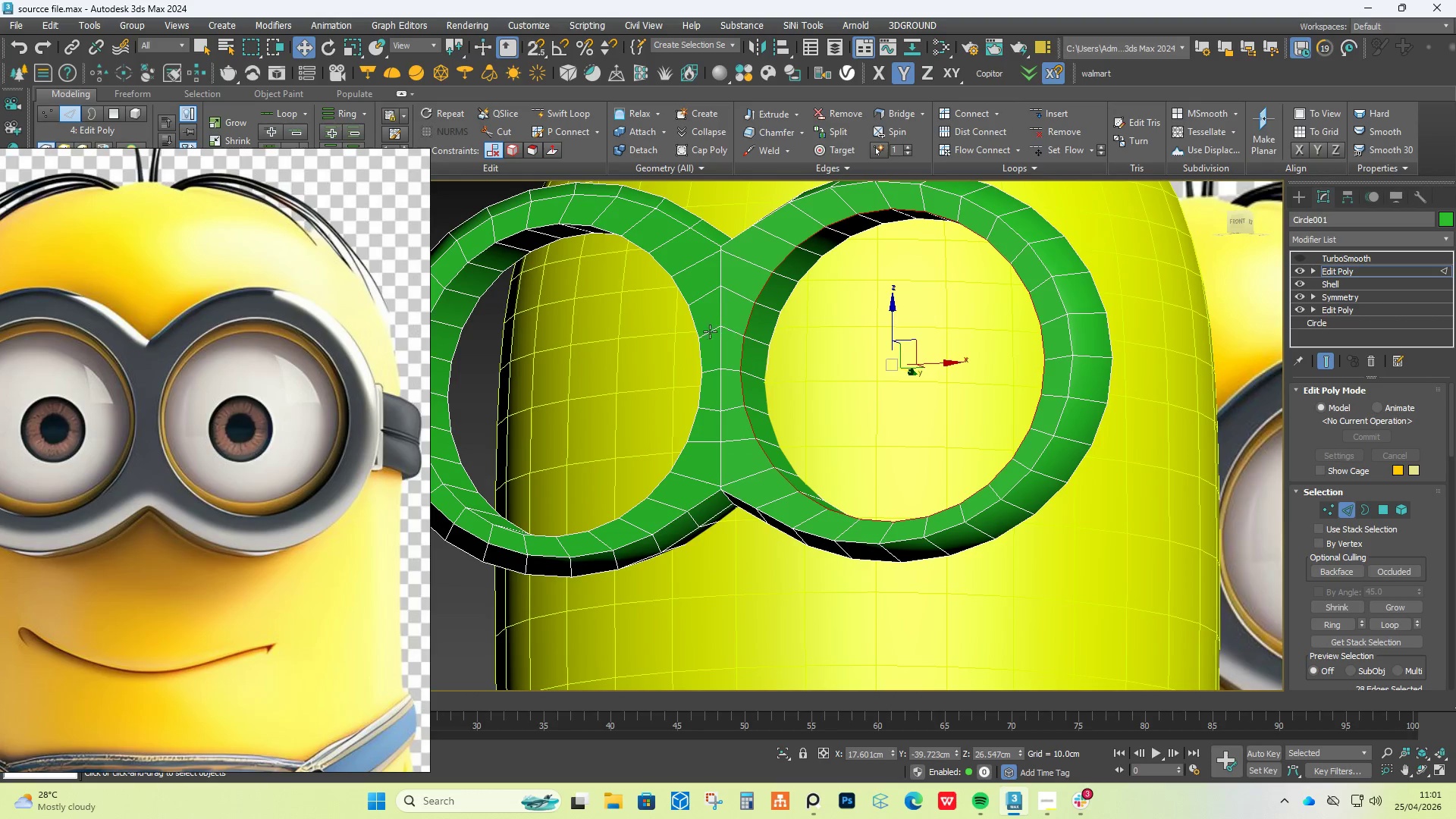 
hold_key(key=ControlLeft, duration=0.77)
double_click([698, 319])
 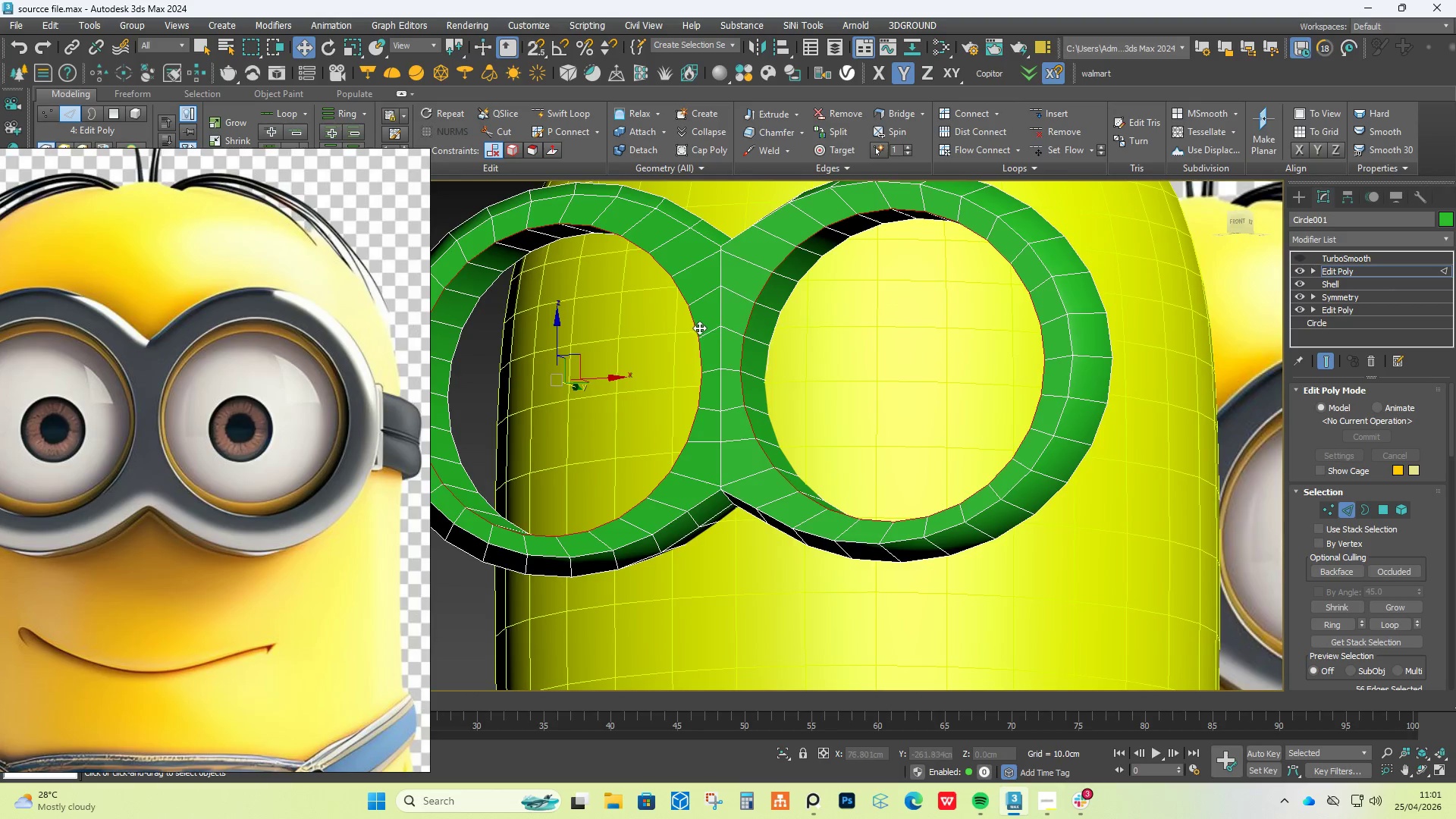 
scroll: coordinate [699, 328], scroll_direction: down, amount: 1.0
 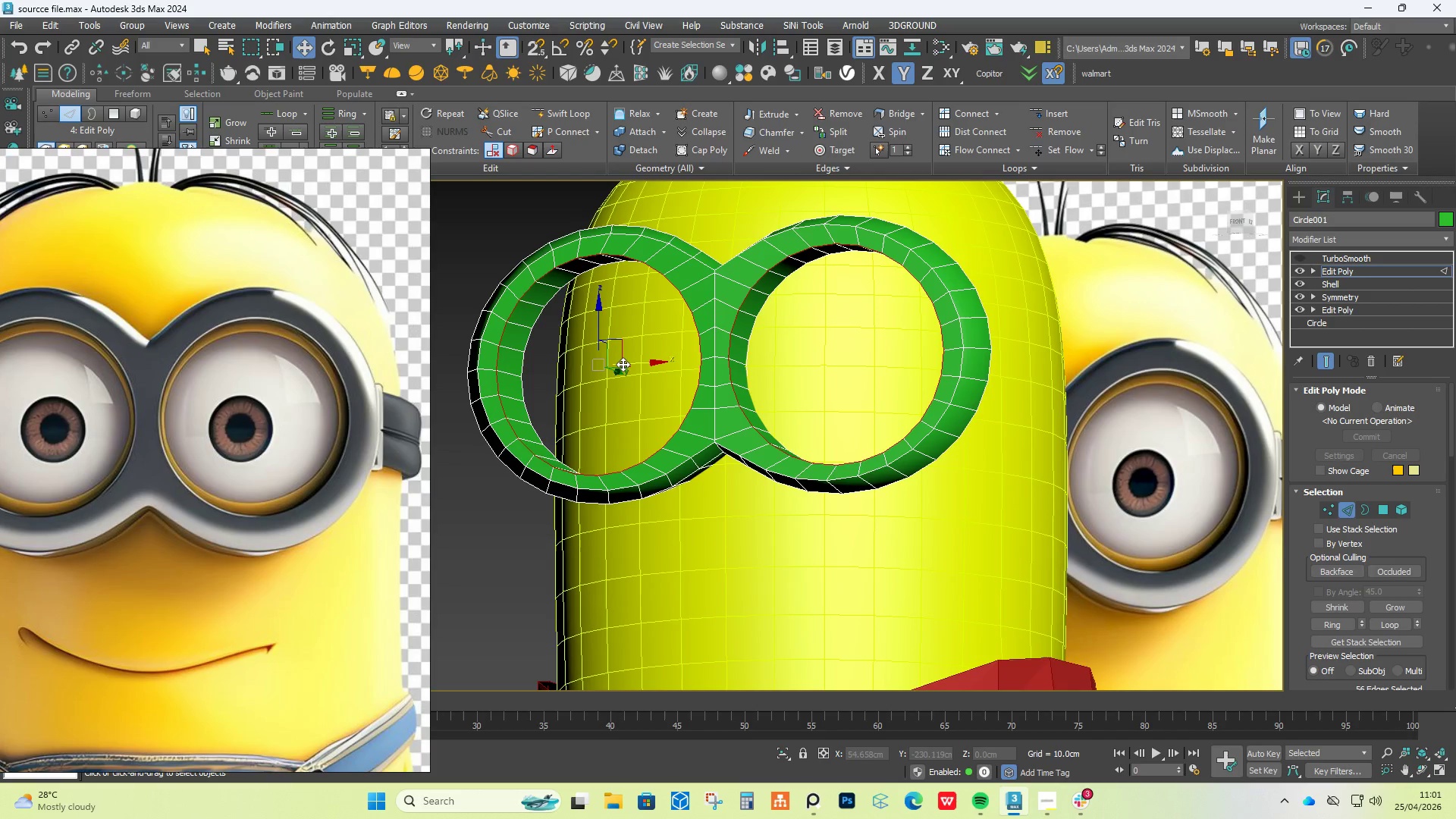 
key(R)
 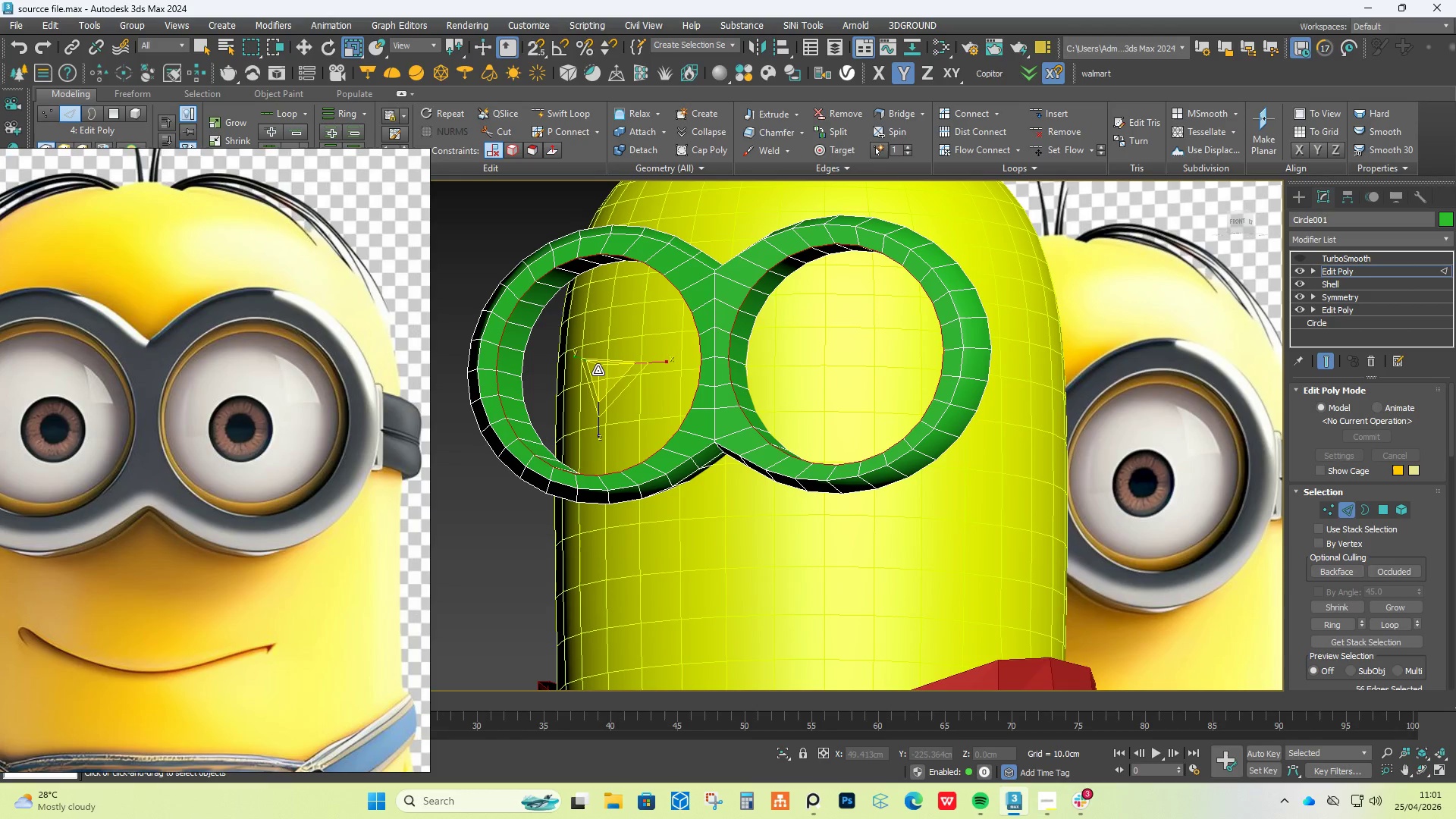 
left_click_drag(start_coordinate=[598, 370], to_coordinate=[605, 382])
 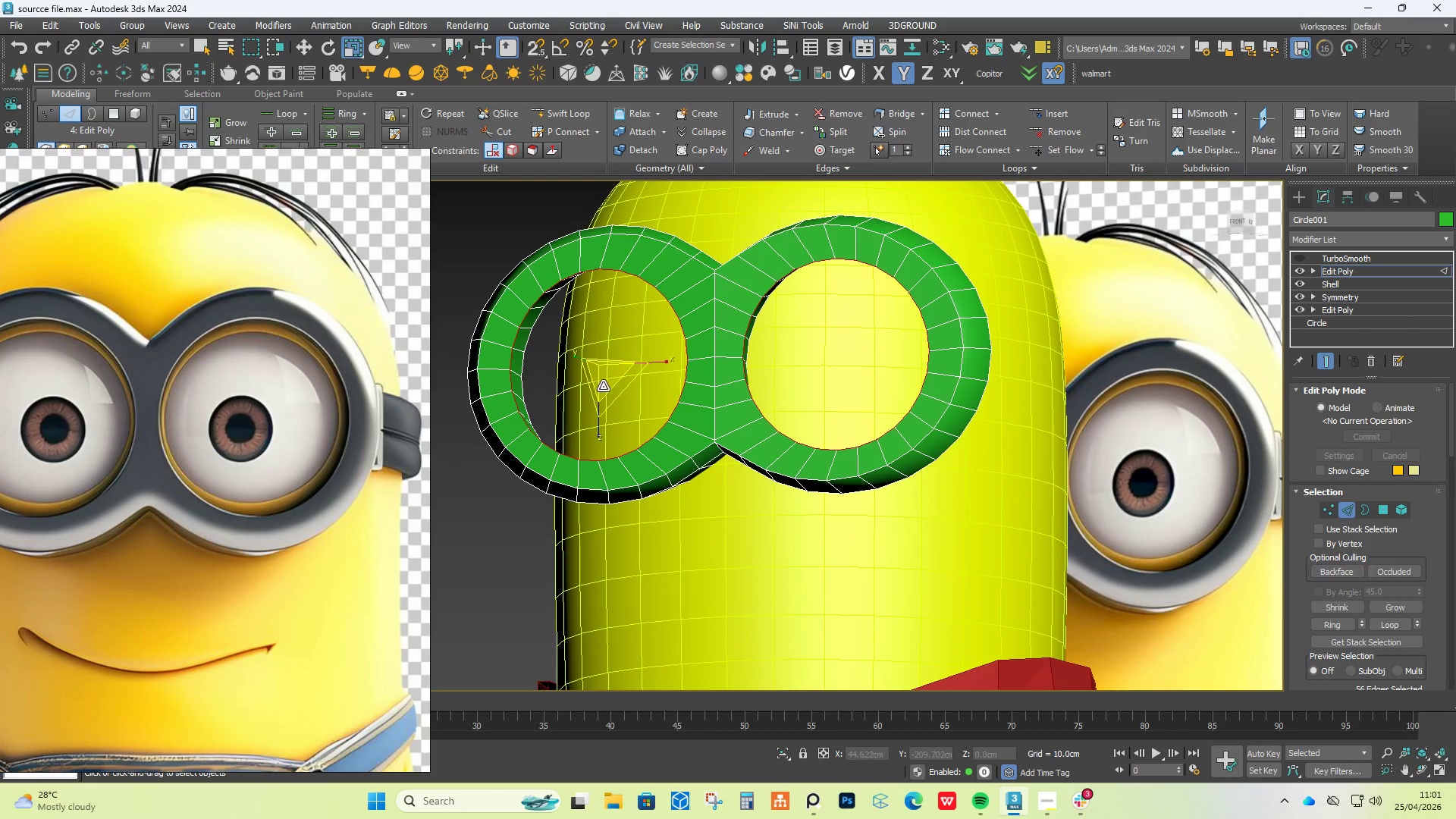 
hold_key(key=AltLeft, duration=3.89)
 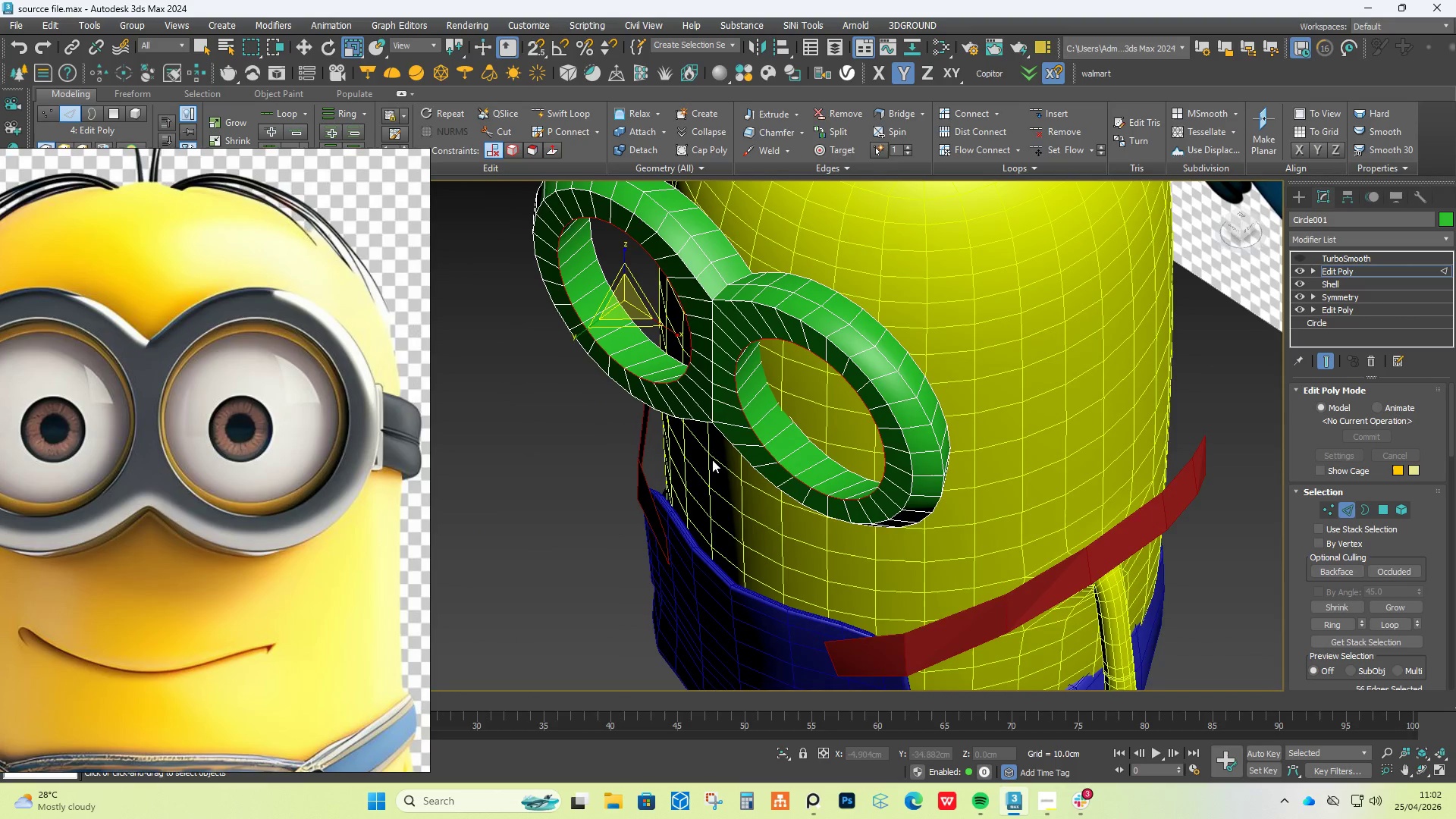 
key(Alt+1)
 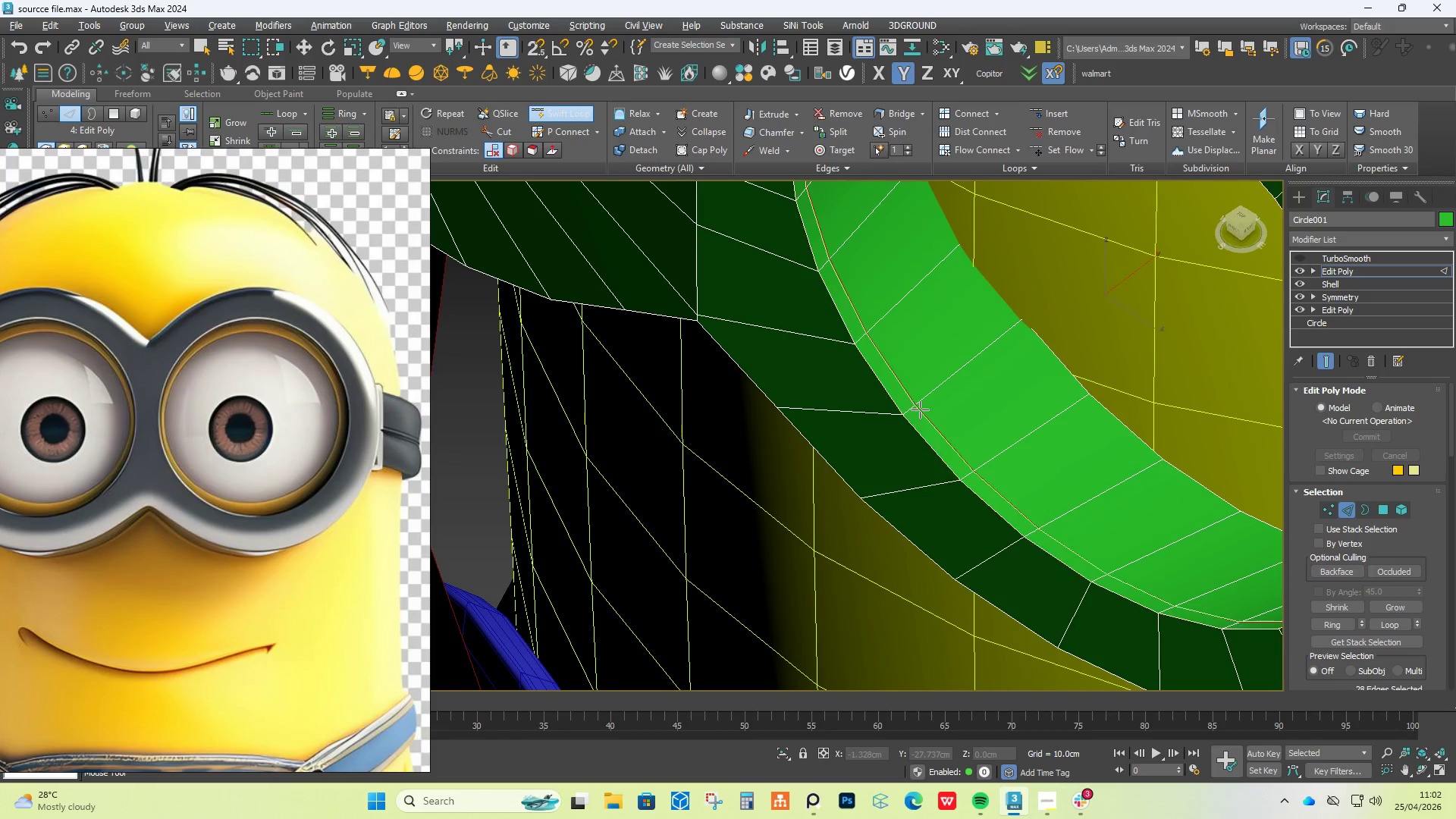 
scroll: coordinate [717, 456], scroll_direction: up, amount: 4.0
 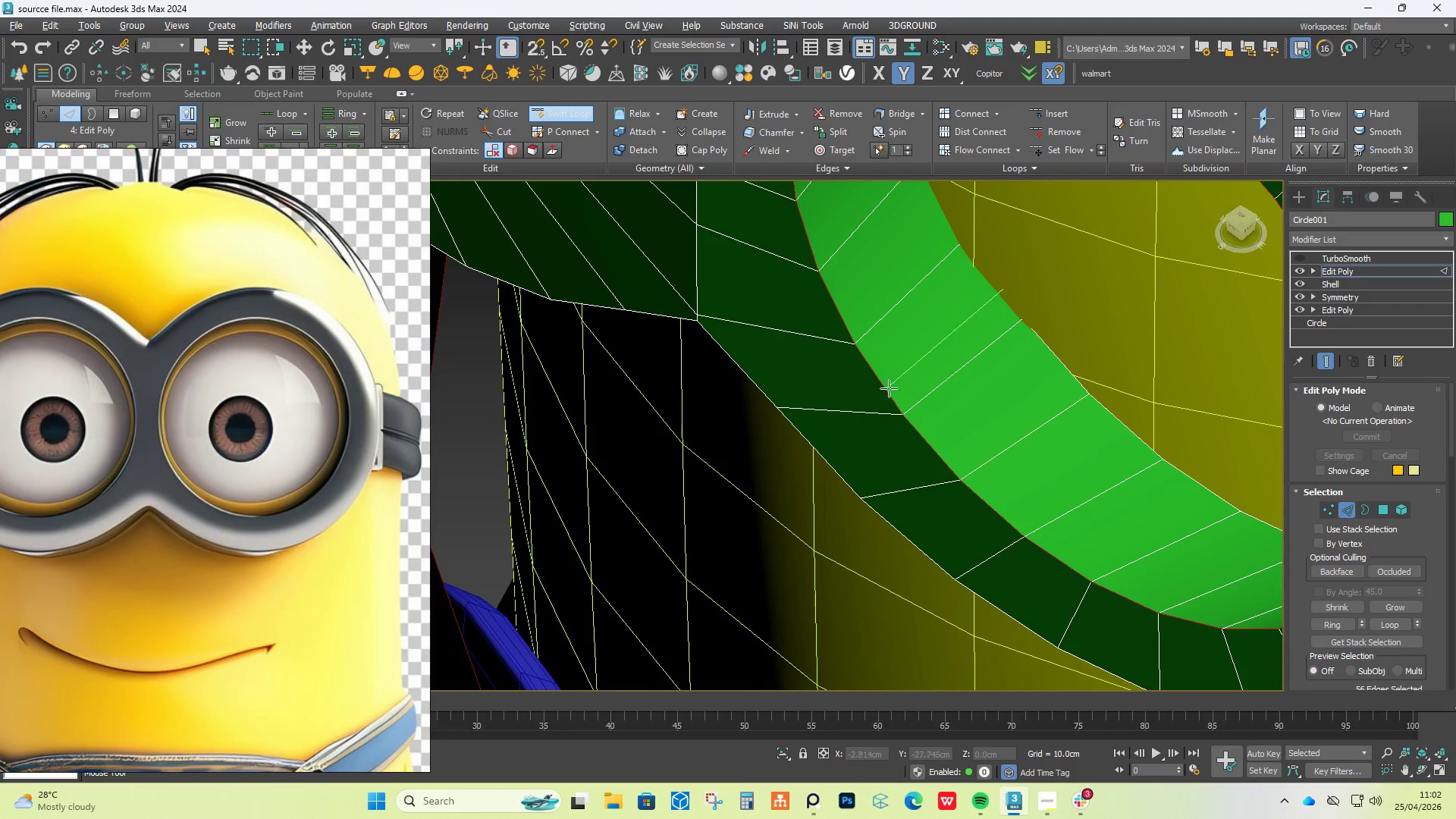 
scroll: coordinate [893, 403], scroll_direction: down, amount: 4.0
 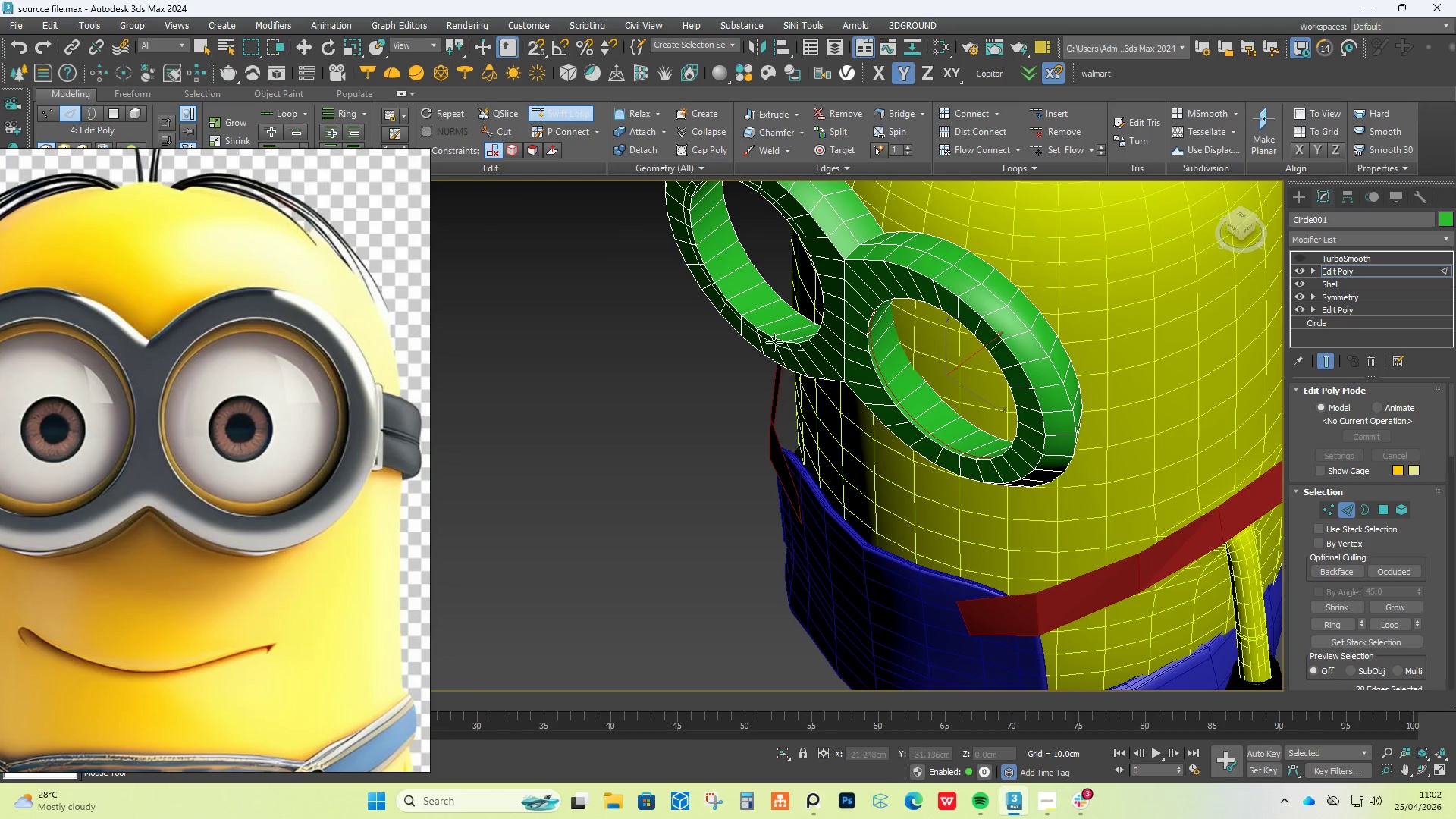 
scroll: coordinate [774, 330], scroll_direction: up, amount: 5.0
 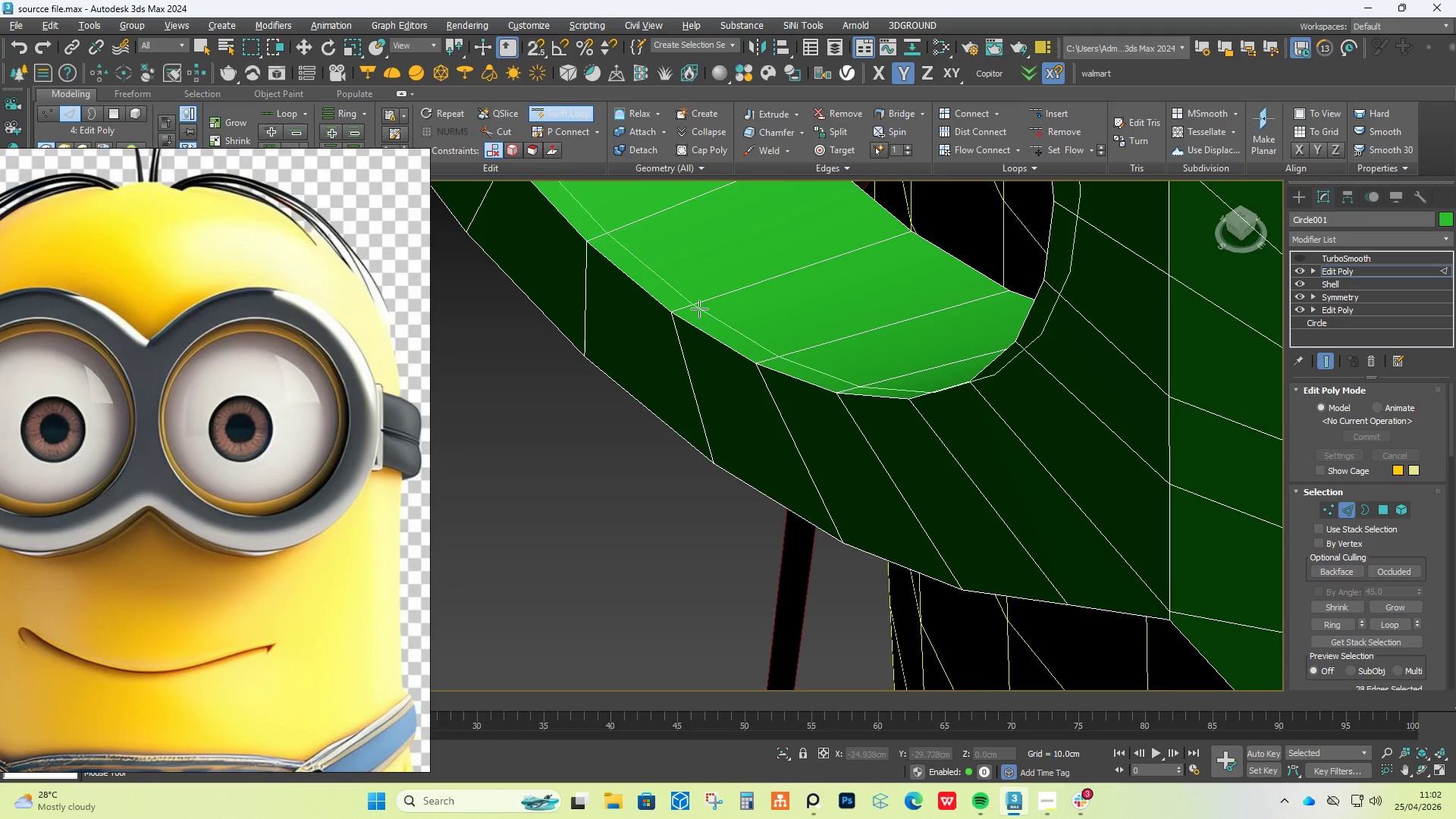 
left_click([699, 309])
 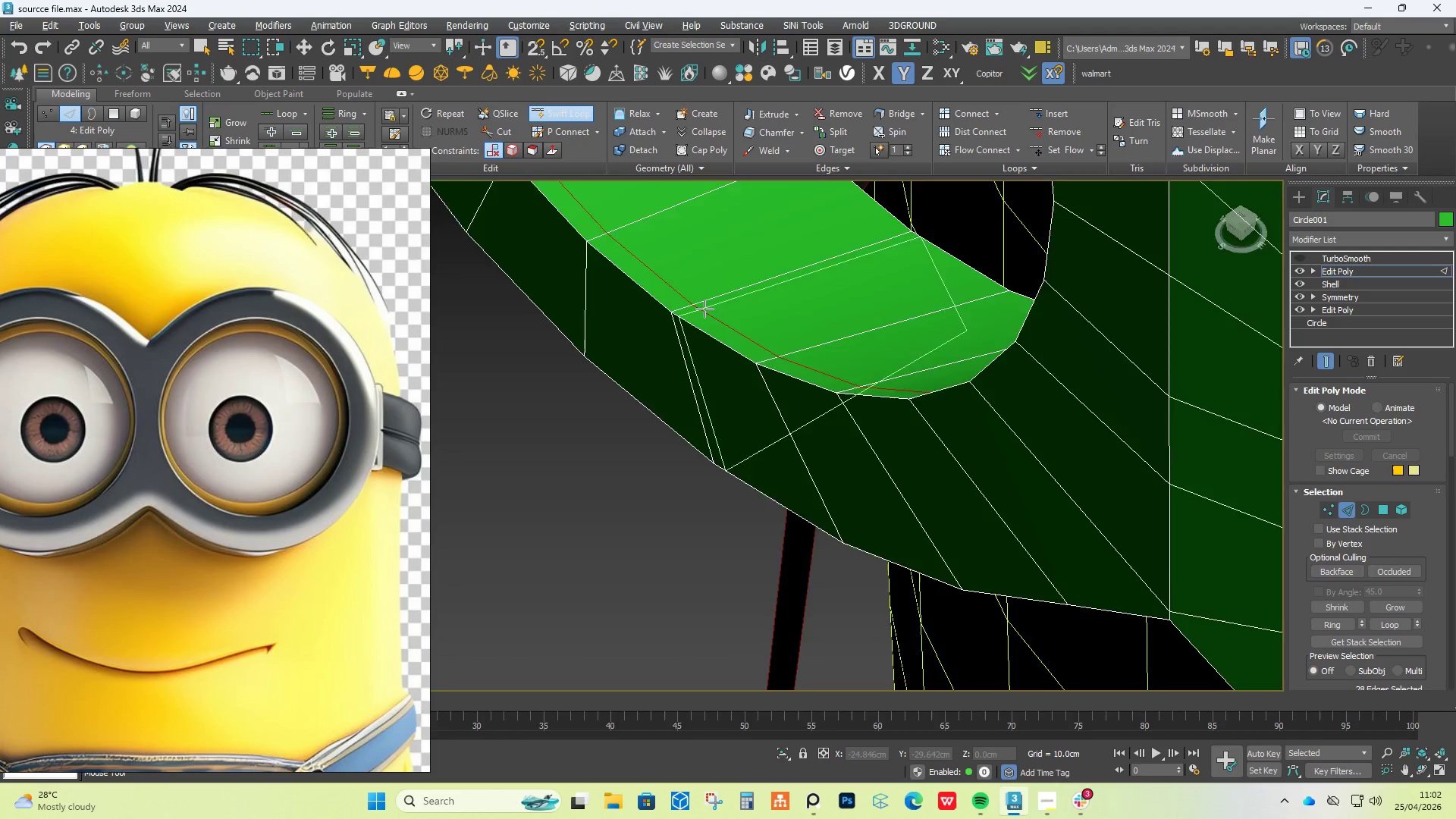 
scroll: coordinate [707, 309], scroll_direction: down, amount: 7.0
 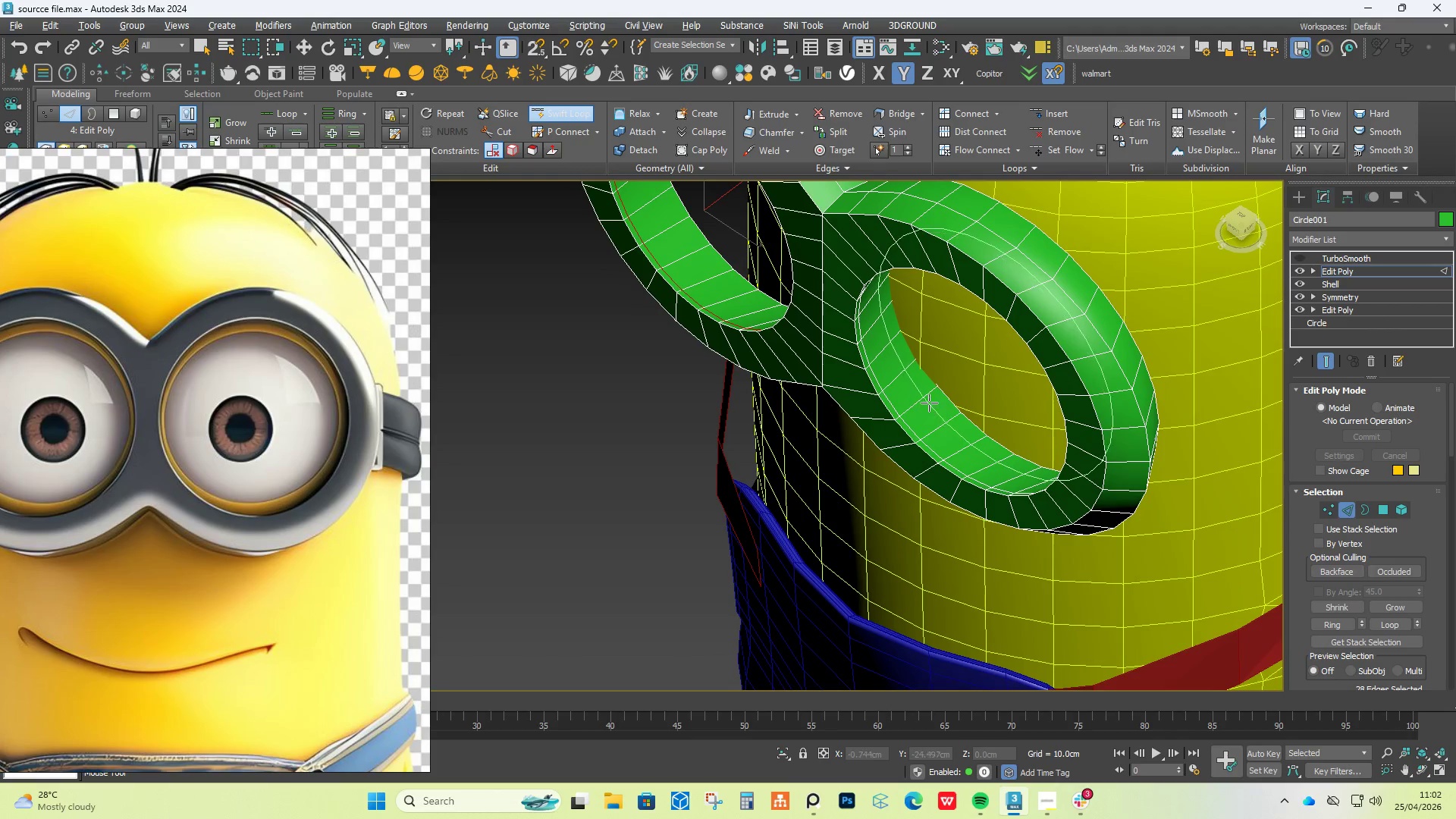 
left_click([930, 398])
 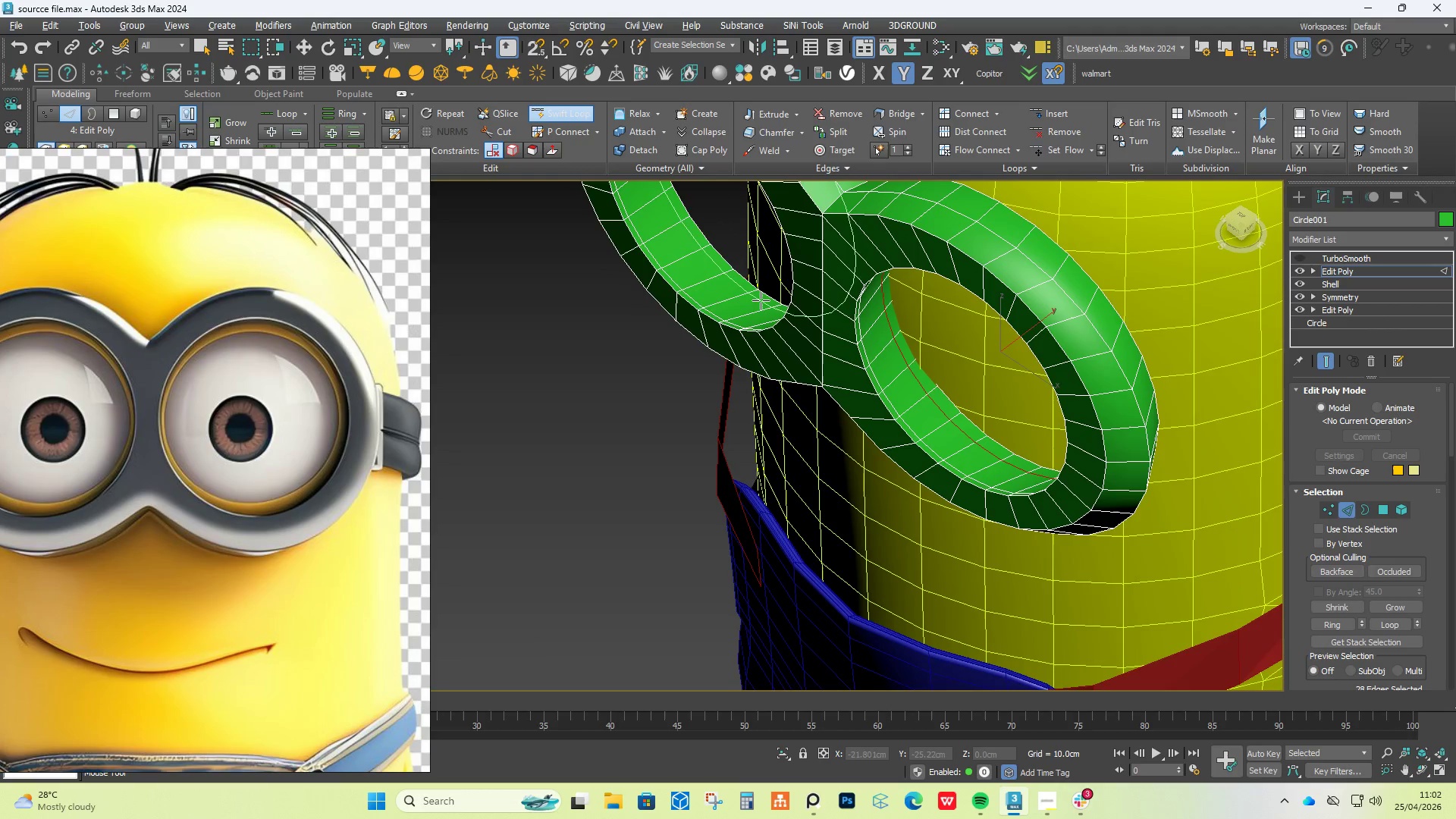 
left_click([761, 300])
 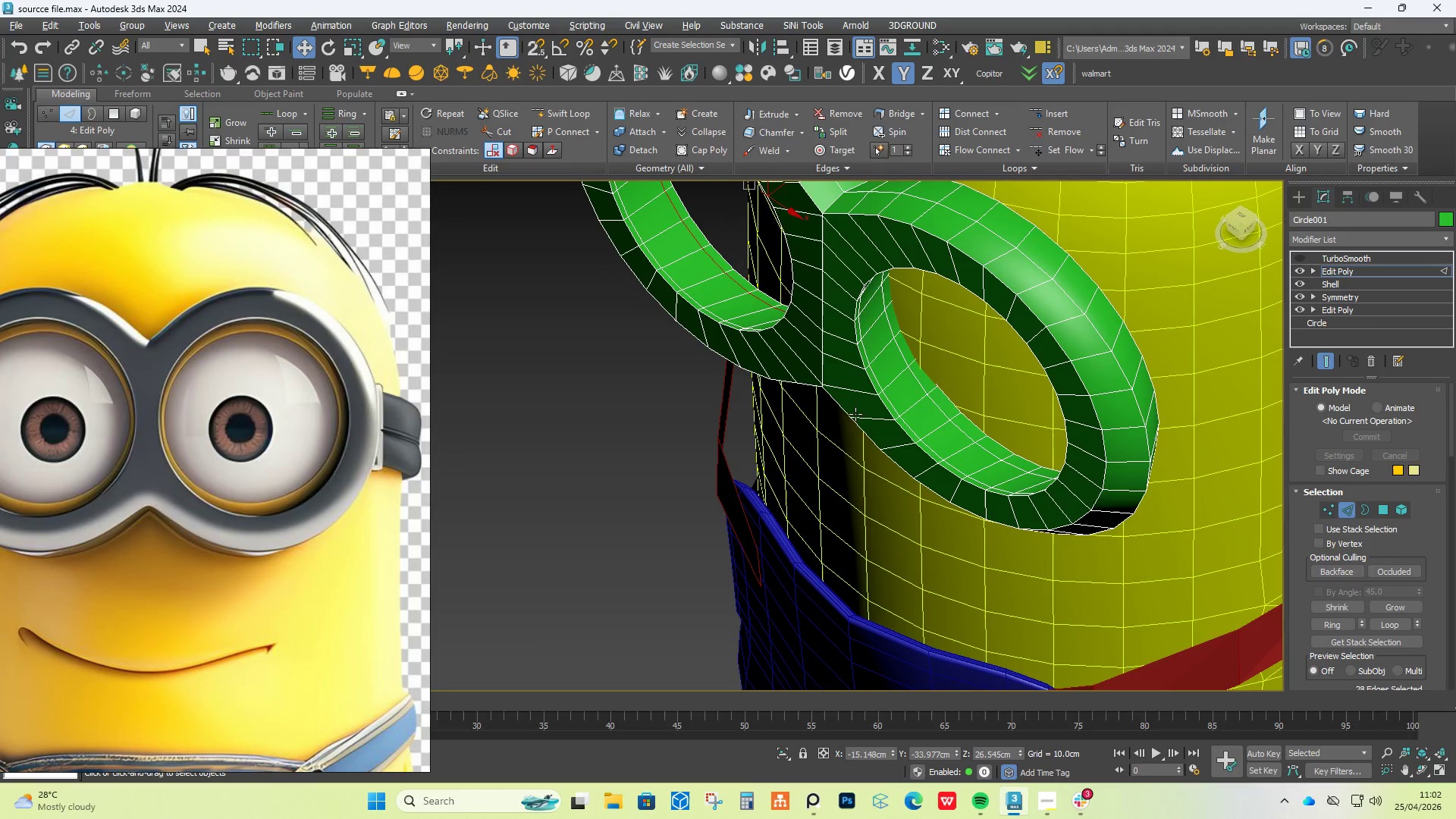 
hold_key(key=AltLeft, duration=0.62)
 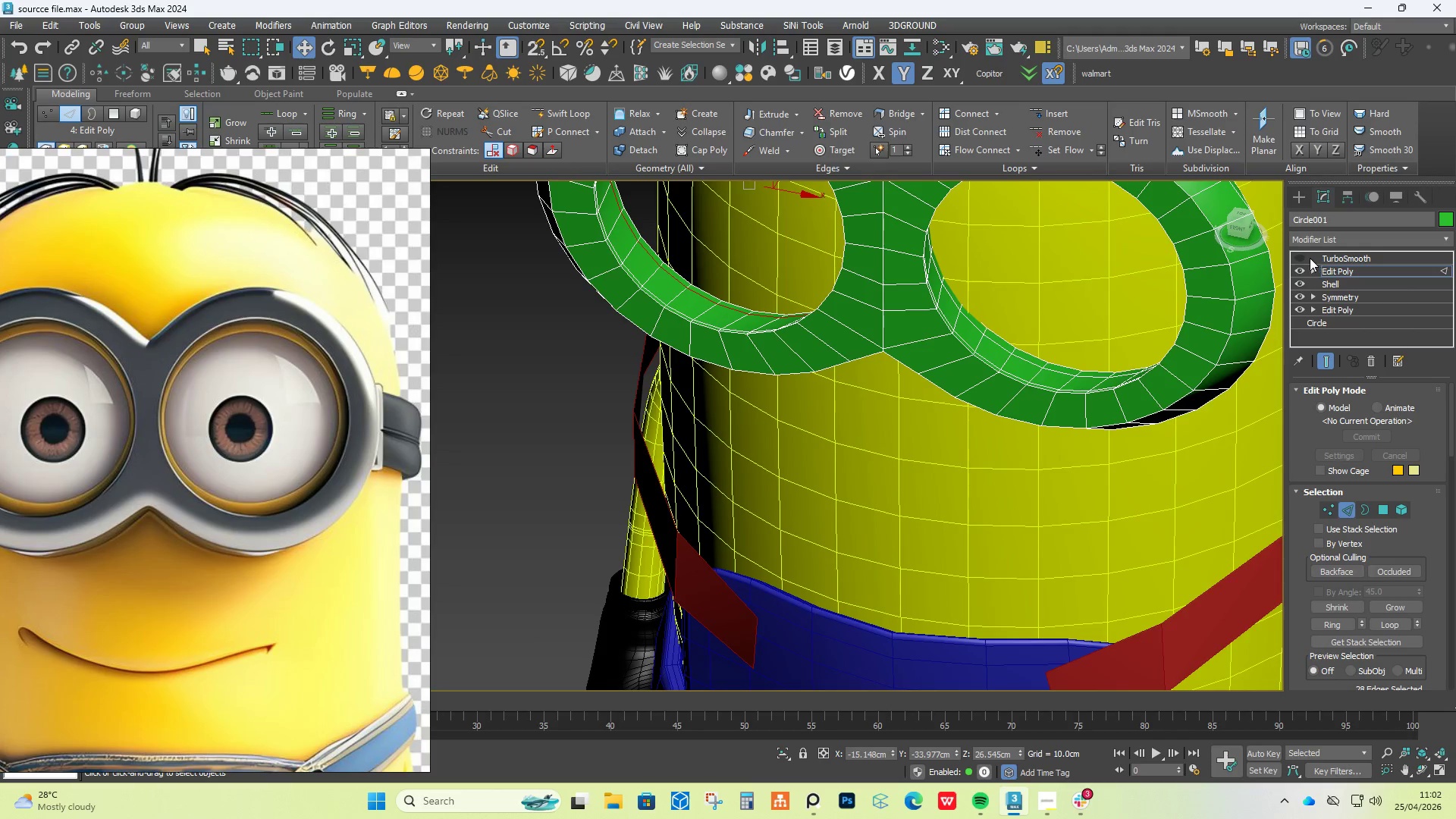 
left_click([1301, 258])
 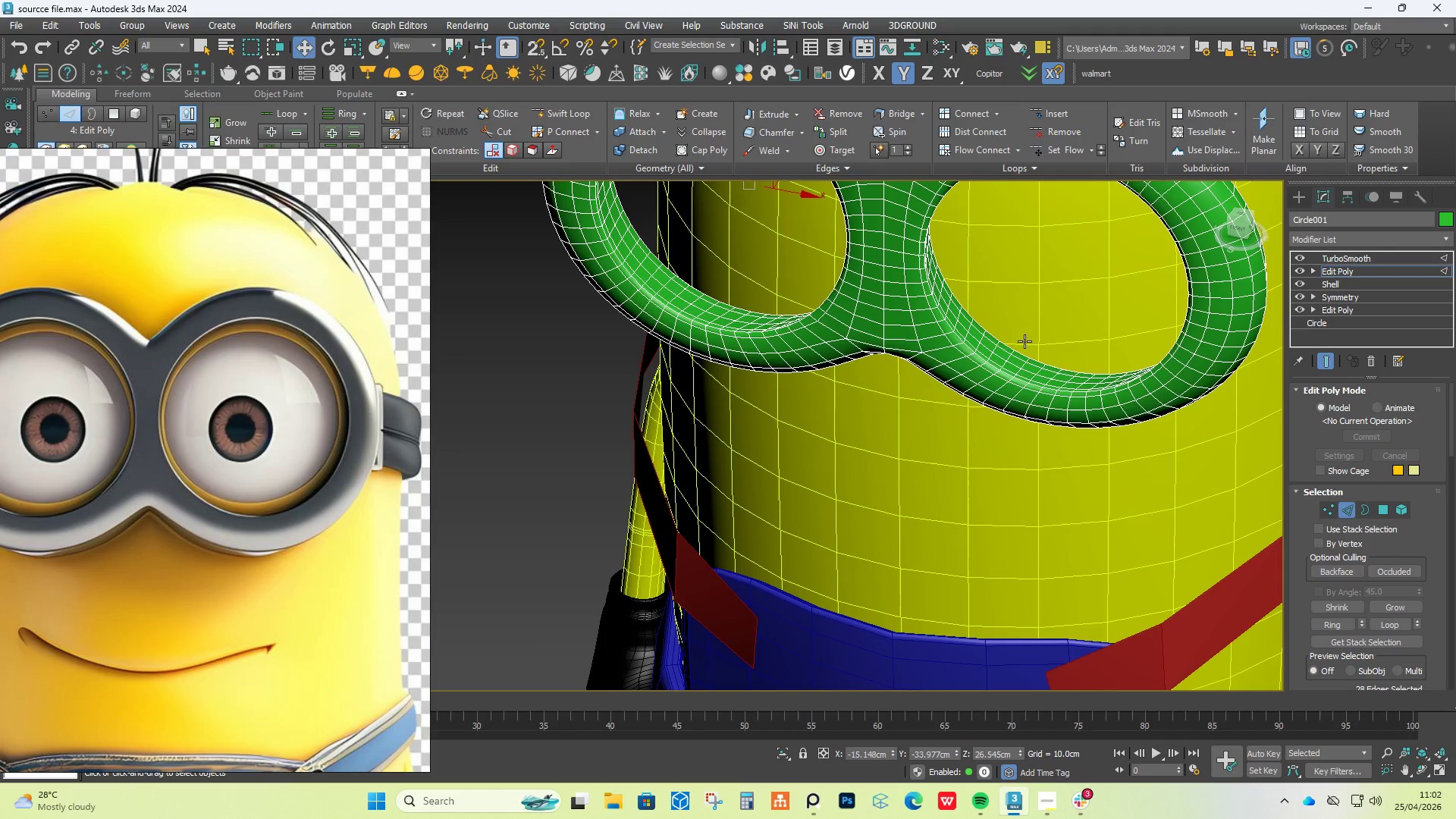 
scroll: coordinate [1005, 345], scroll_direction: down, amount: 2.0
 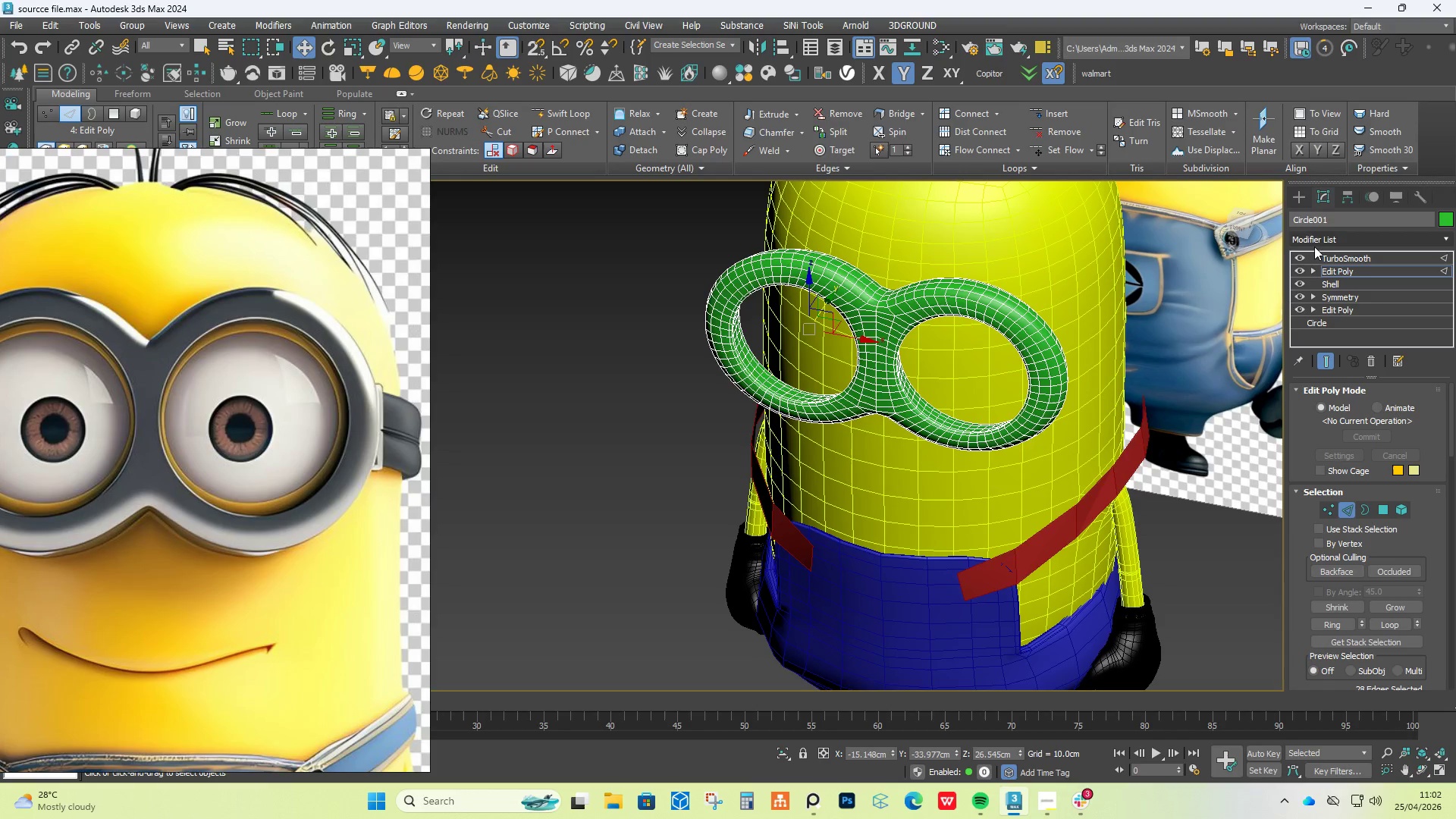 
left_click([1300, 258])
 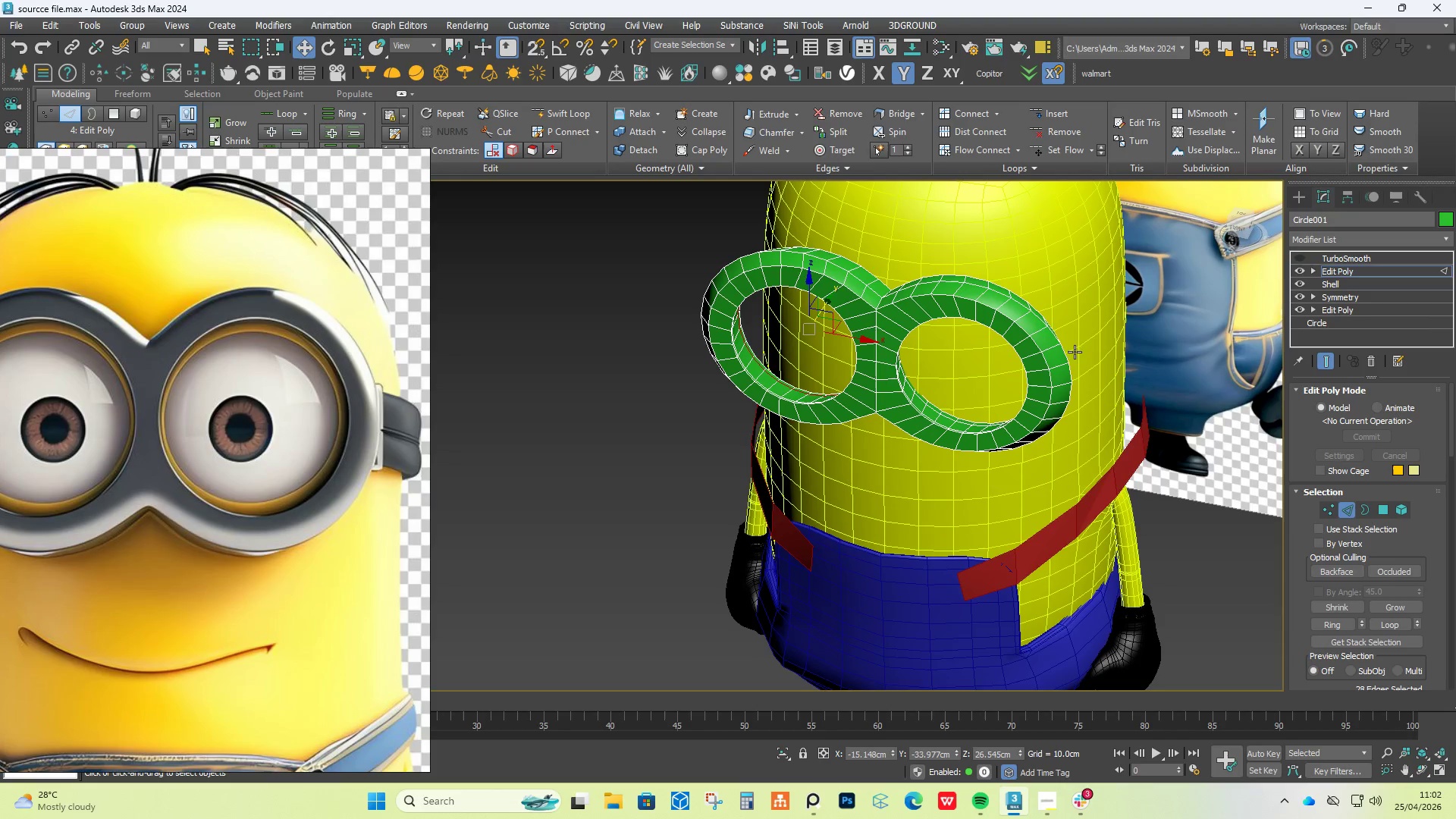 
hold_key(key=AltLeft, duration=0.66)
 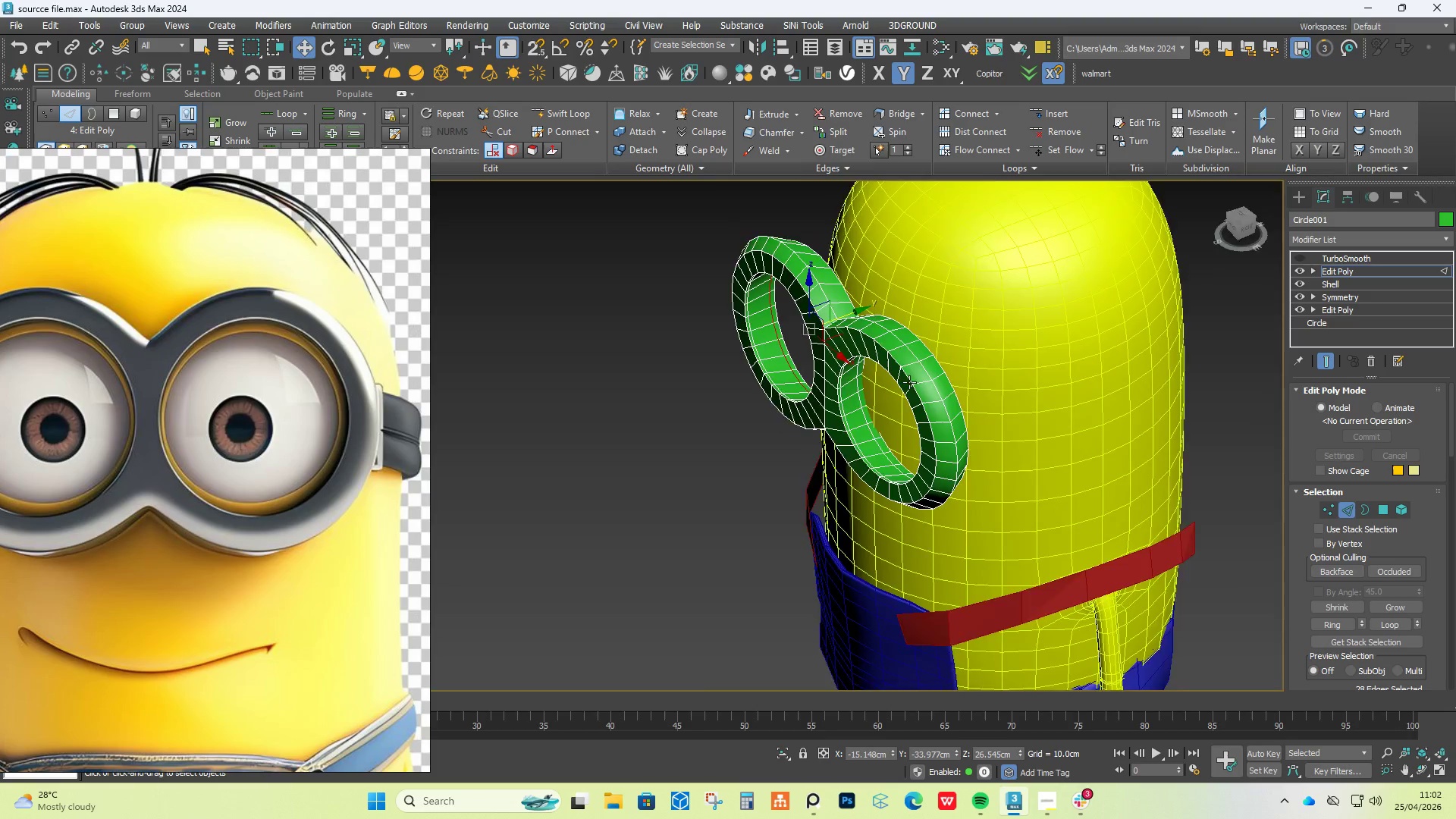 
key(Alt+AltLeft)
 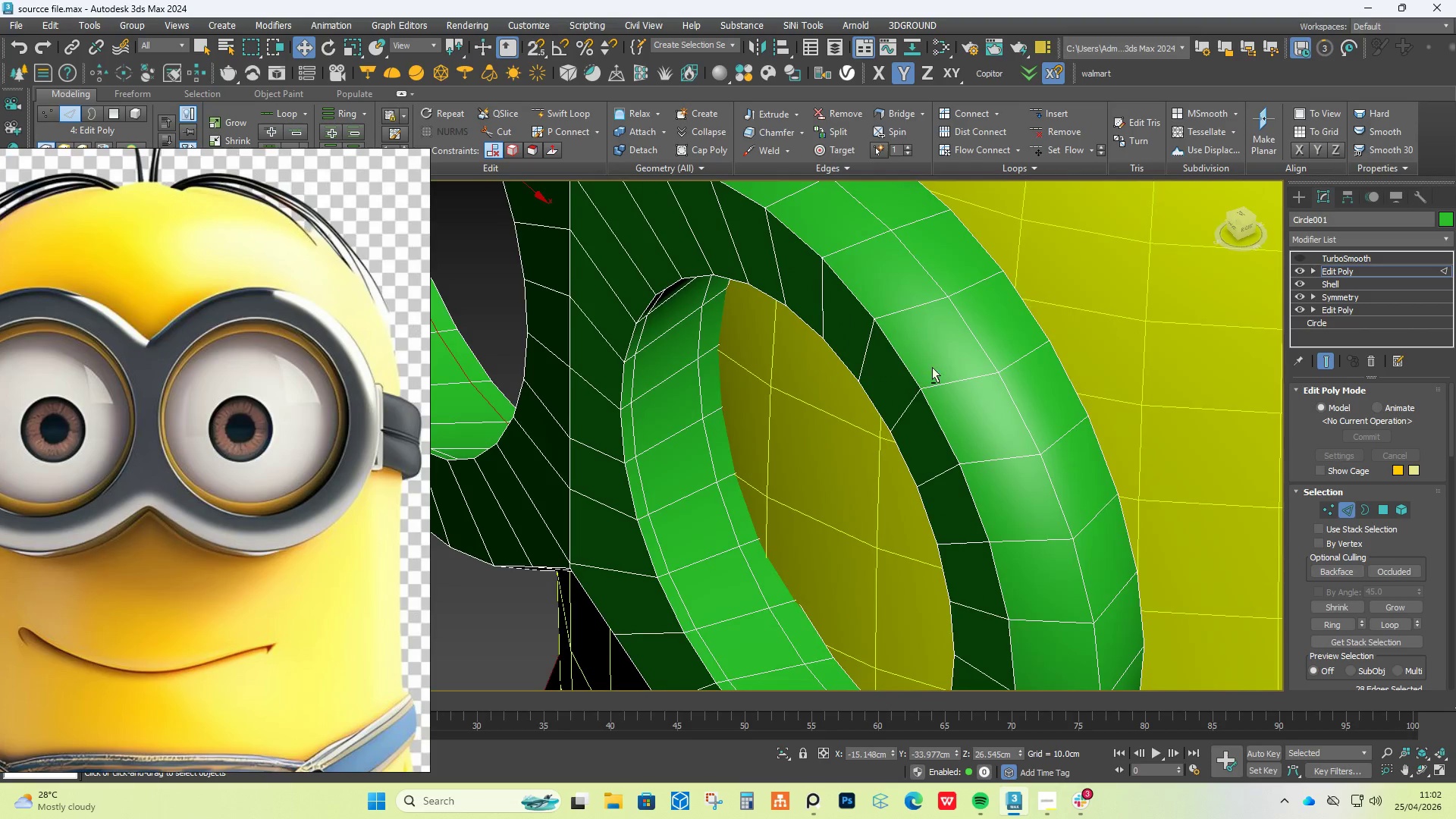 
key(Alt+1)
 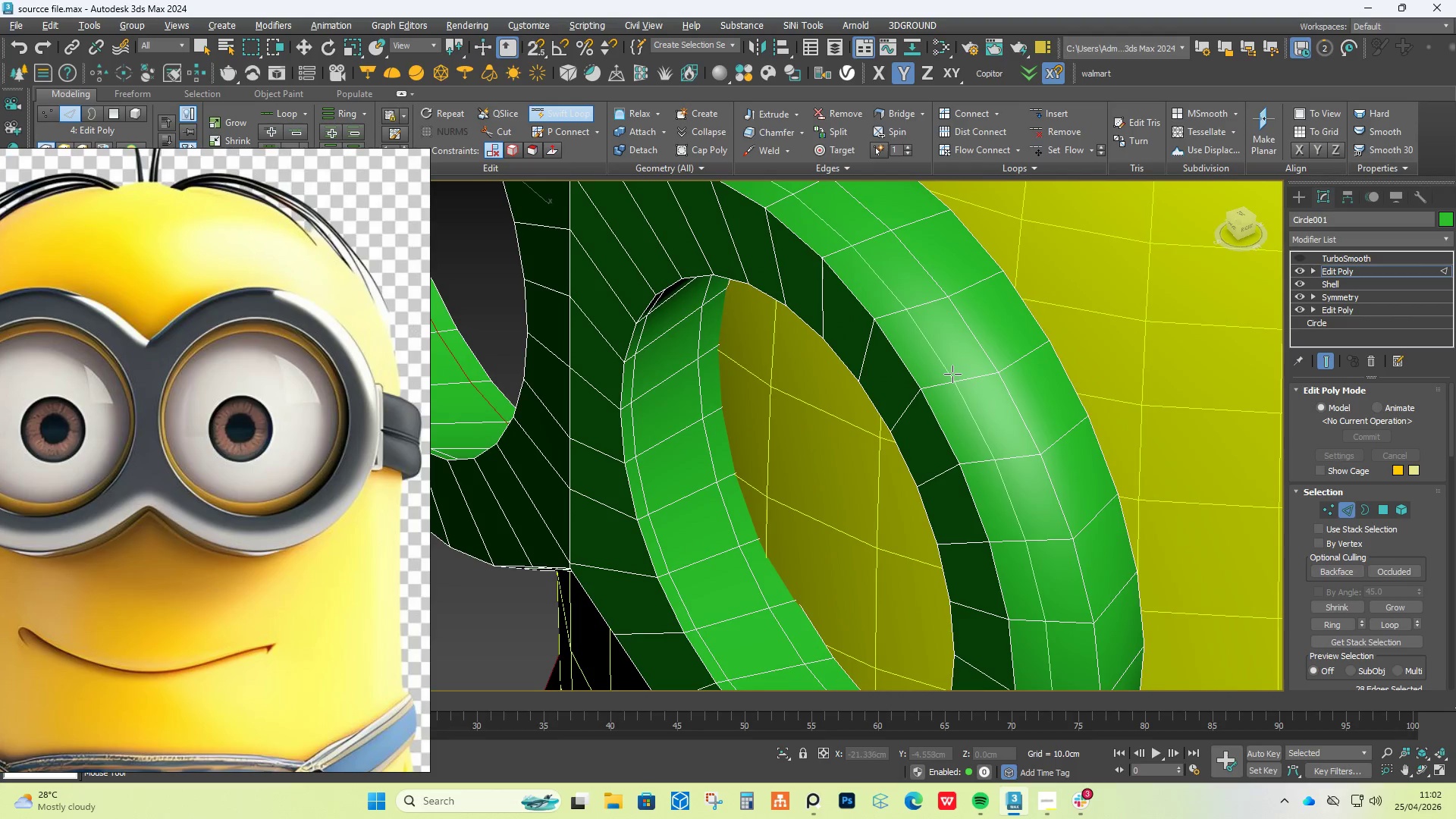 
scroll: coordinate [910, 383], scroll_direction: up, amount: 4.0
 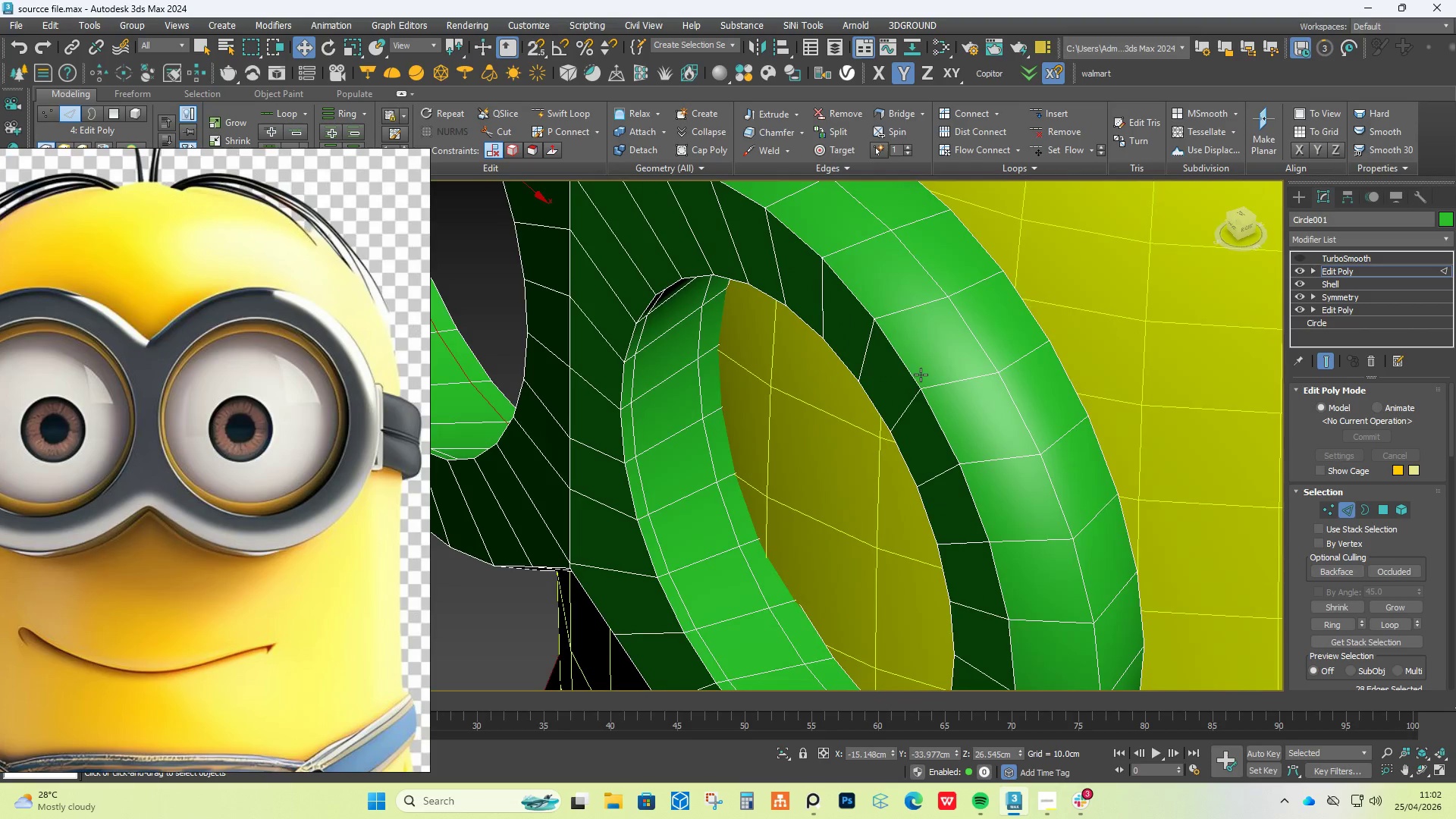 
left_click([952, 374])
 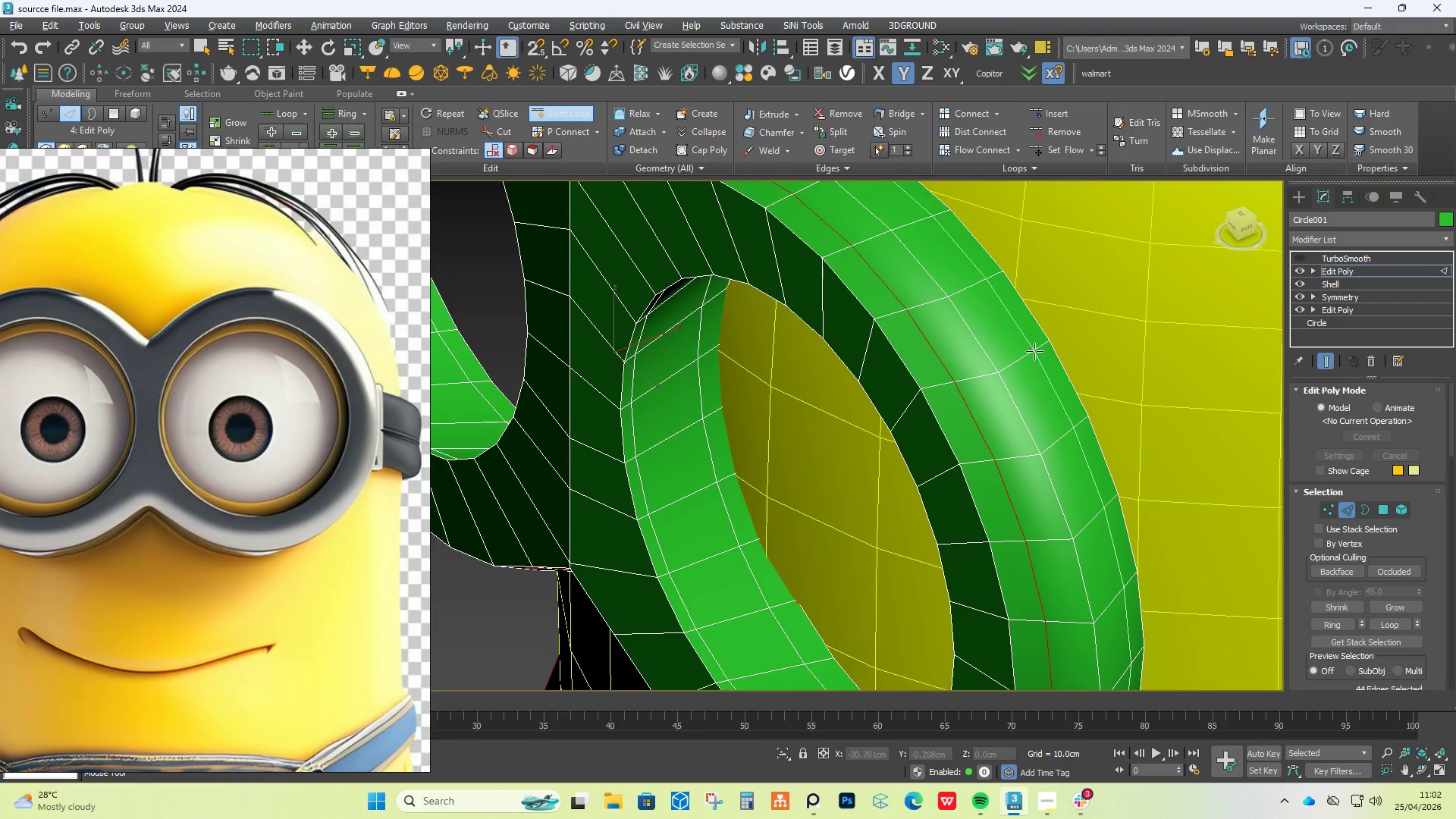 
left_click([1025, 354])
 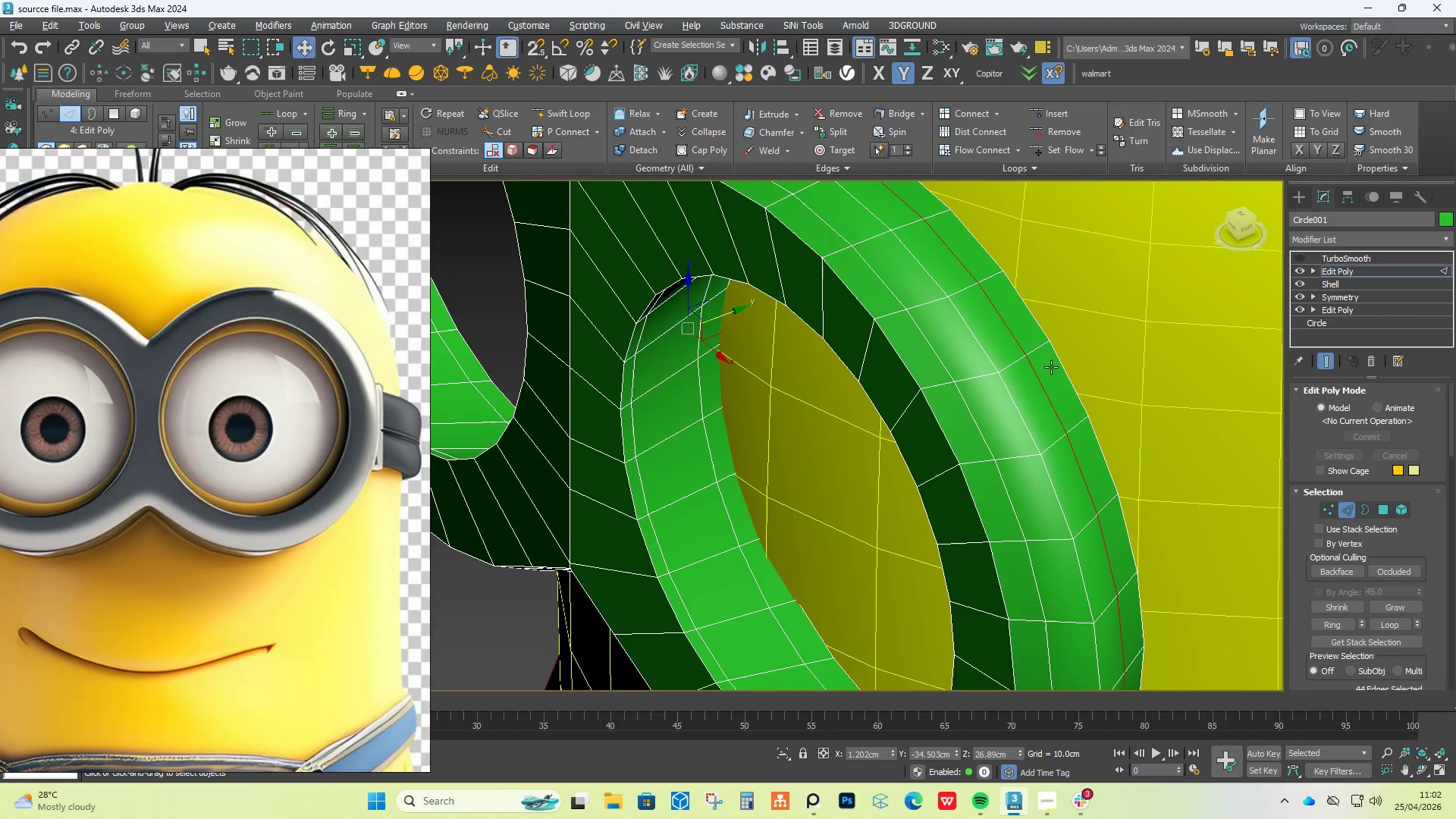 
key(Alt+AltLeft)
 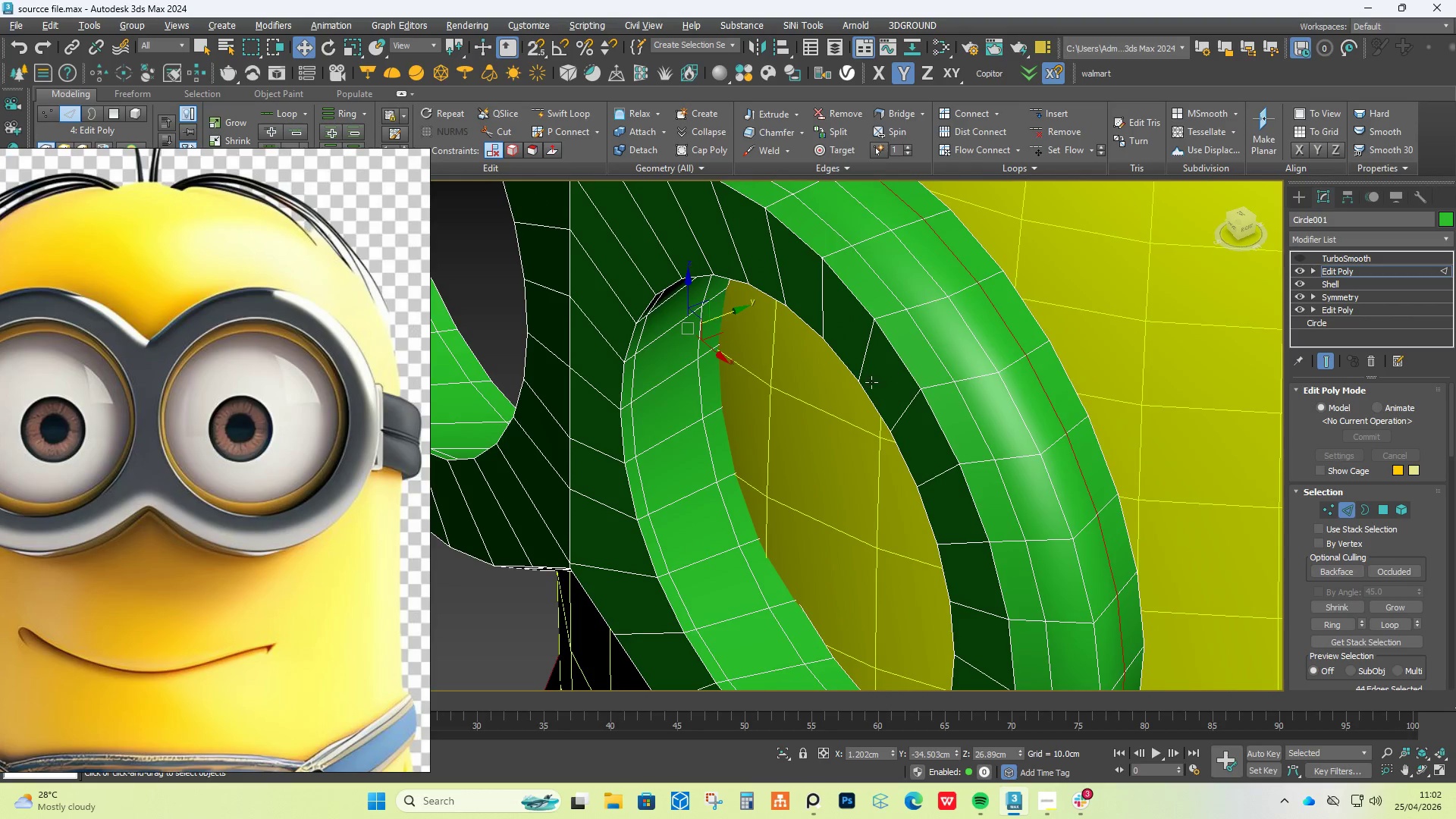 
key(Alt+1)
 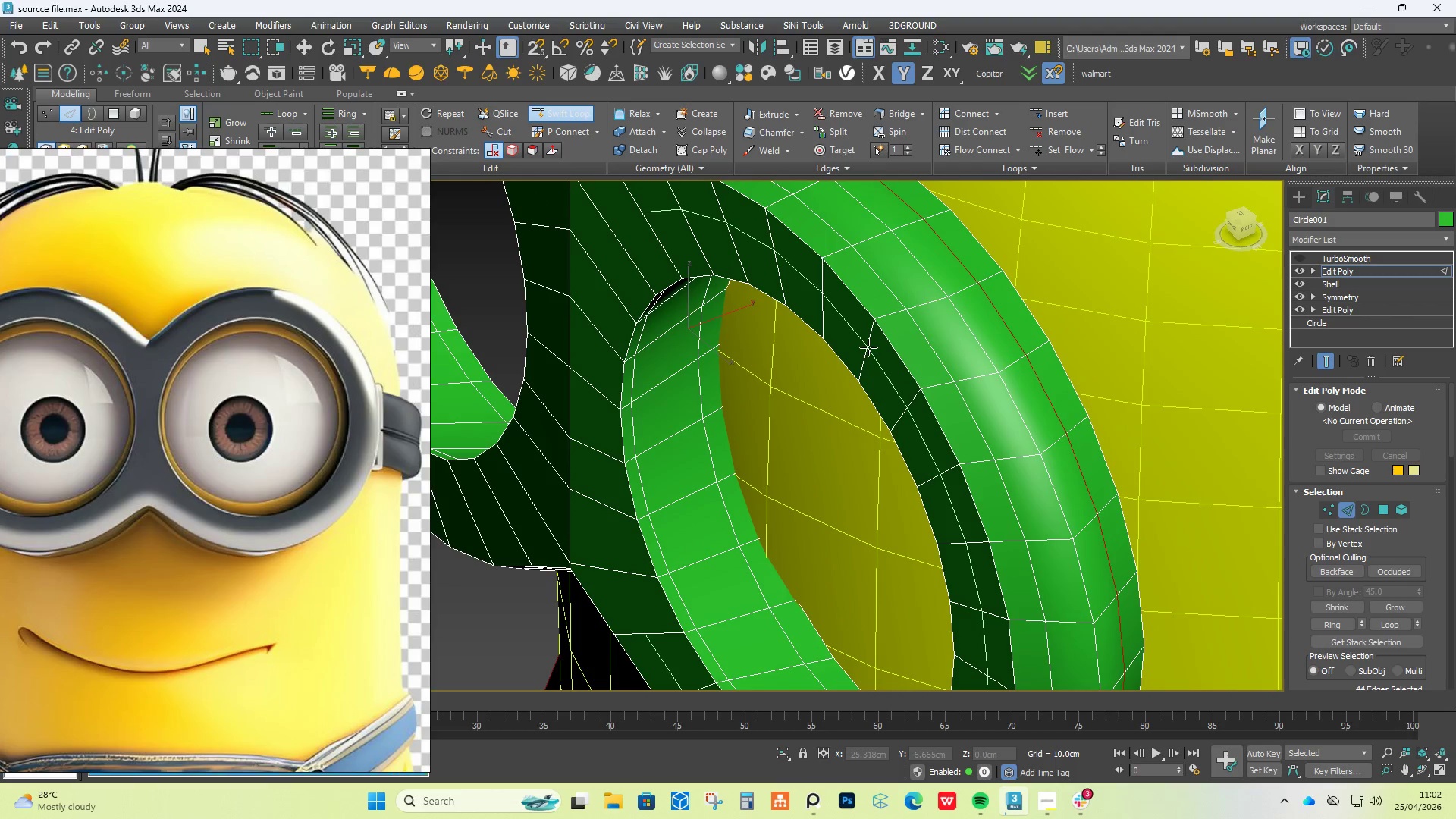 
left_click([868, 347])
 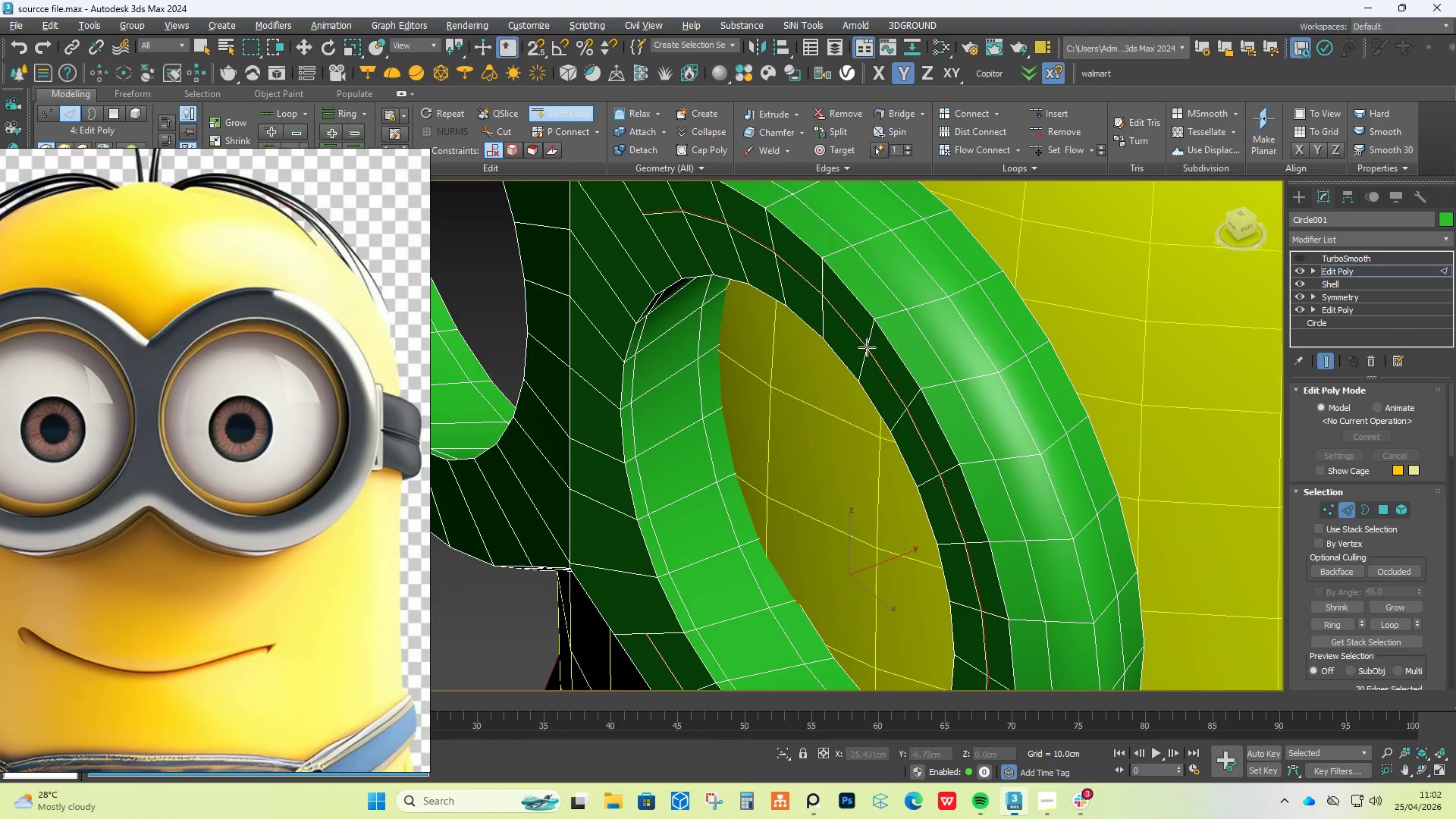 
hold_key(key=AltLeft, duration=0.84)
 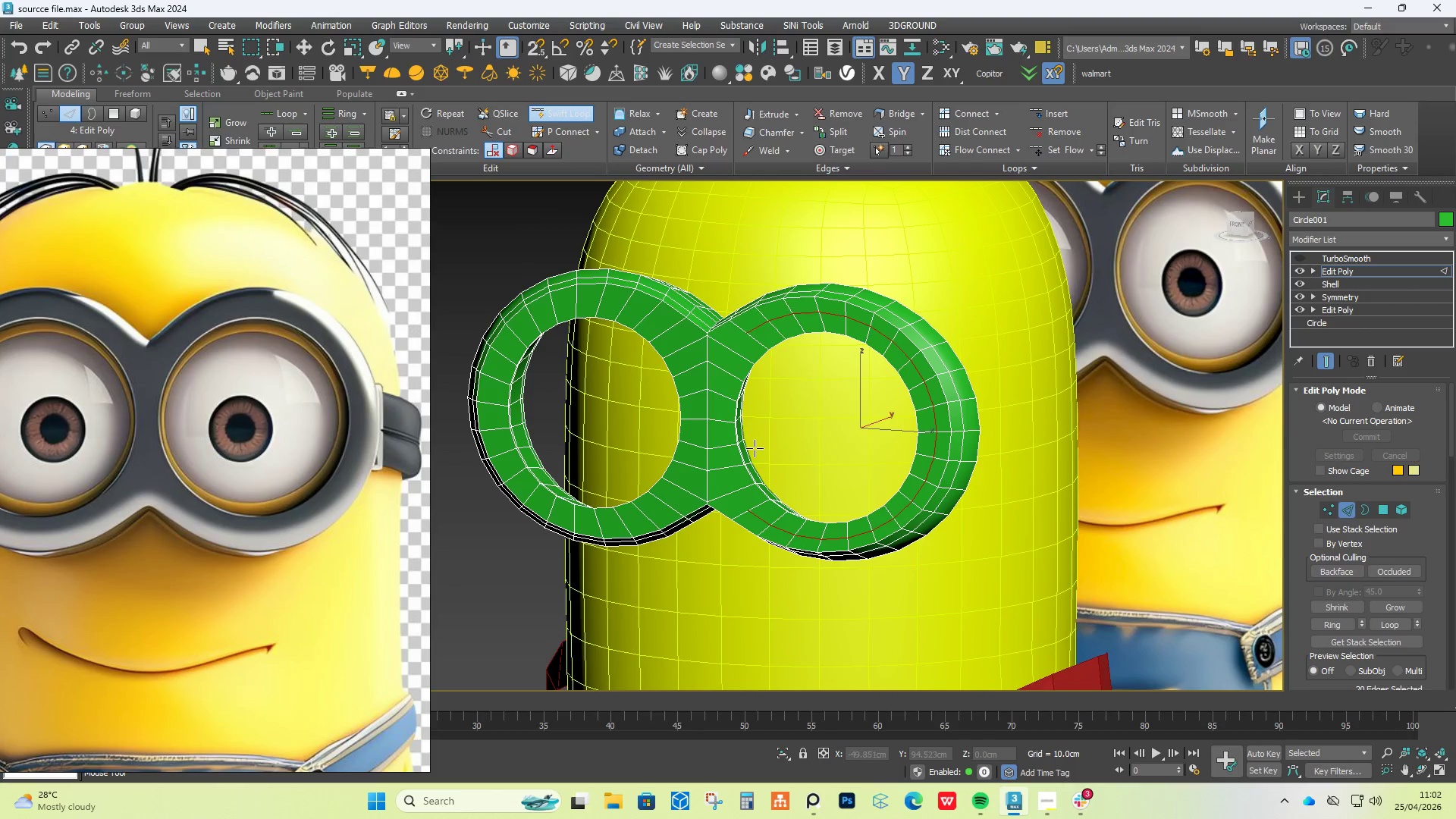 
scroll: coordinate [866, 347], scroll_direction: down, amount: 3.0
 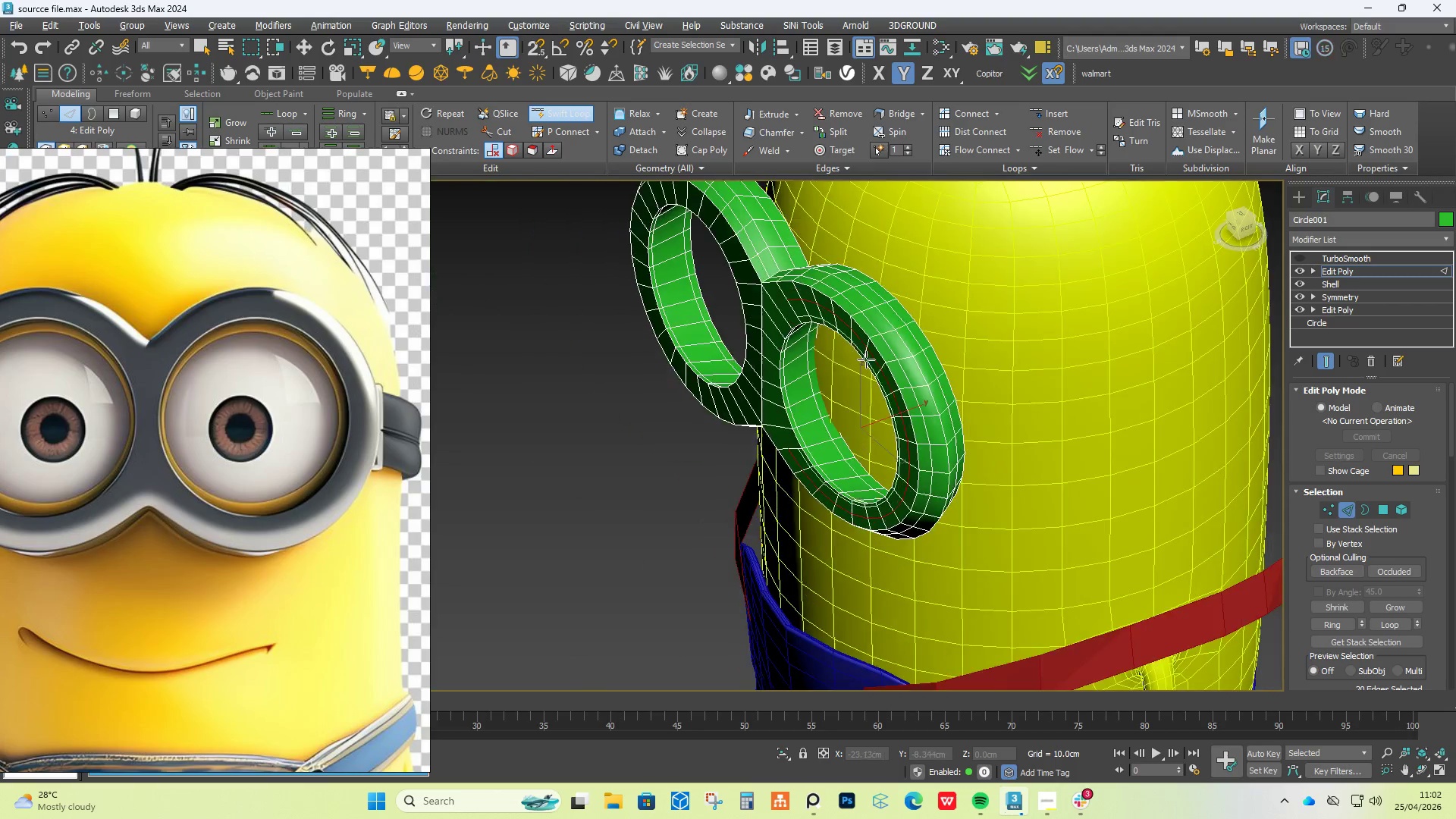 
key(Alt+AltLeft)
 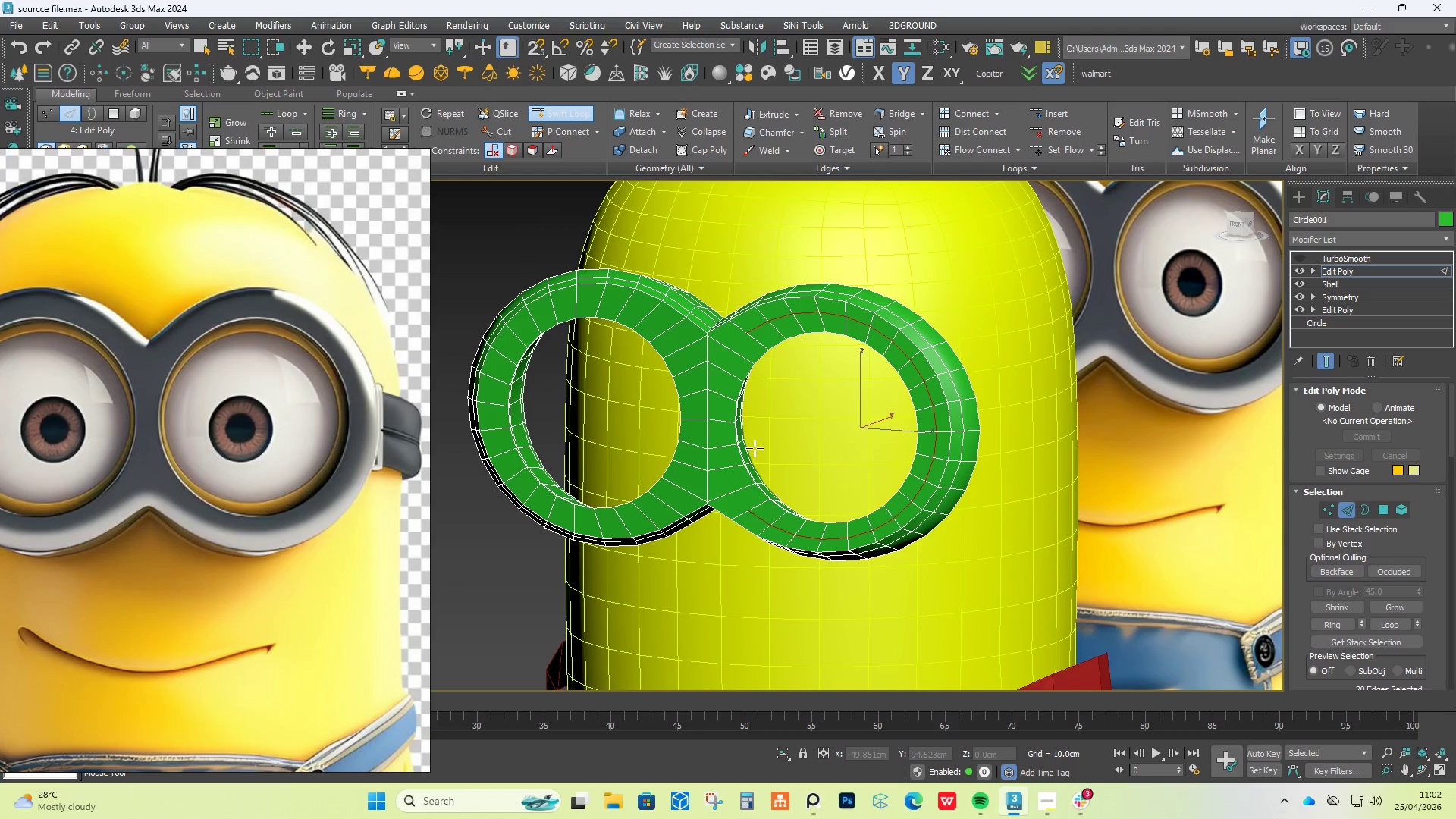 
right_click([755, 448])
 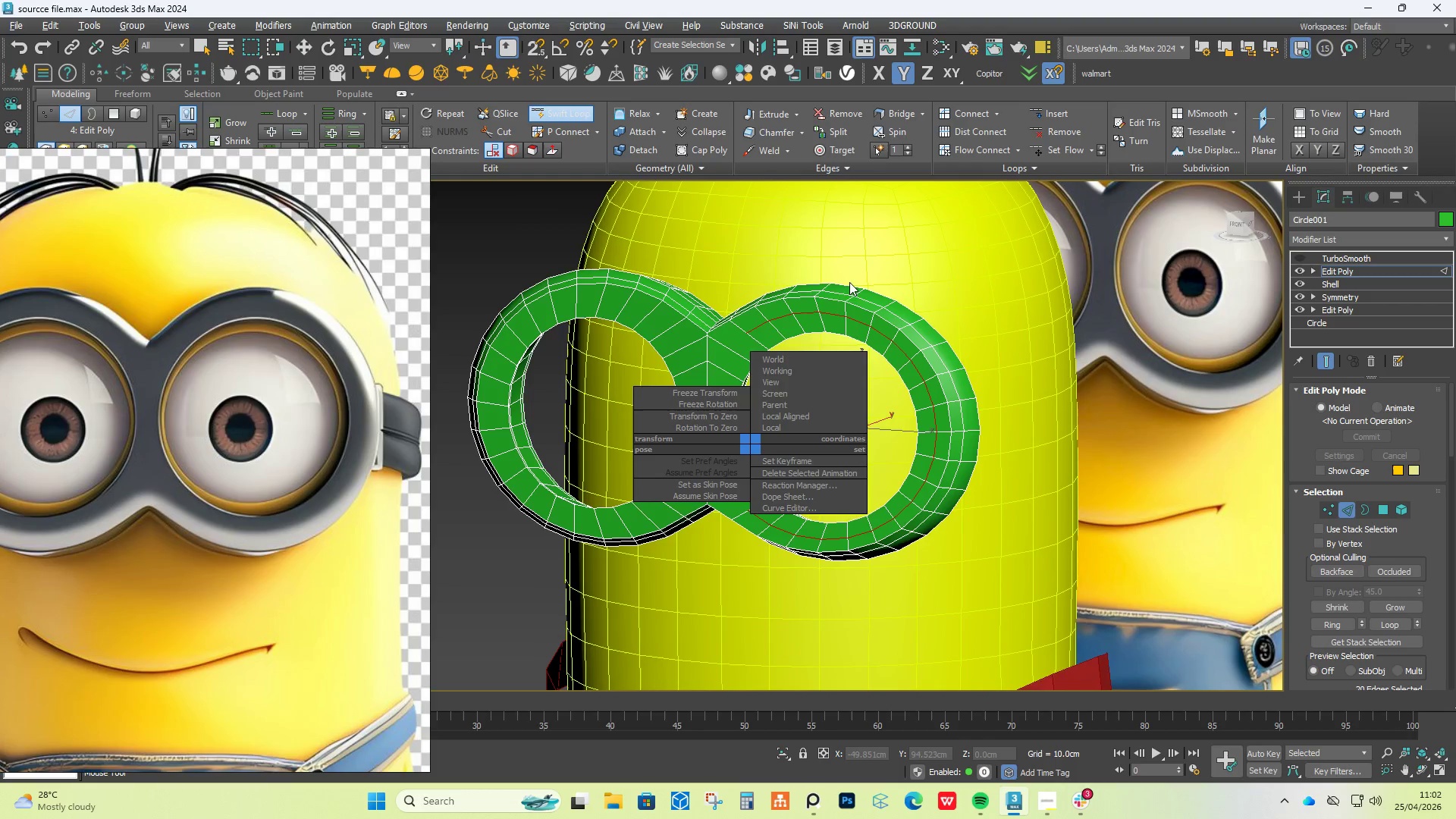 
left_click([830, 290])
 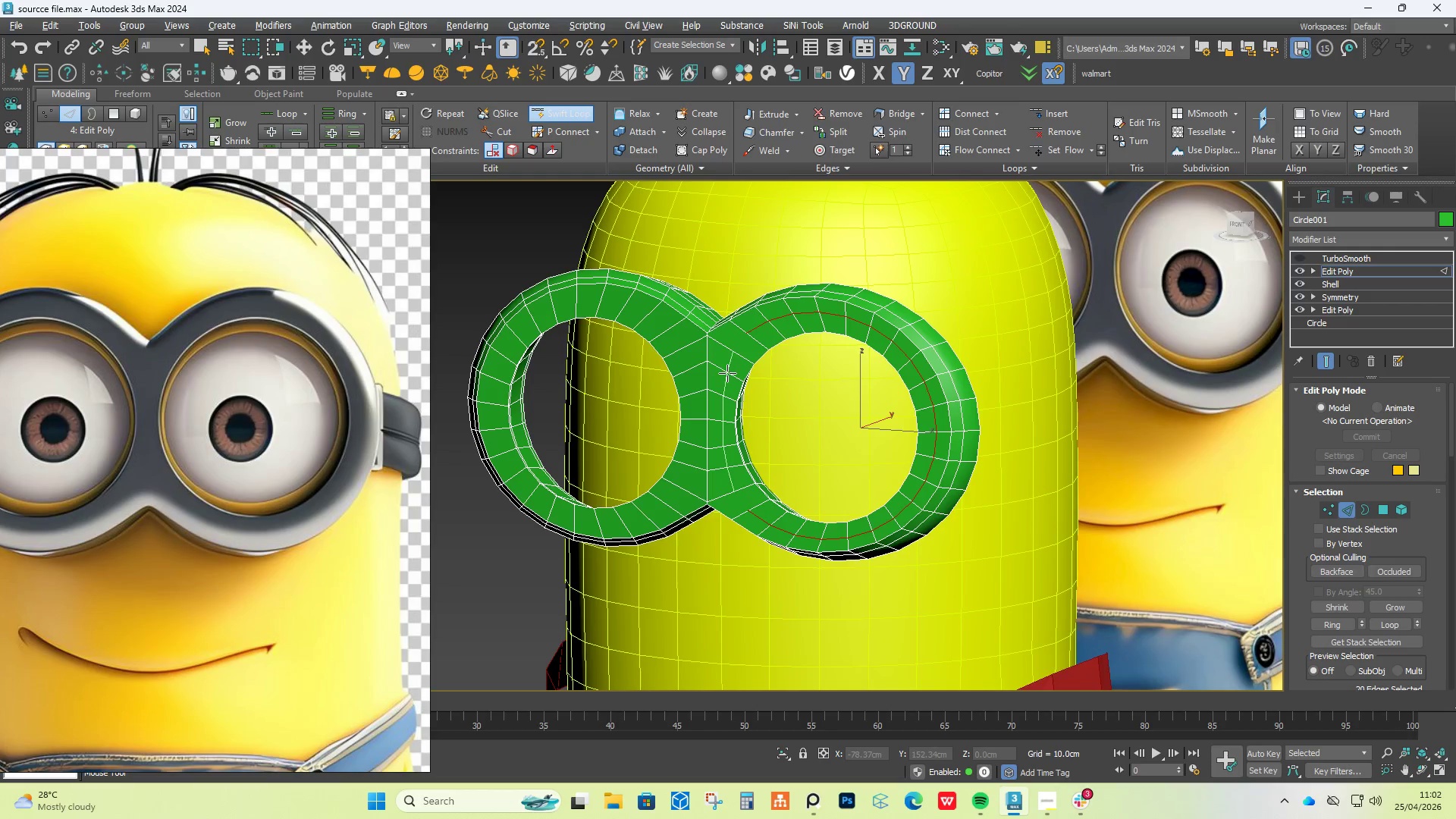 
scroll: coordinate [830, 290], scroll_direction: up, amount: 1.0
 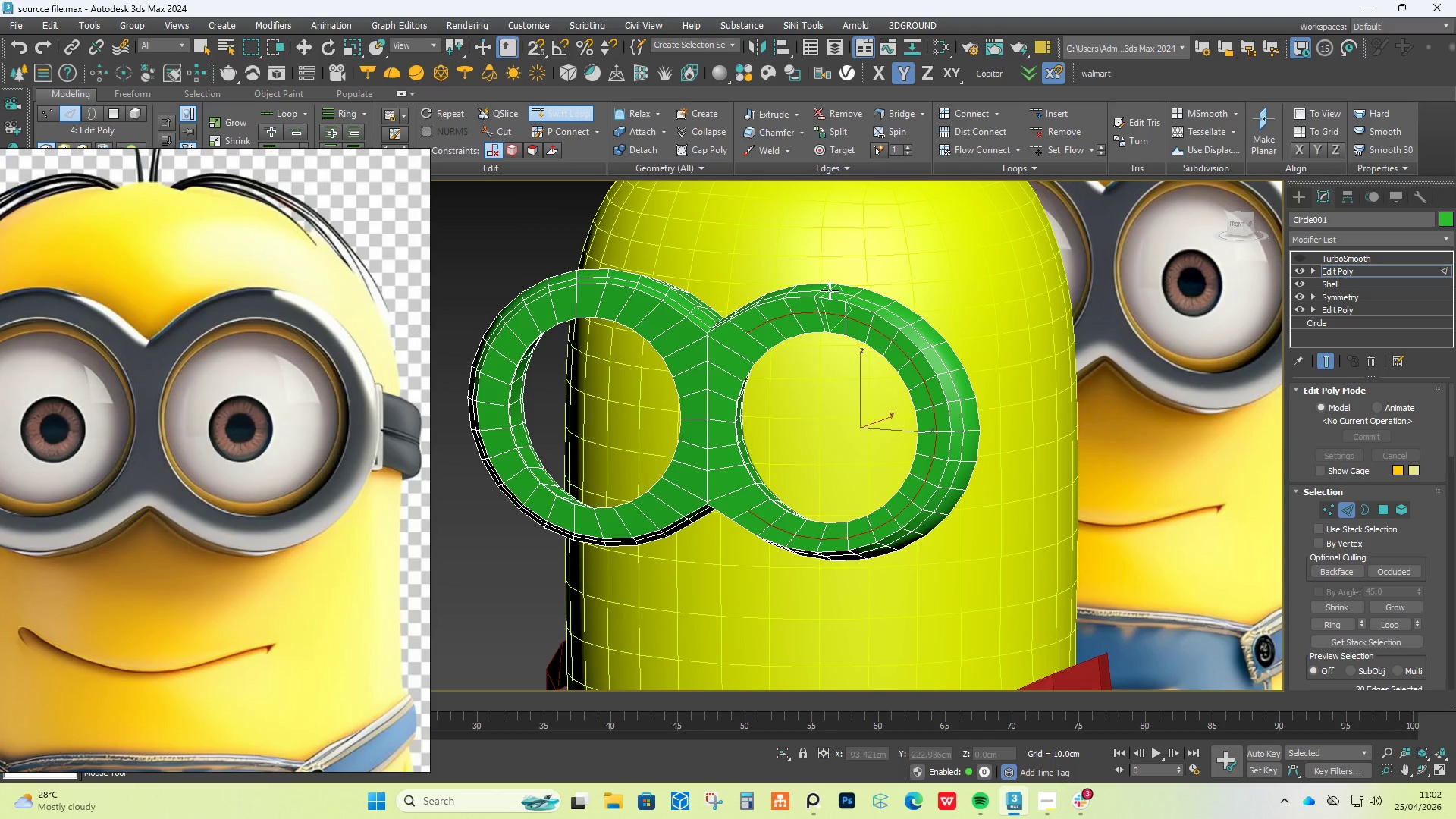 
right_click([727, 374])
 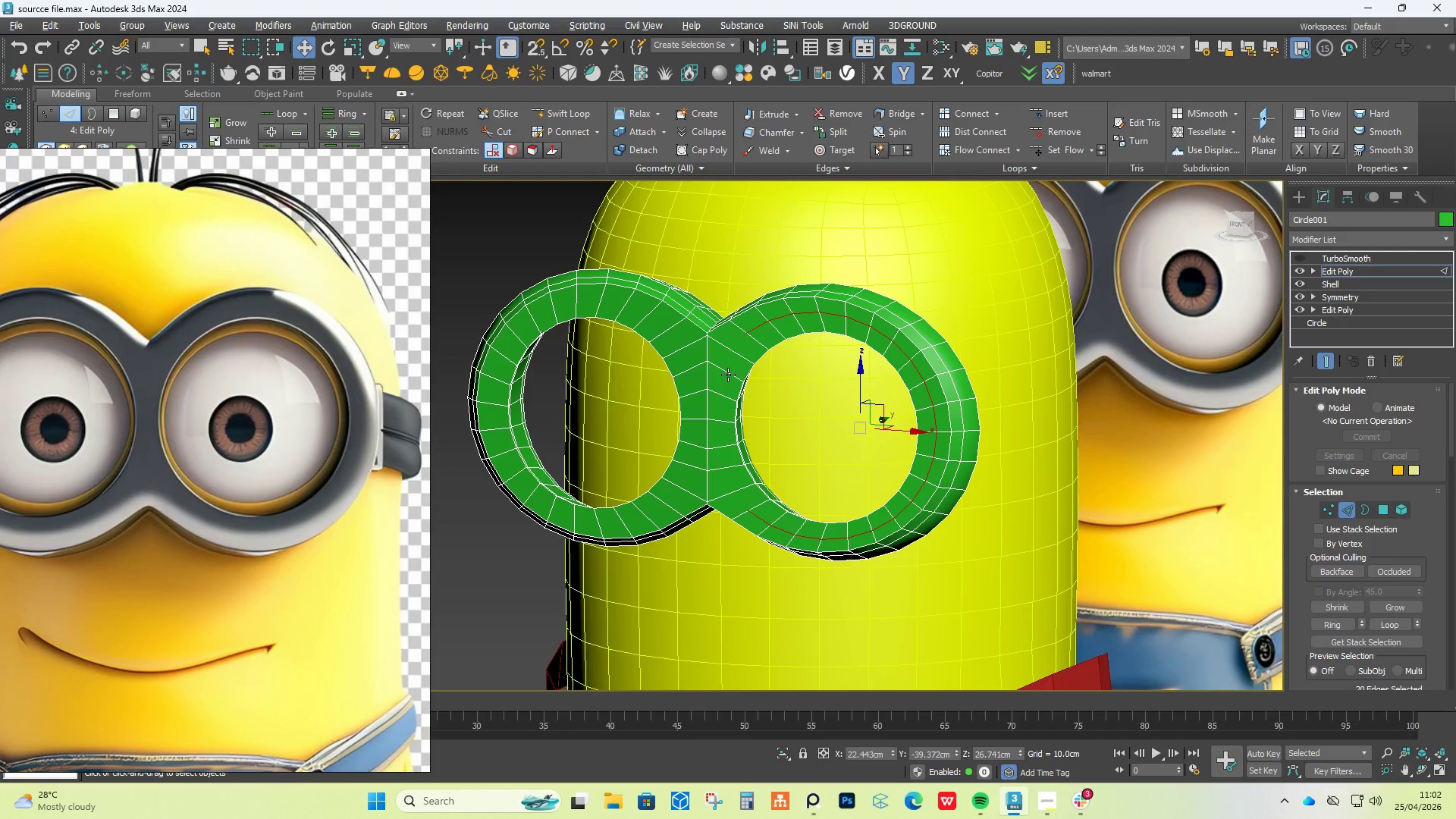 
key(Alt+C)
 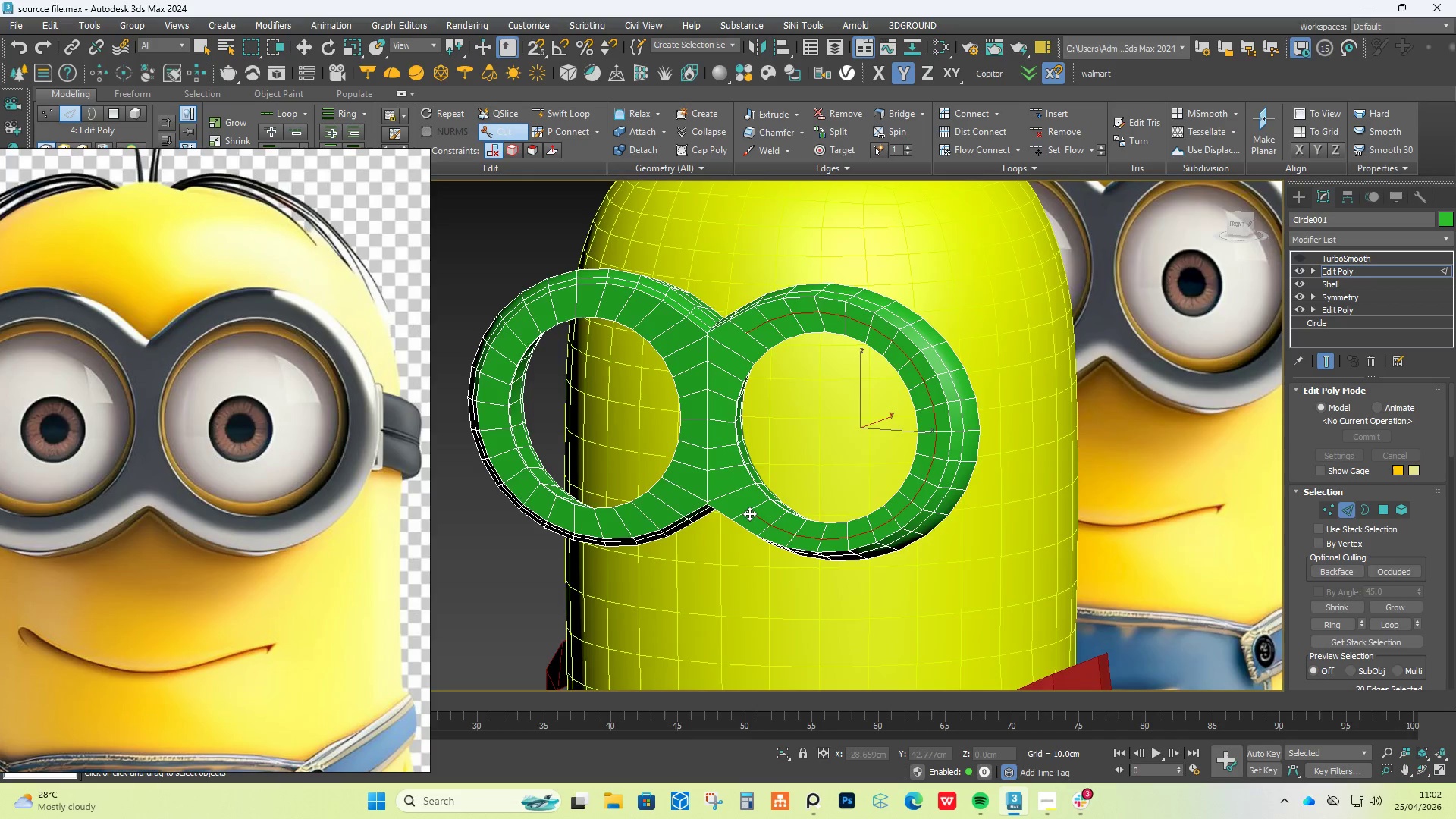 
scroll: coordinate [748, 514], scroll_direction: up, amount: 3.0
 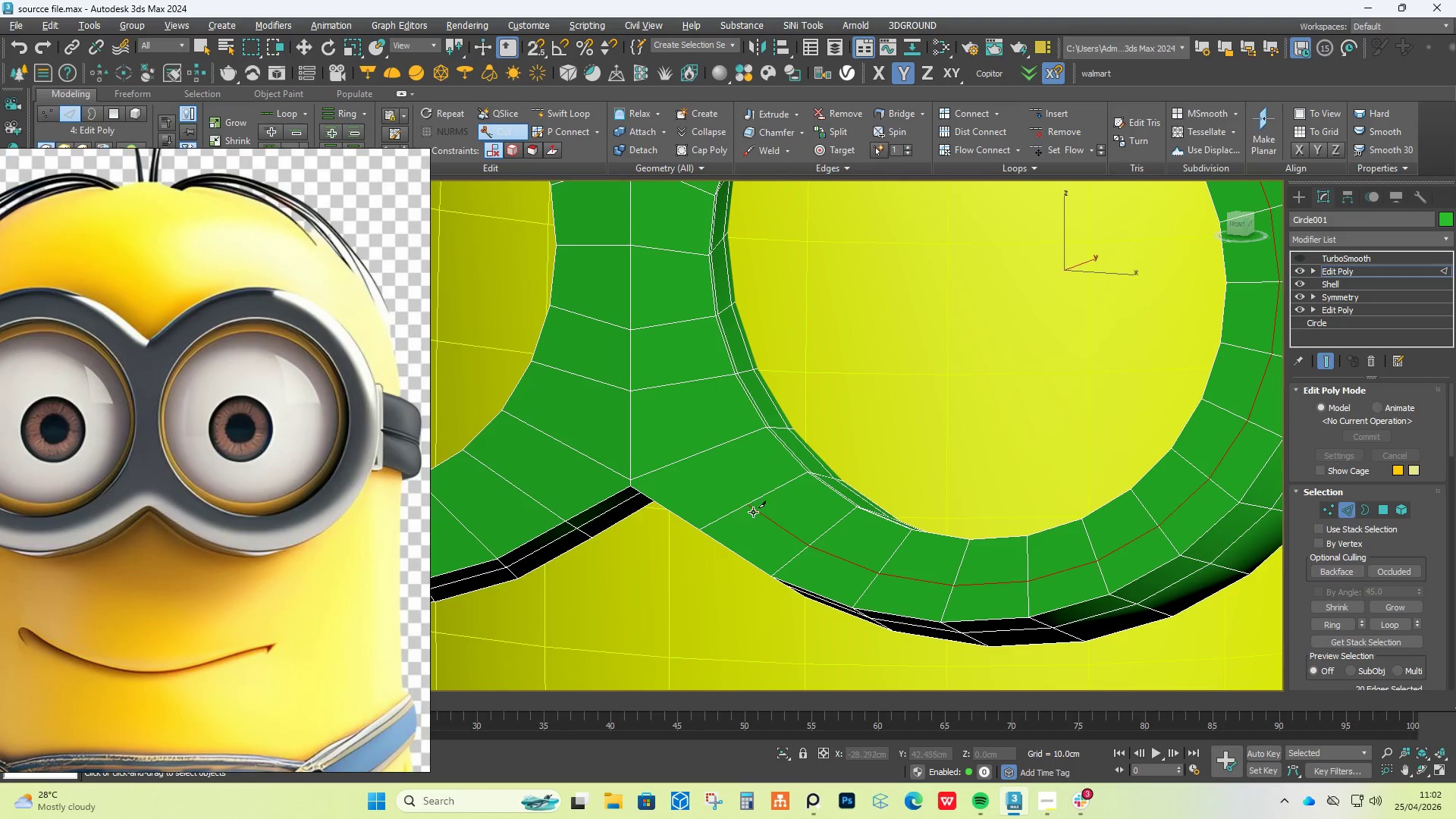 
left_click([751, 506])
 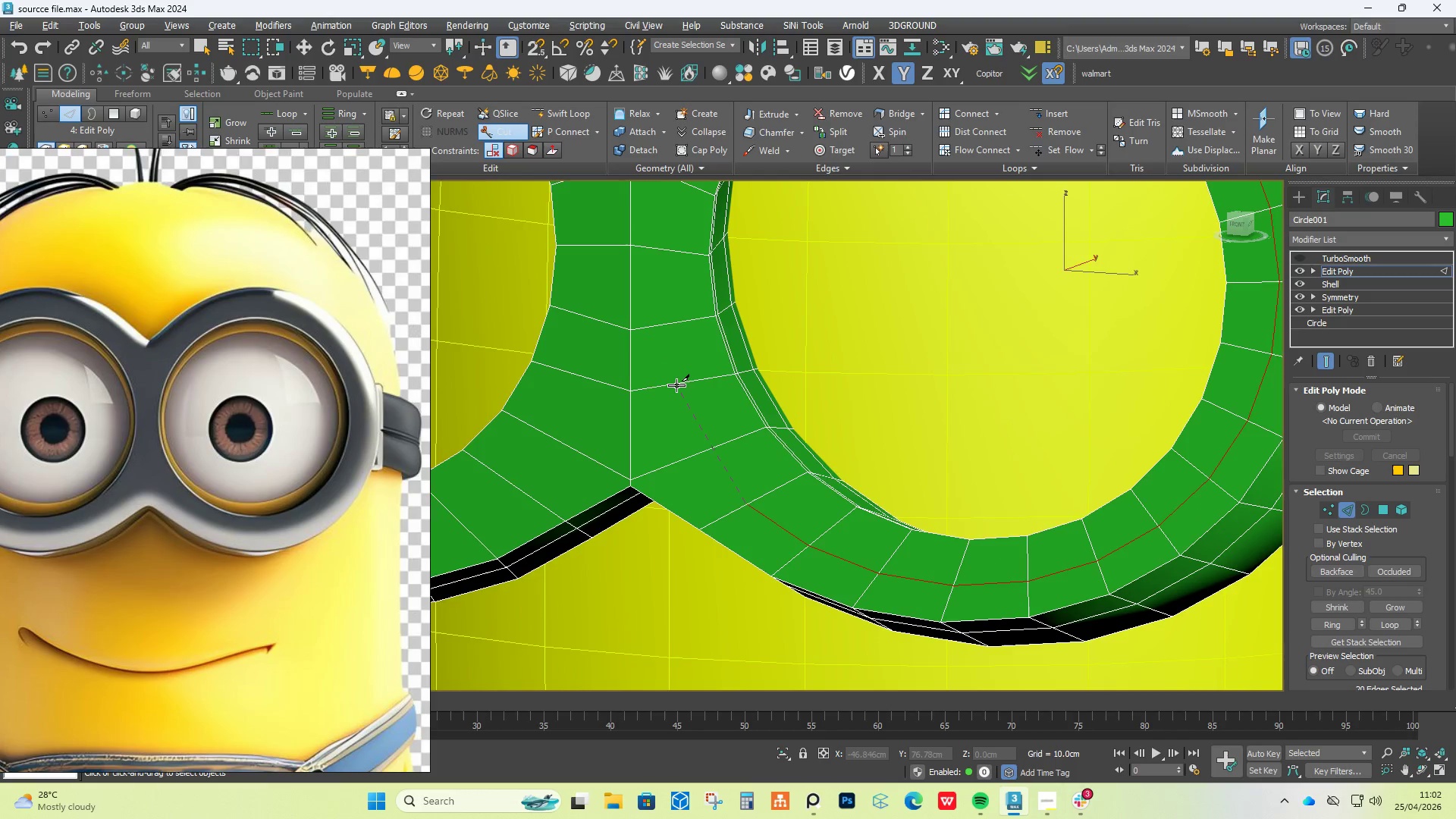 
left_click([677, 386])
 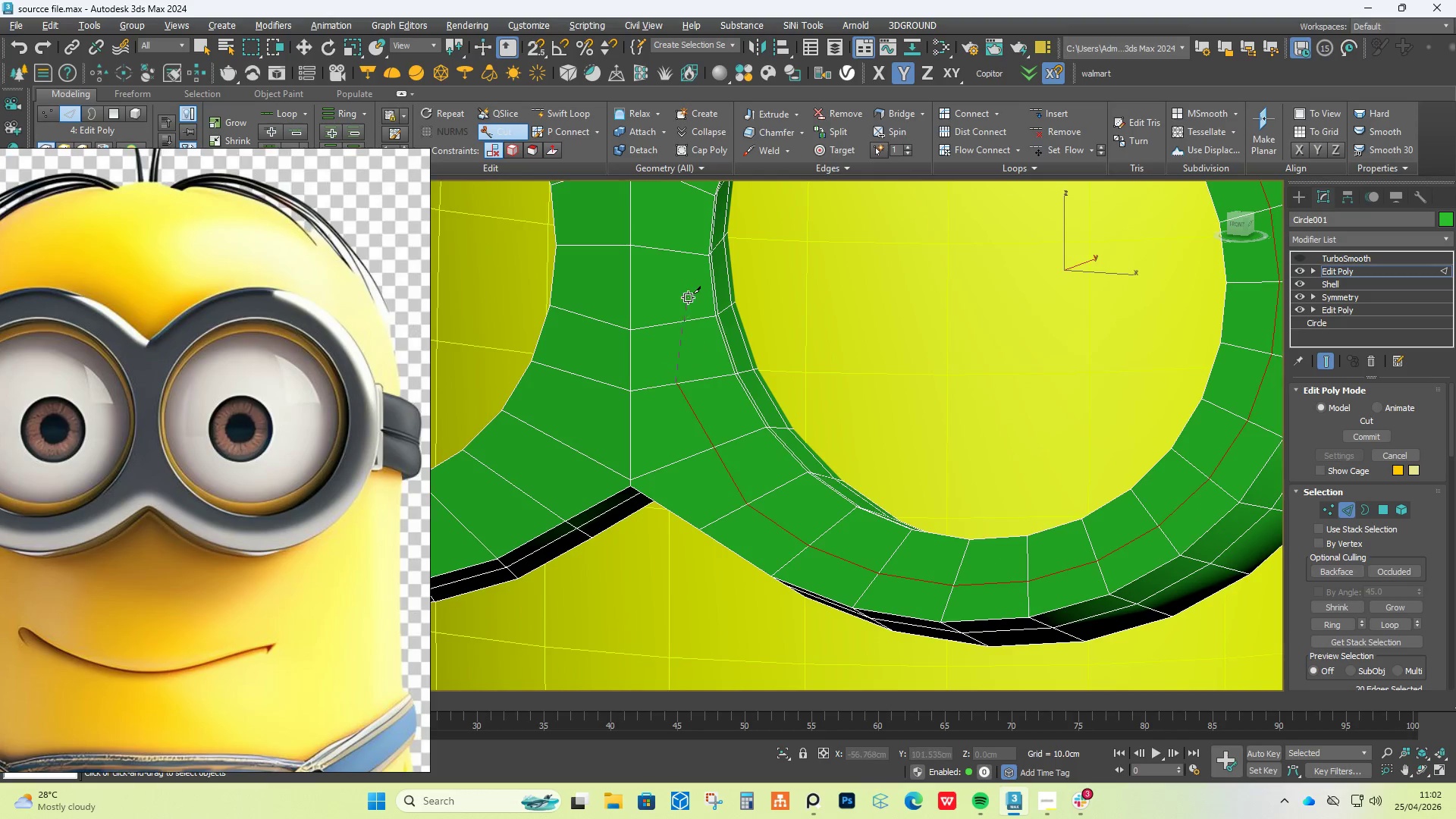 
scroll: coordinate [688, 297], scroll_direction: down, amount: 1.0
 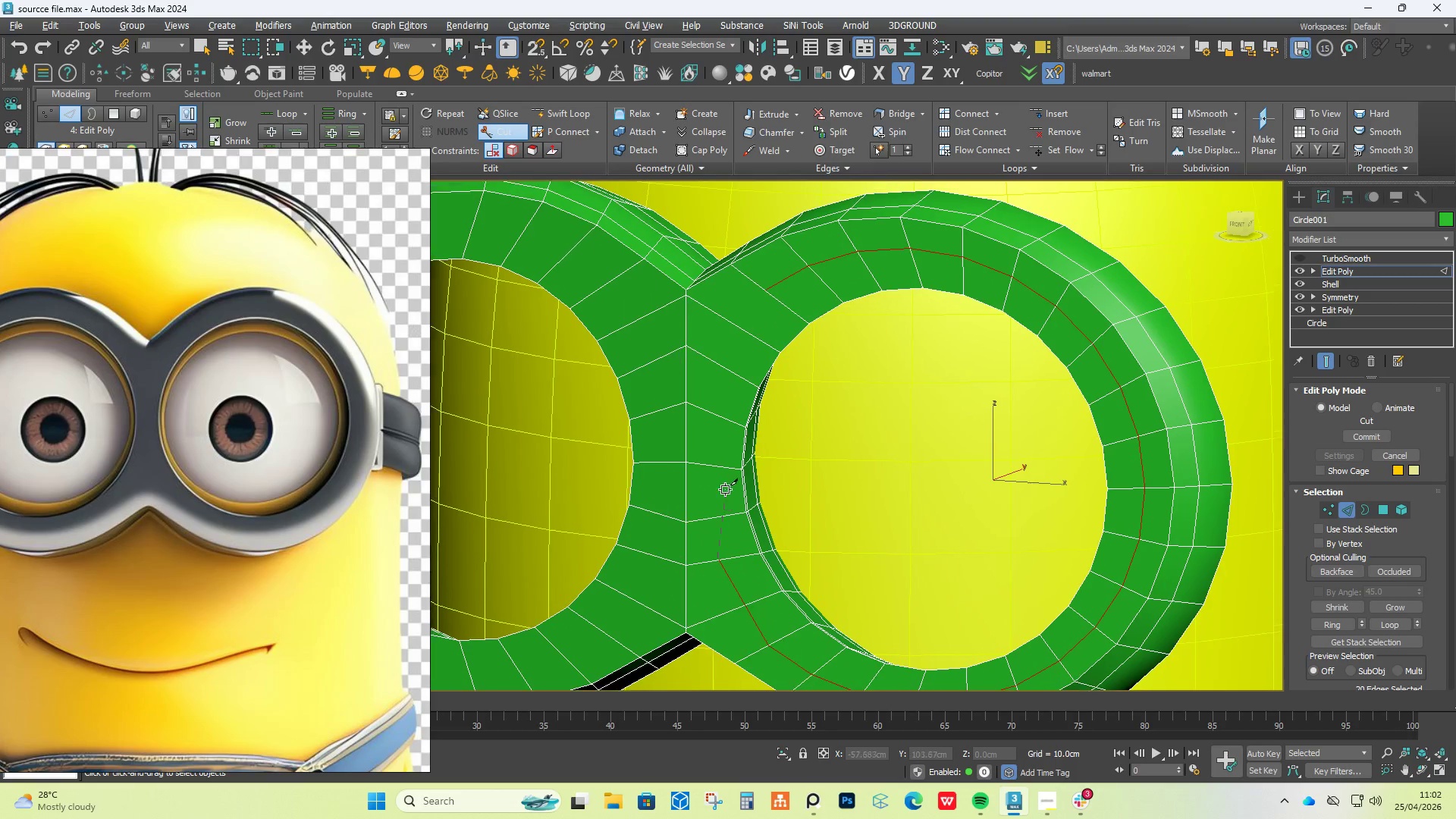 
scroll: coordinate [706, 374], scroll_direction: up, amount: 1.0
 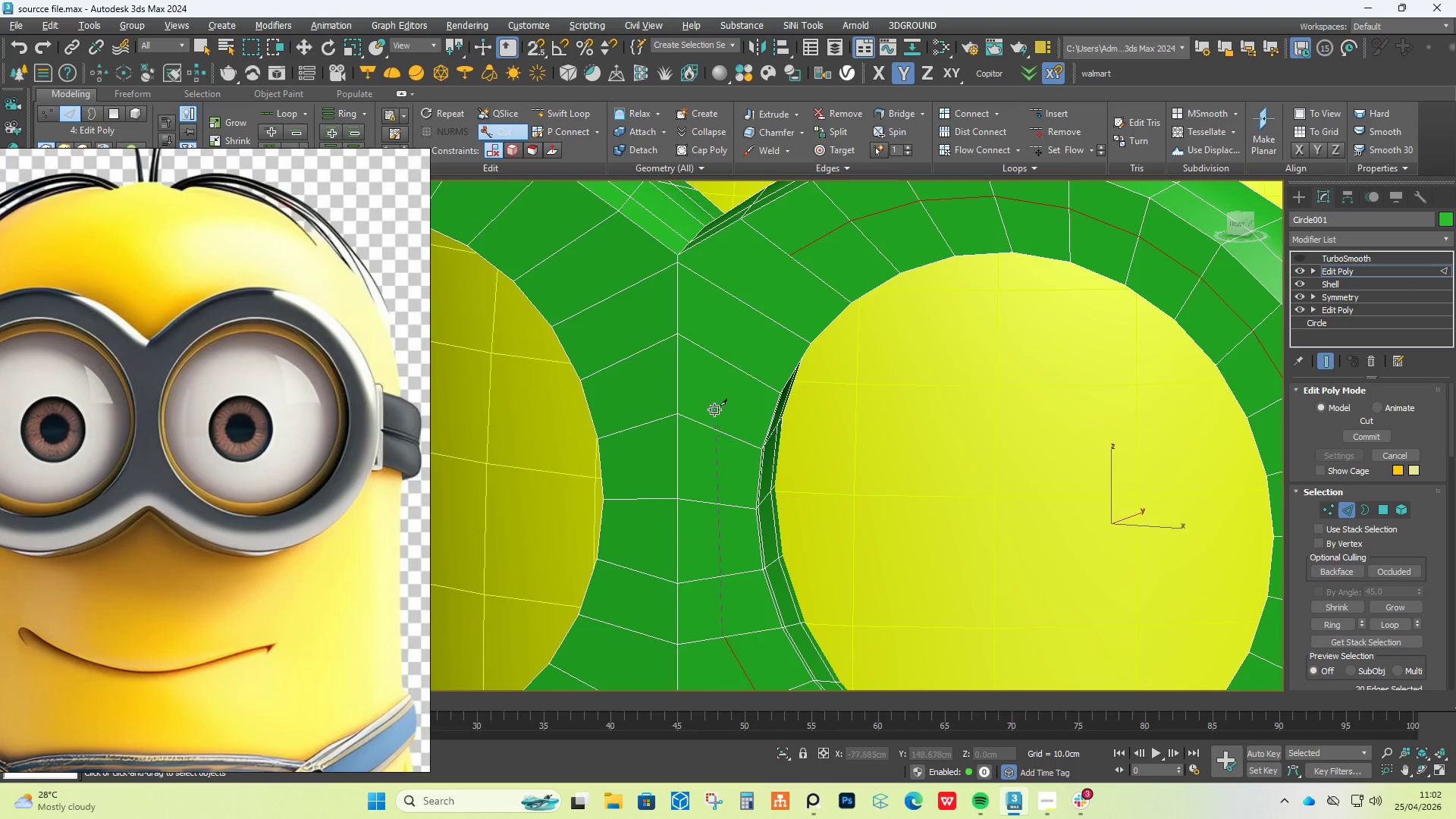 
left_click([705, 497])
 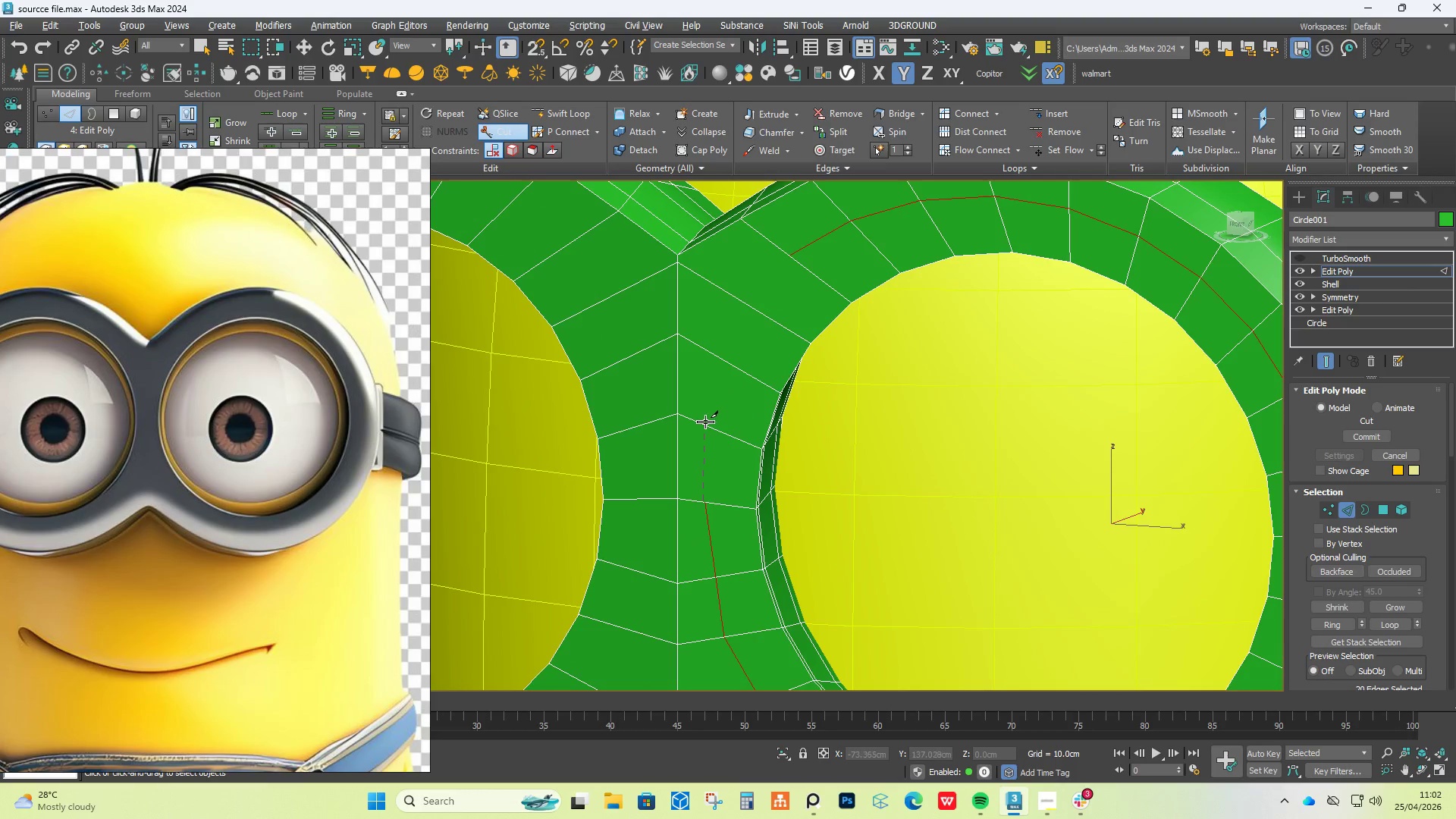 
left_click([705, 422])
 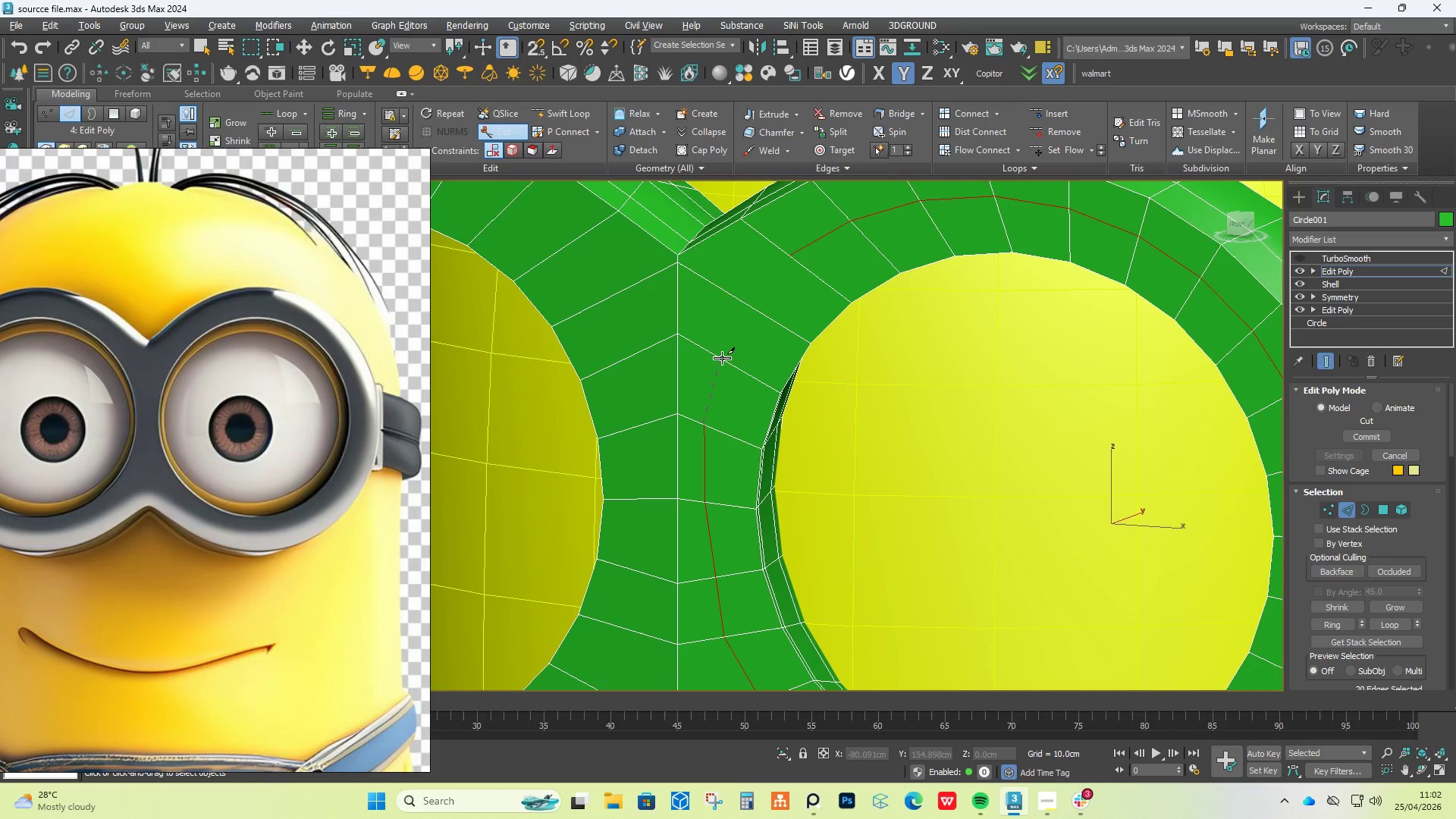 
left_click([720, 356])
 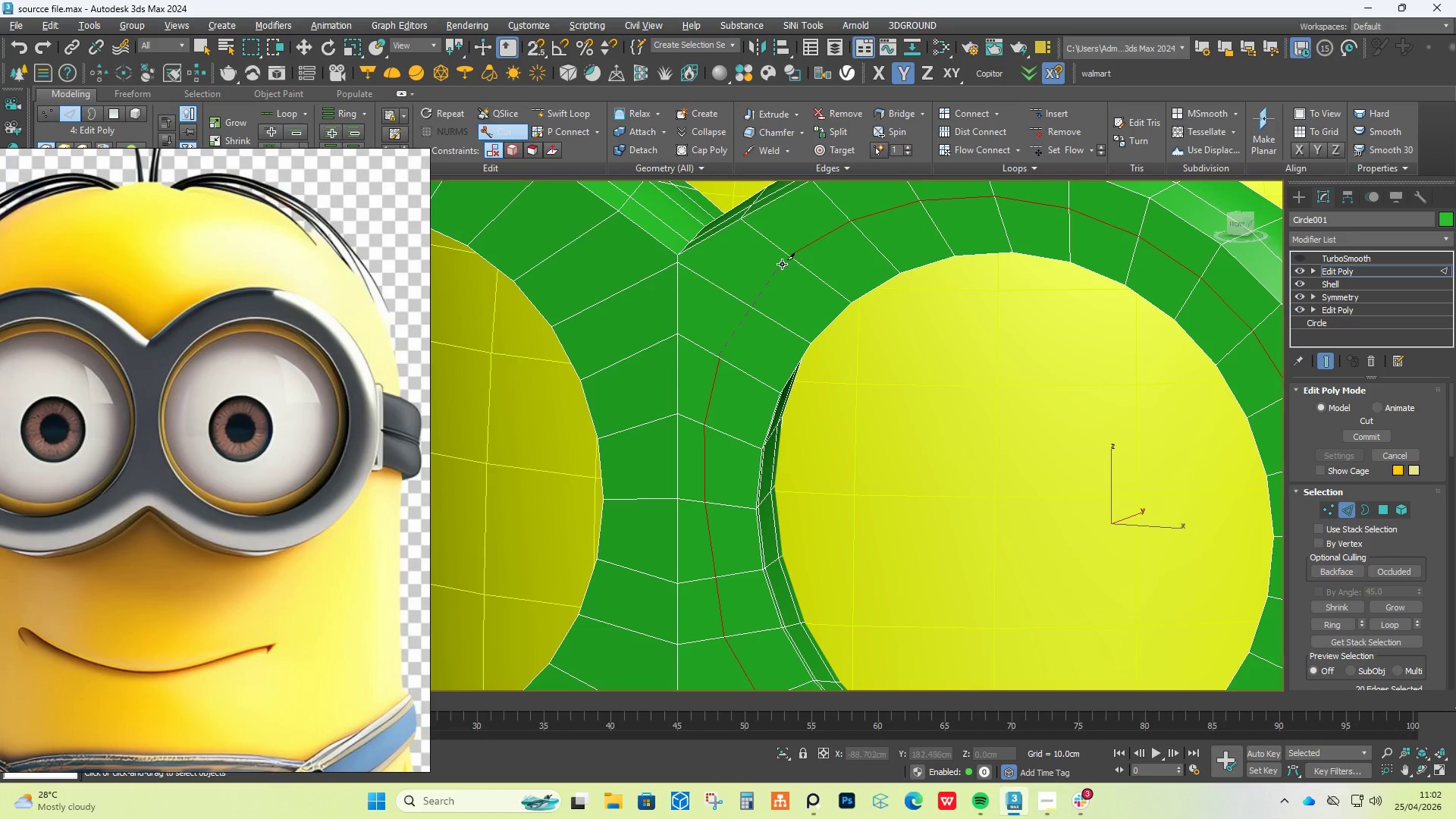 
left_click([788, 259])
 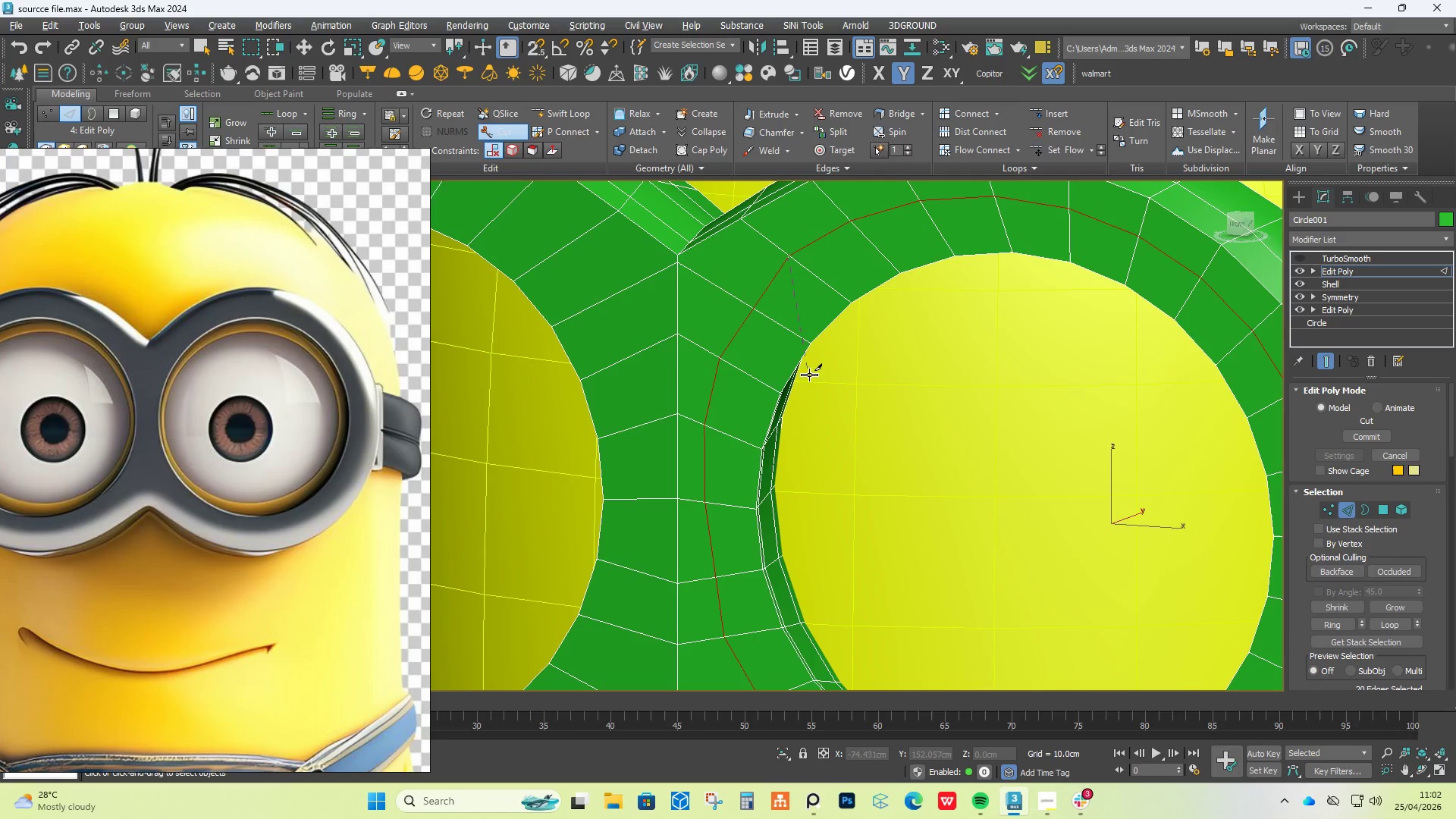 
right_click([811, 375])
 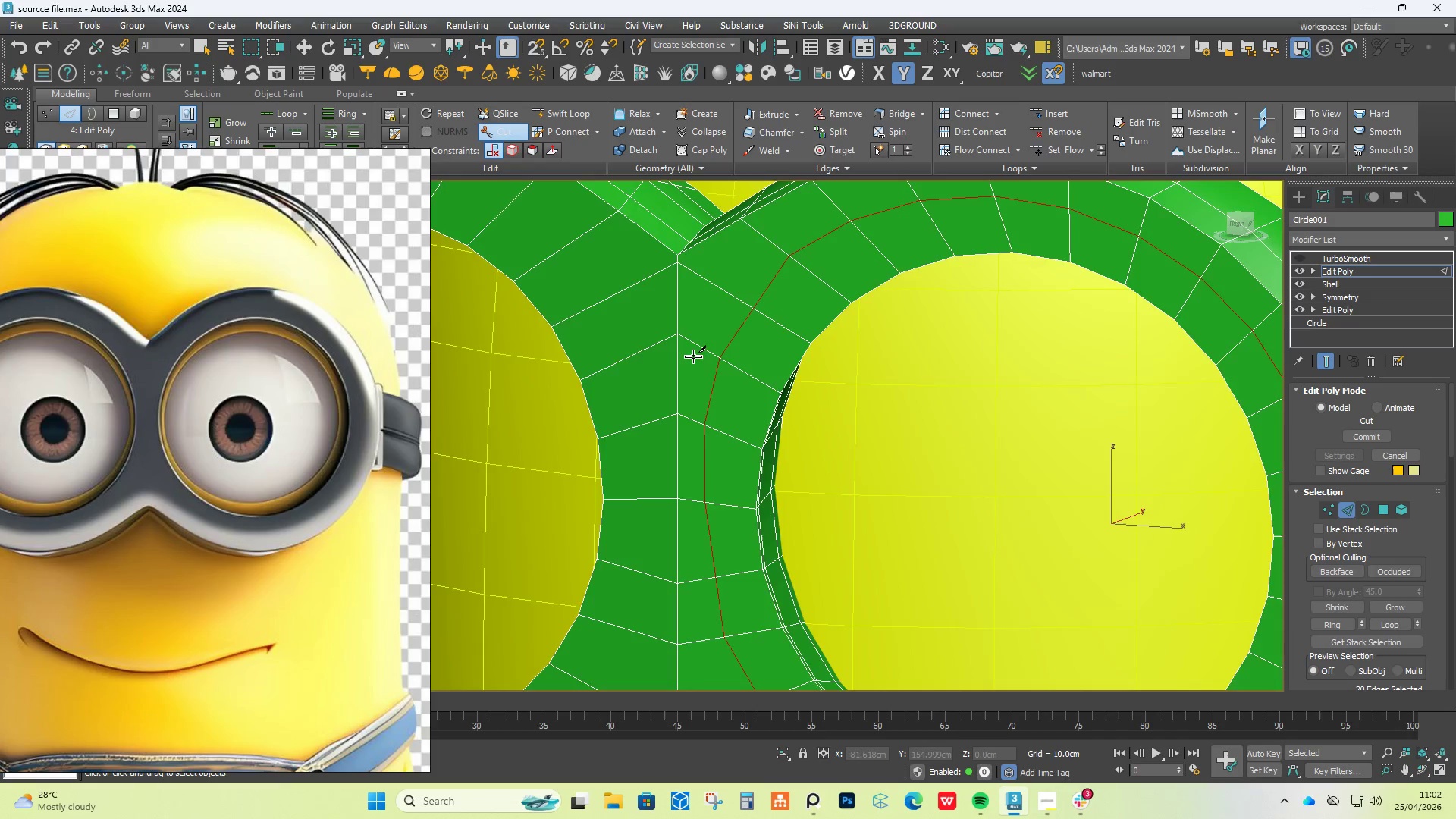 
scroll: coordinate [689, 354], scroll_direction: down, amount: 3.0
 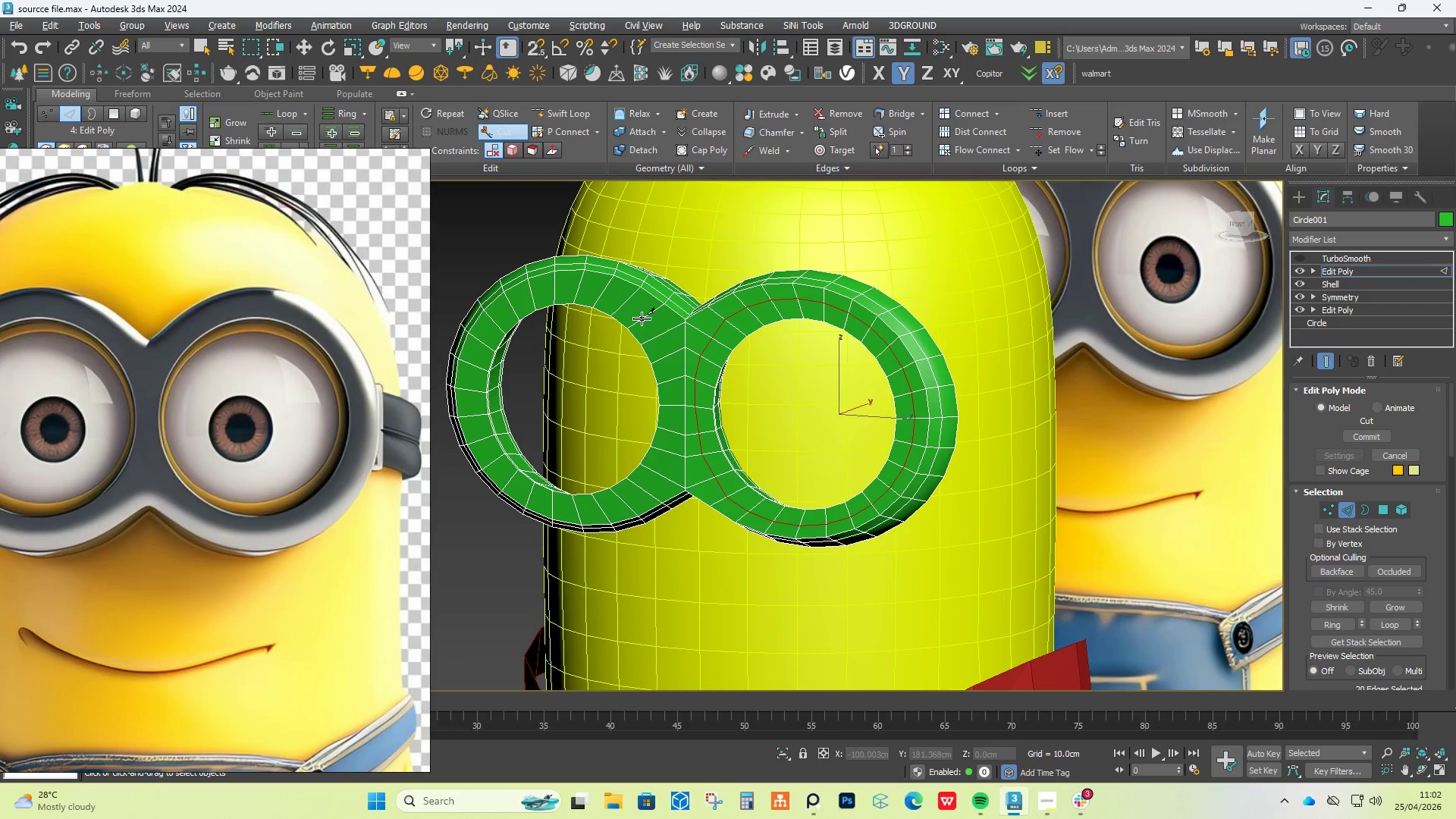 
right_click([645, 318])
 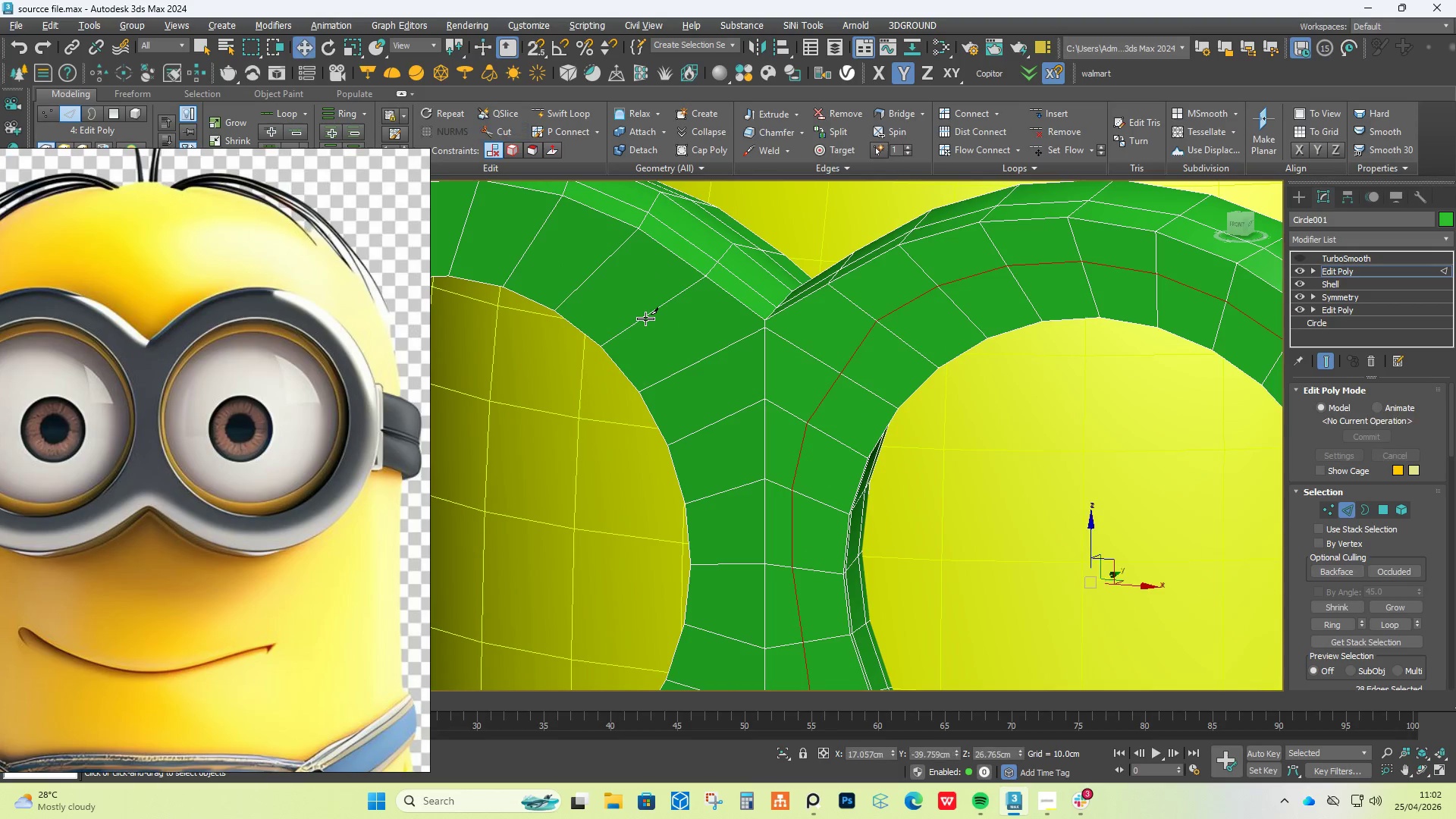 
key(Alt+AltLeft)
 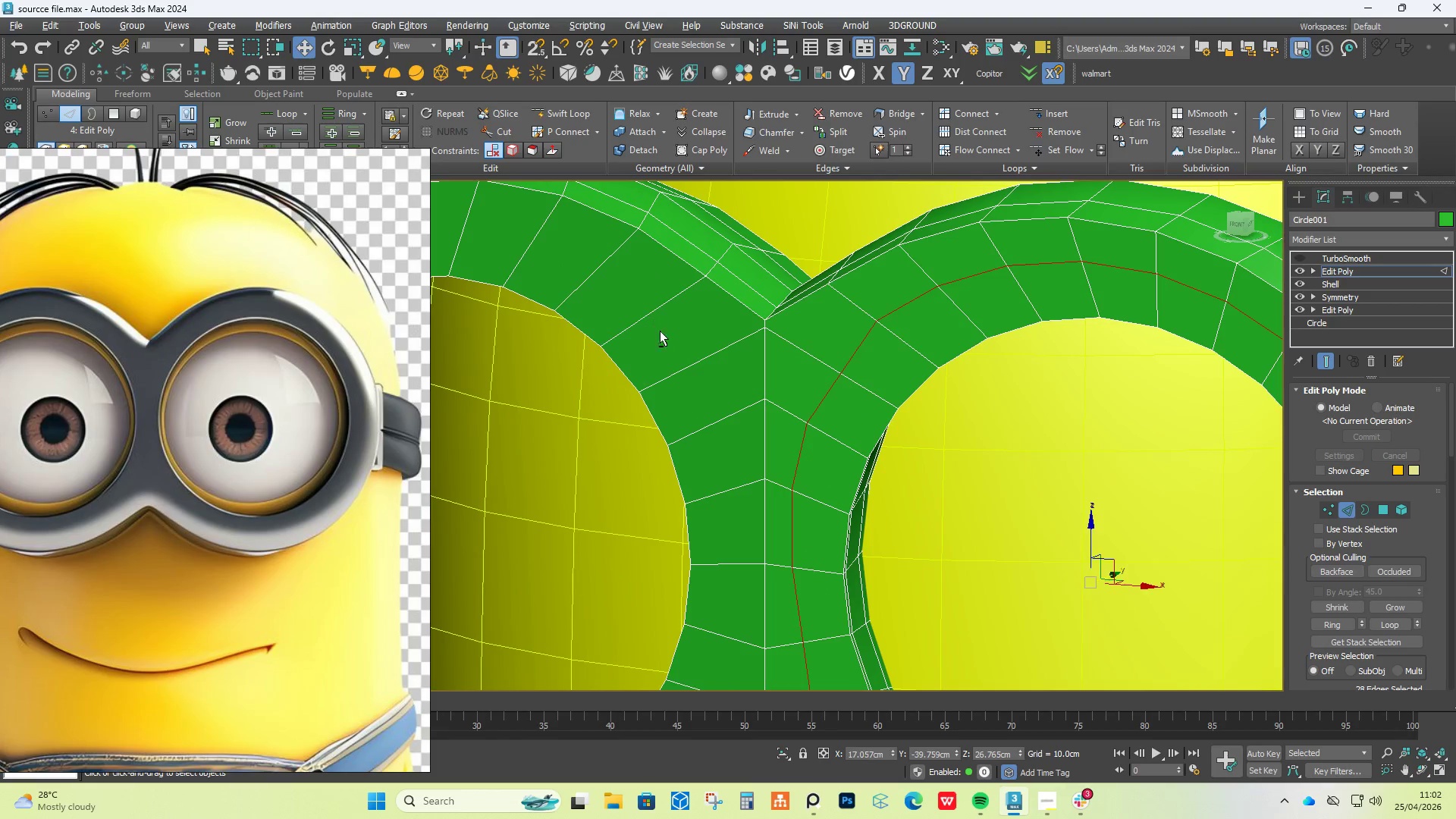 
scroll: coordinate [642, 318], scroll_direction: up, amount: 3.0
 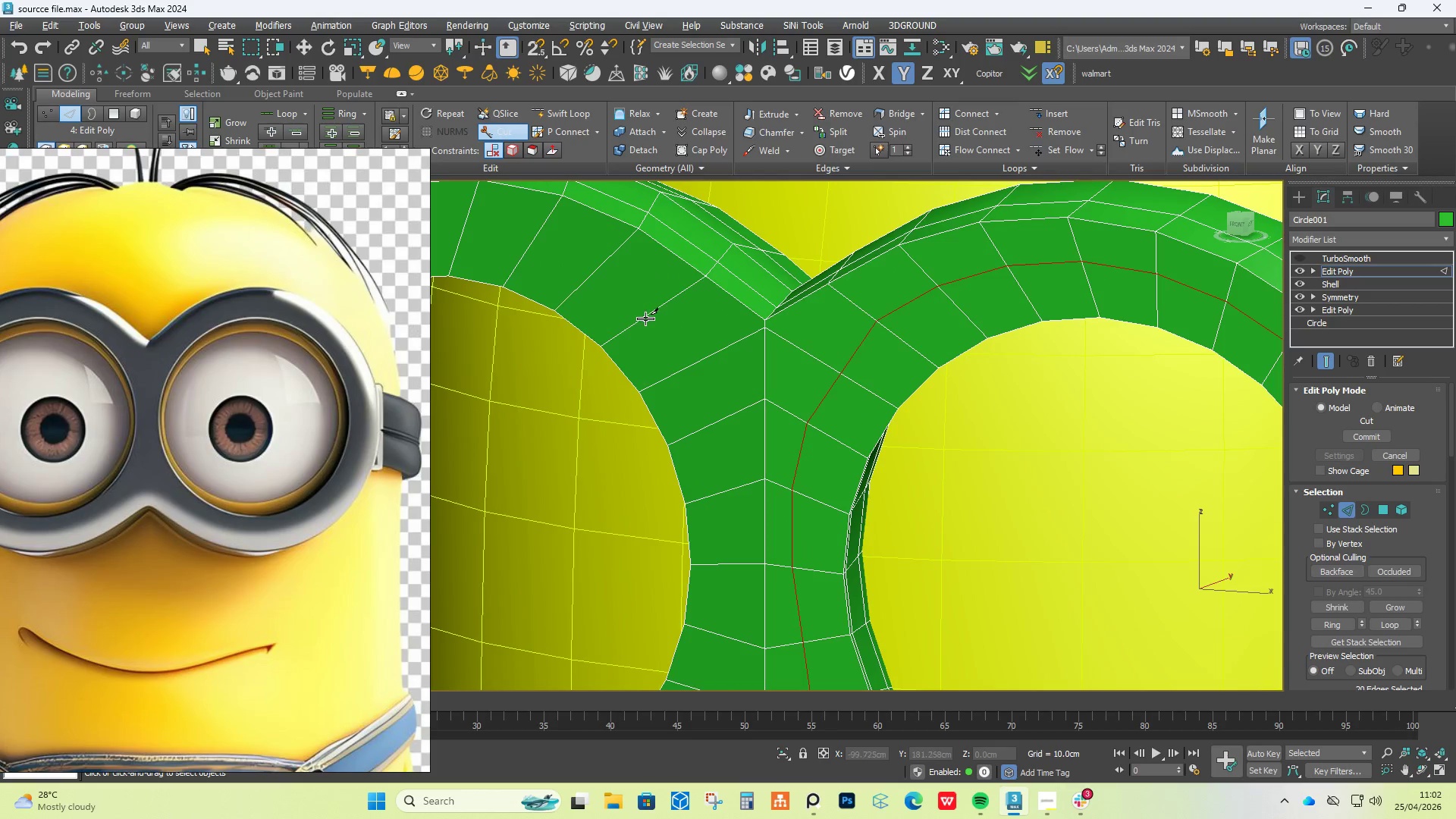 
key(Alt+1)
 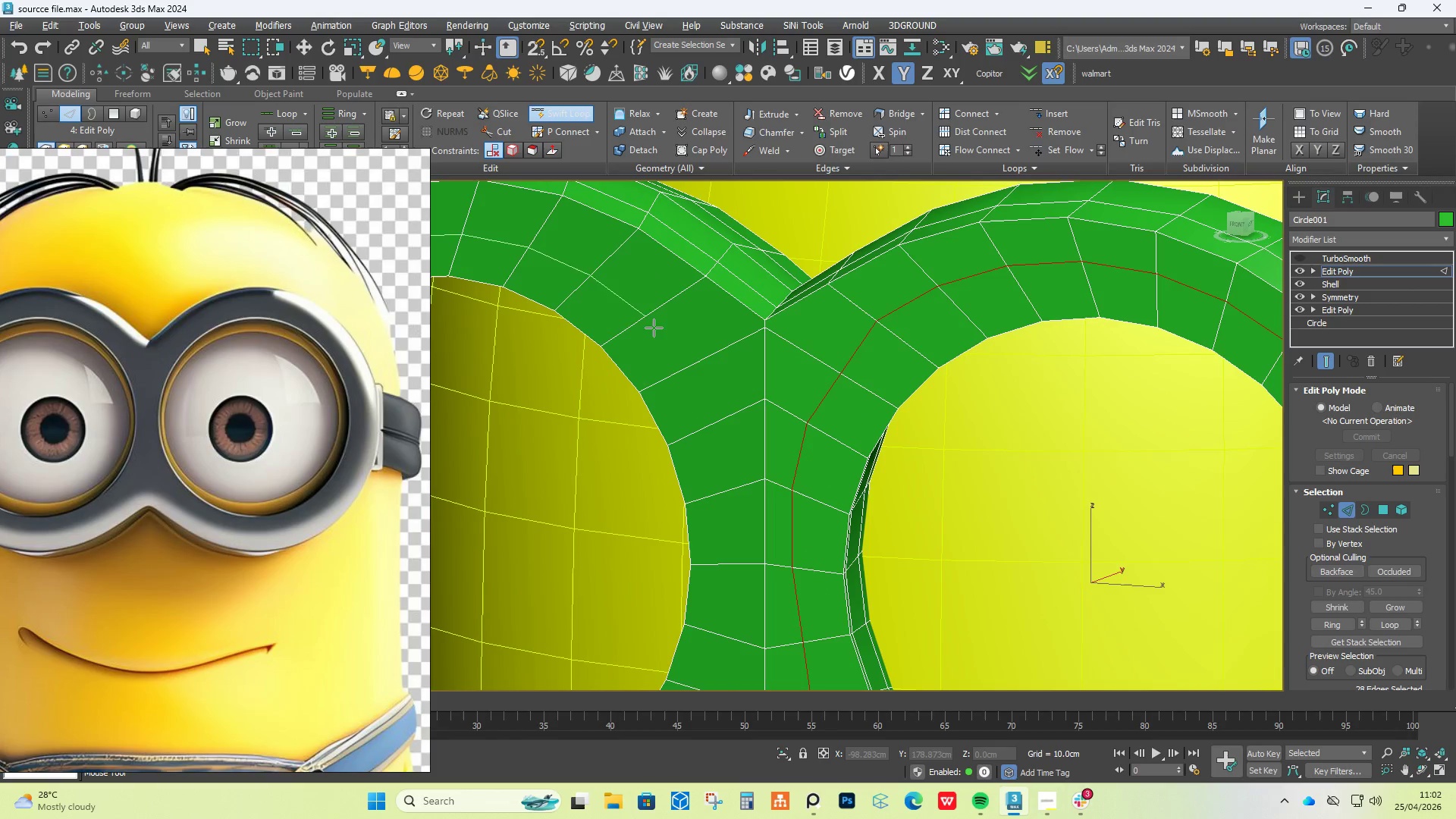 
left_click([656, 325])
 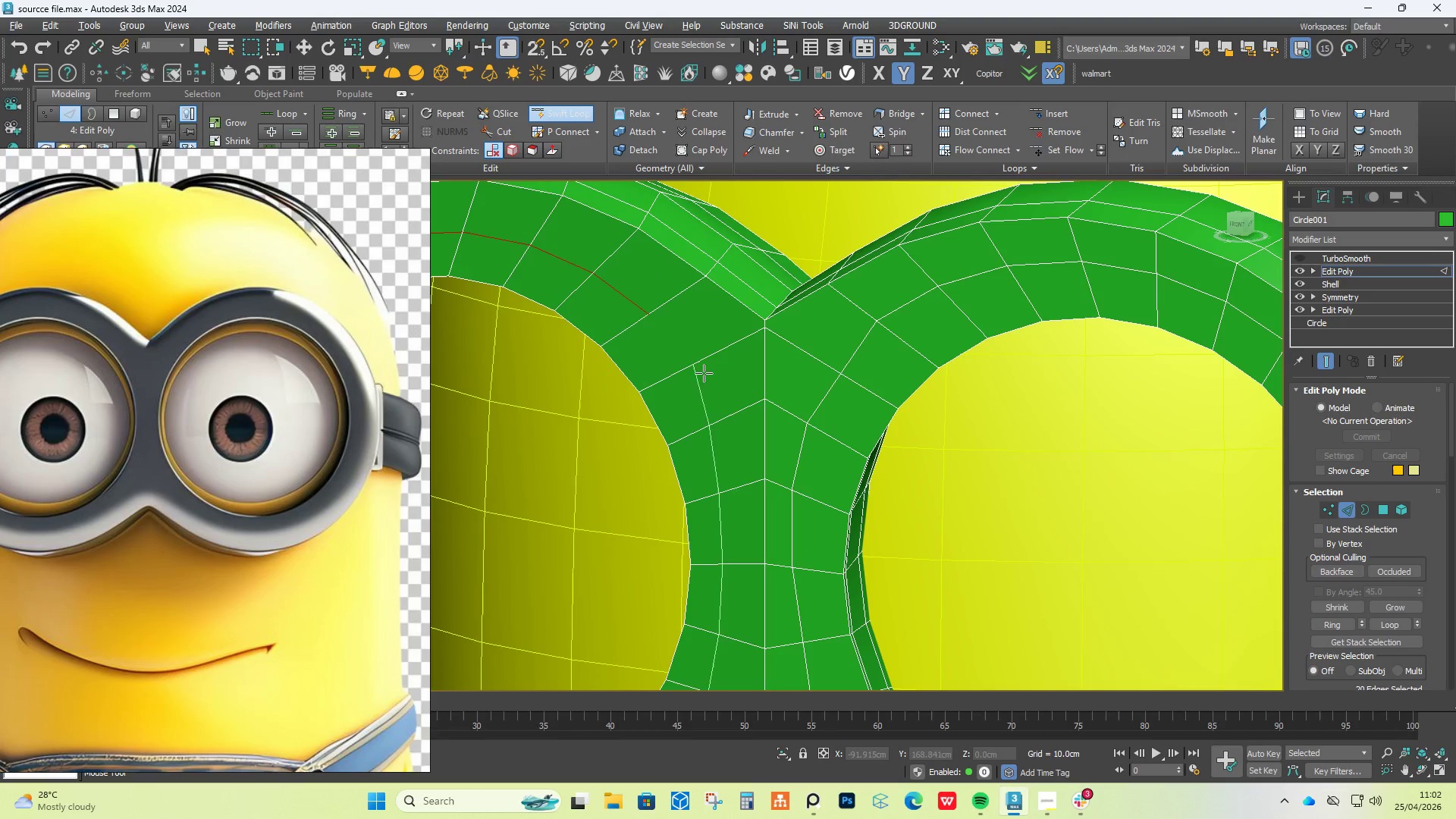 
right_click([725, 385])
 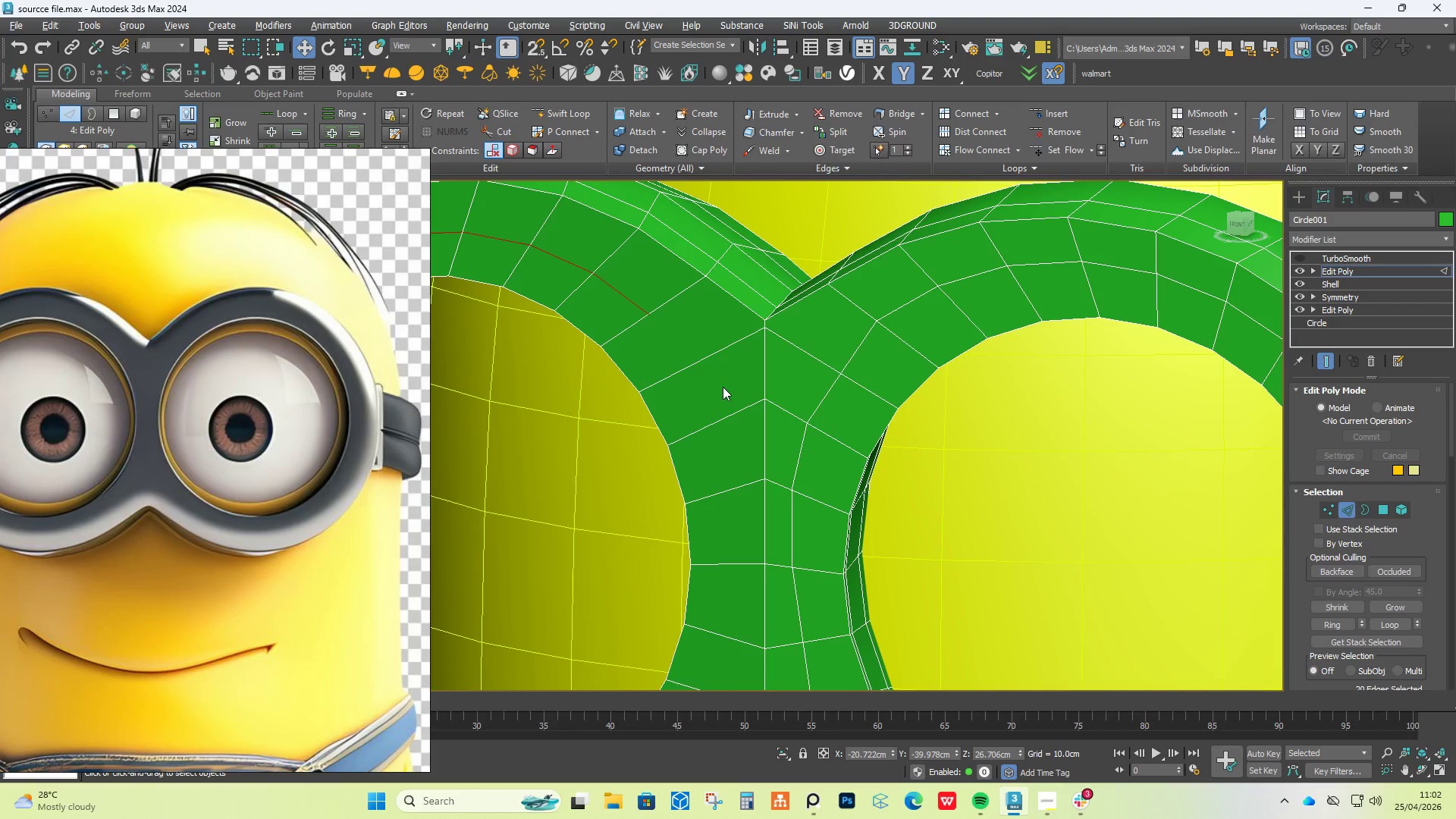 
key(Alt+1)
 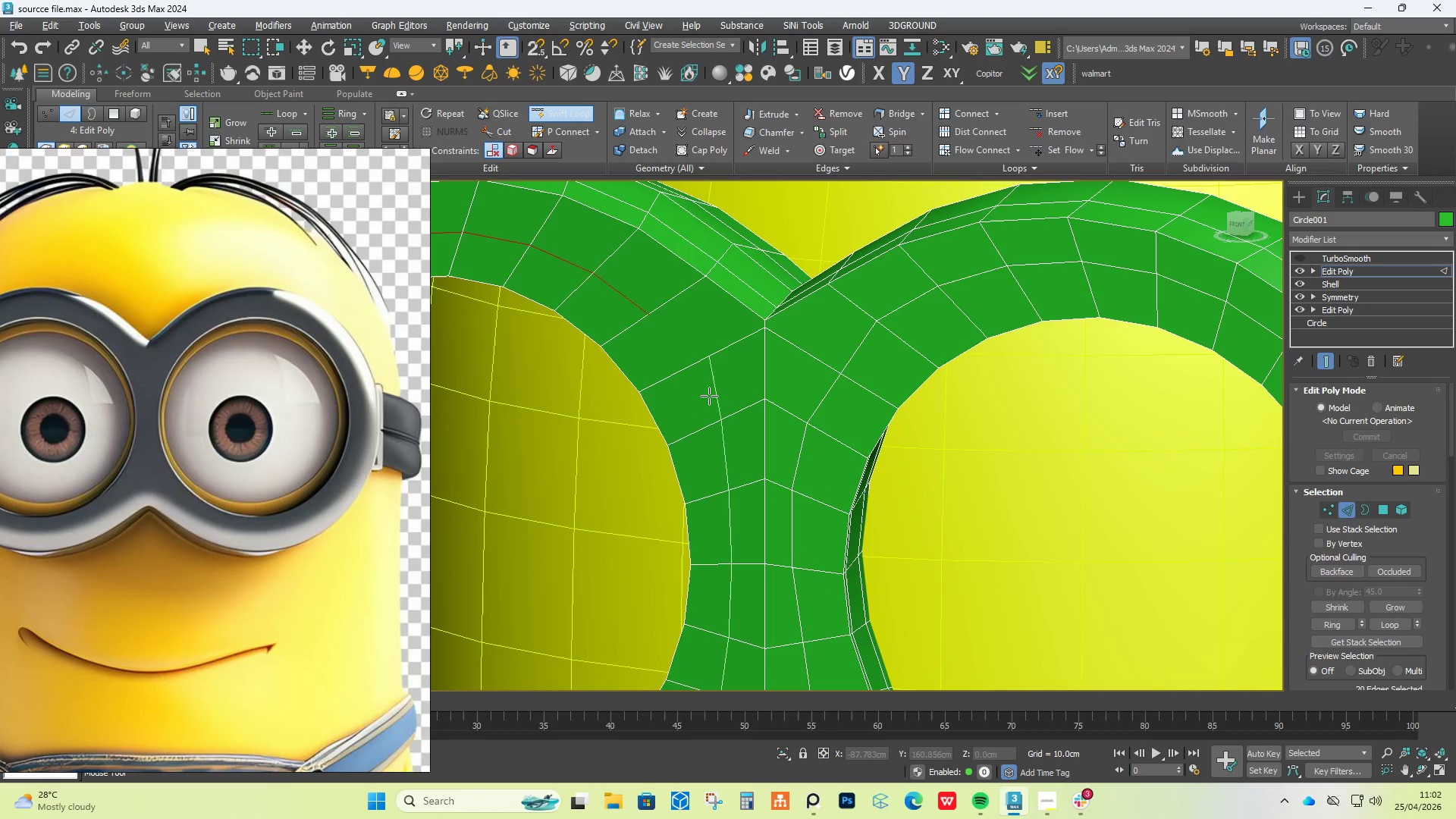 
right_click([709, 396])
 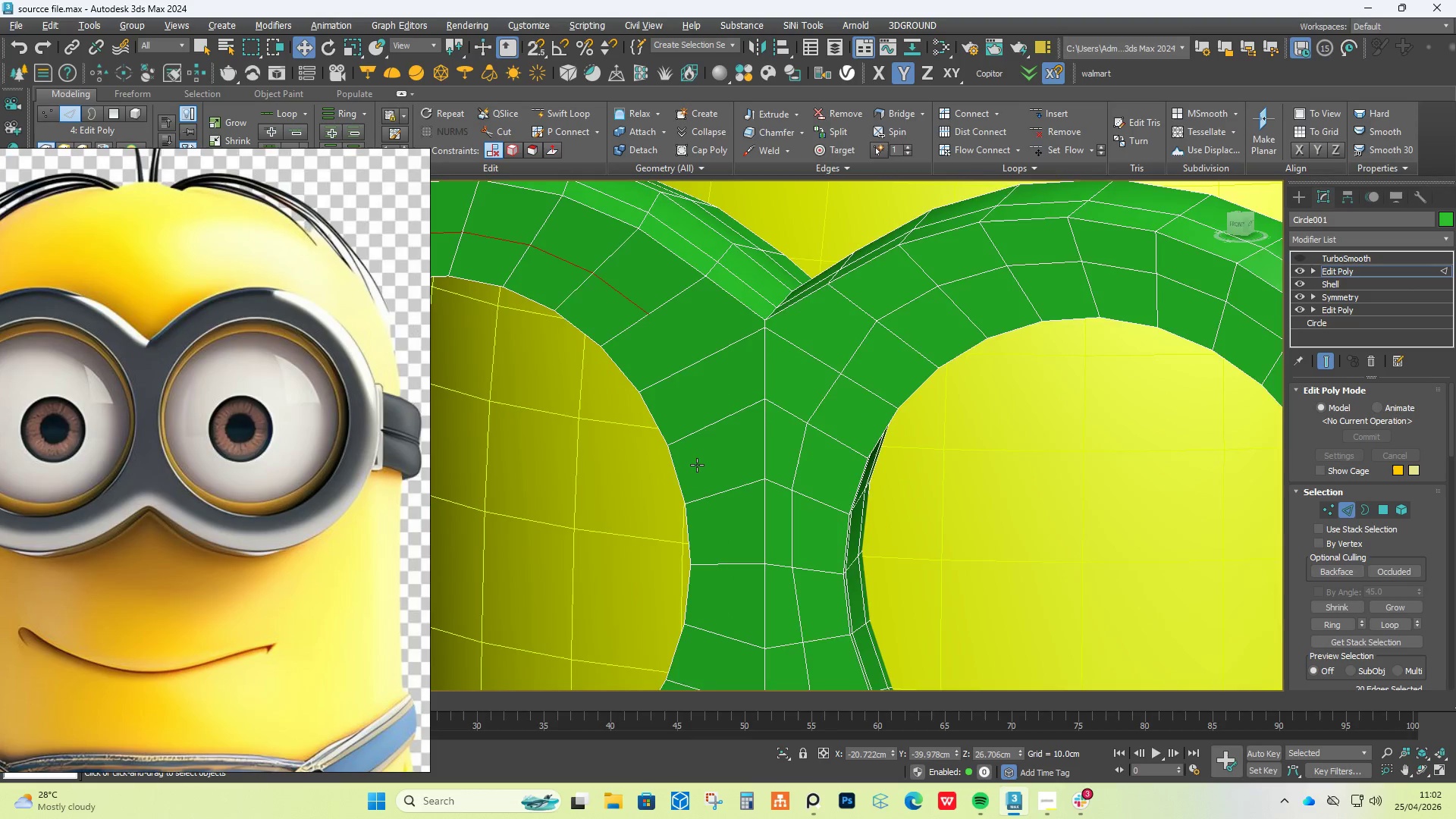 
scroll: coordinate [697, 465], scroll_direction: down, amount: 1.0
 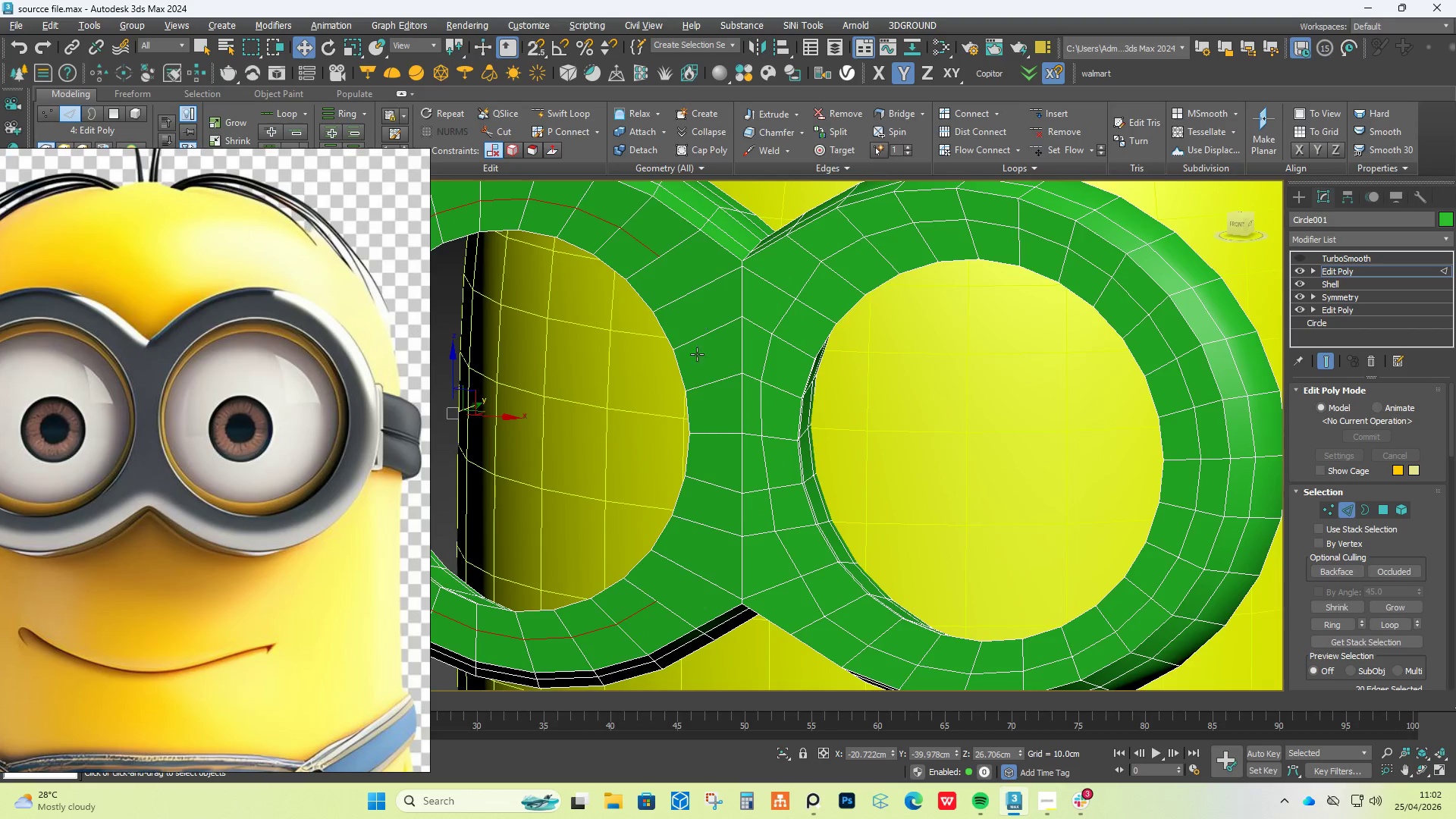 
key(Alt+C)
 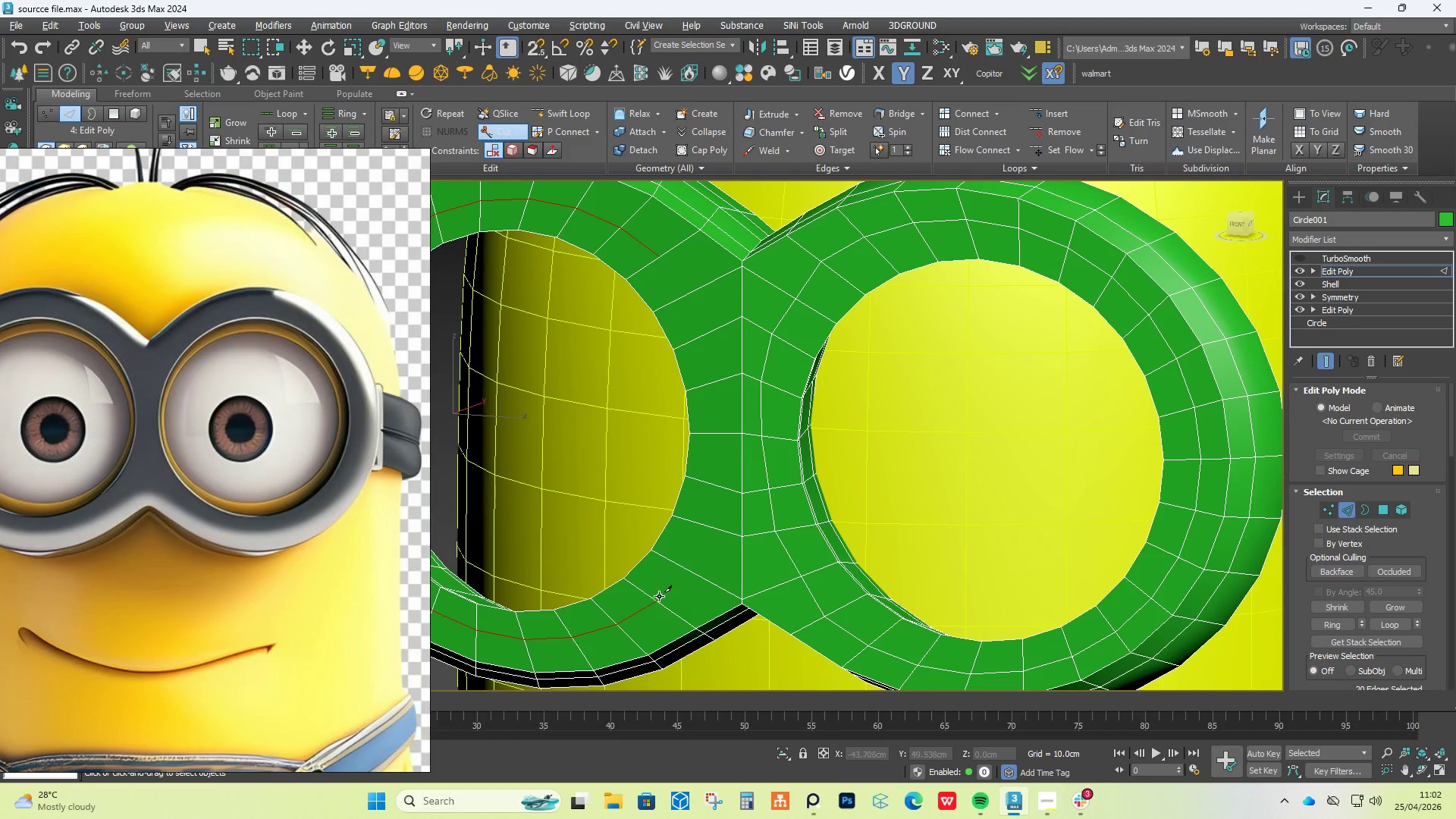 
left_click([658, 600])
 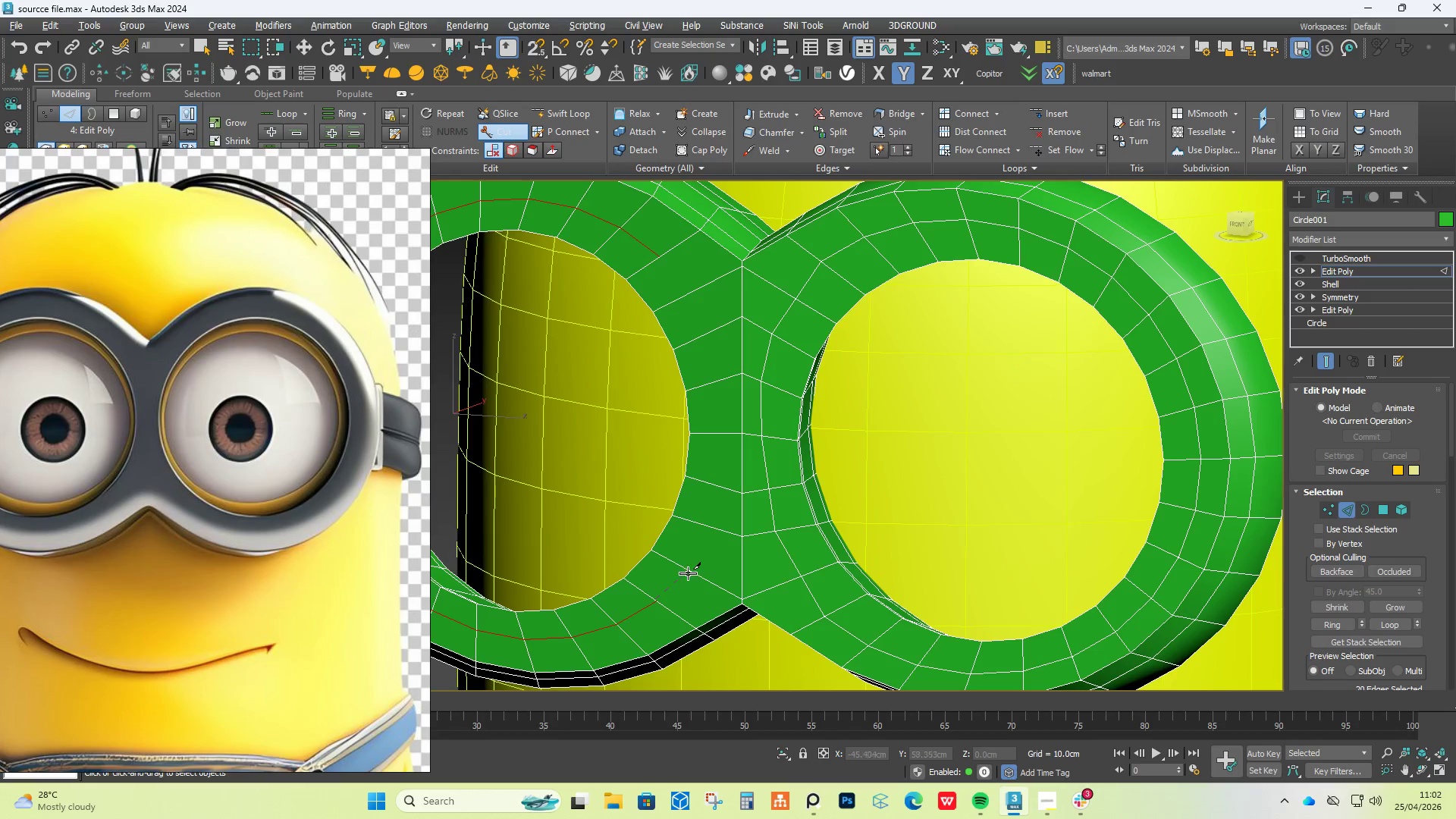 
left_click([688, 573])
 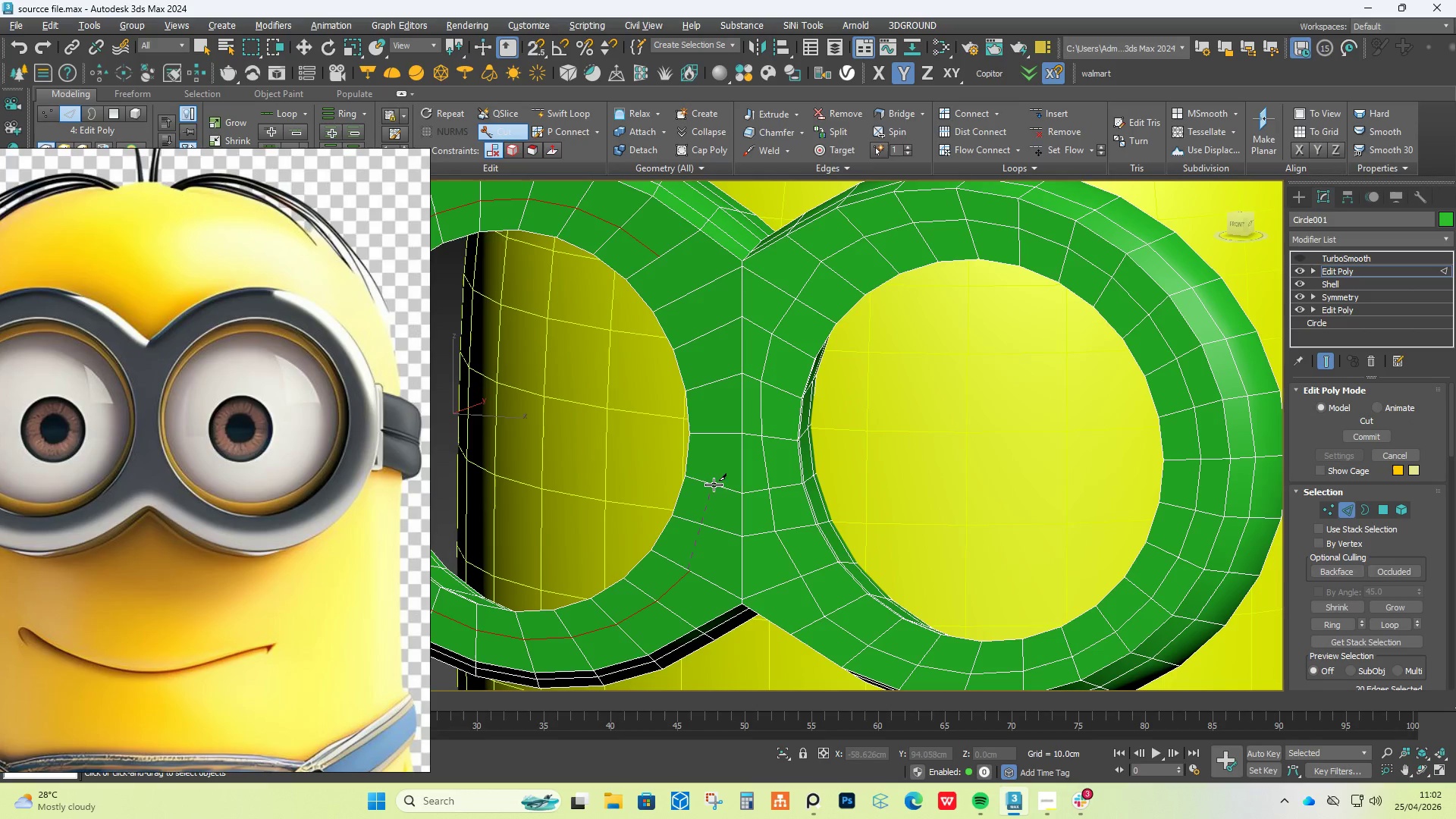 
left_click([714, 484])
 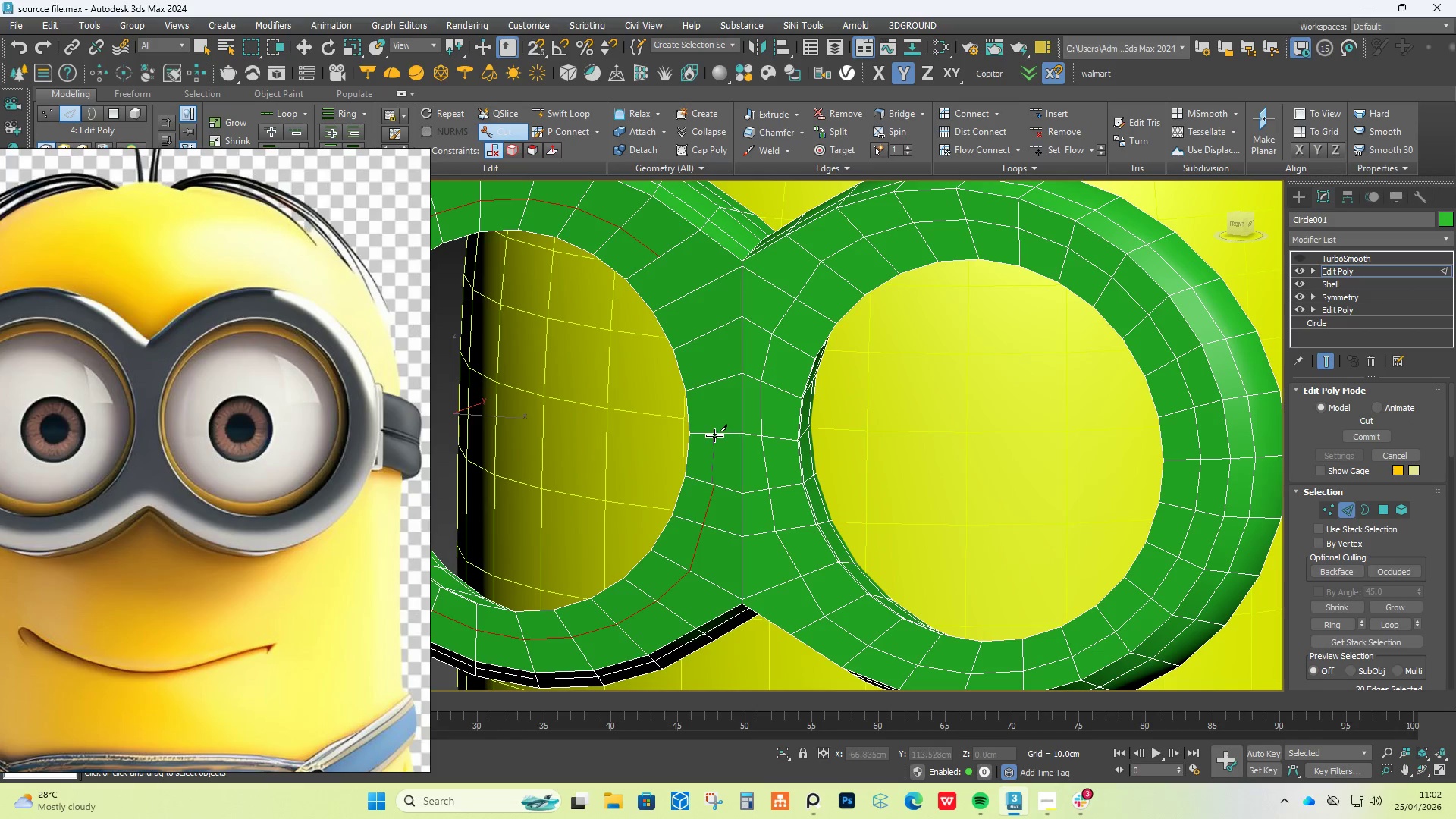 
left_click([714, 435])
 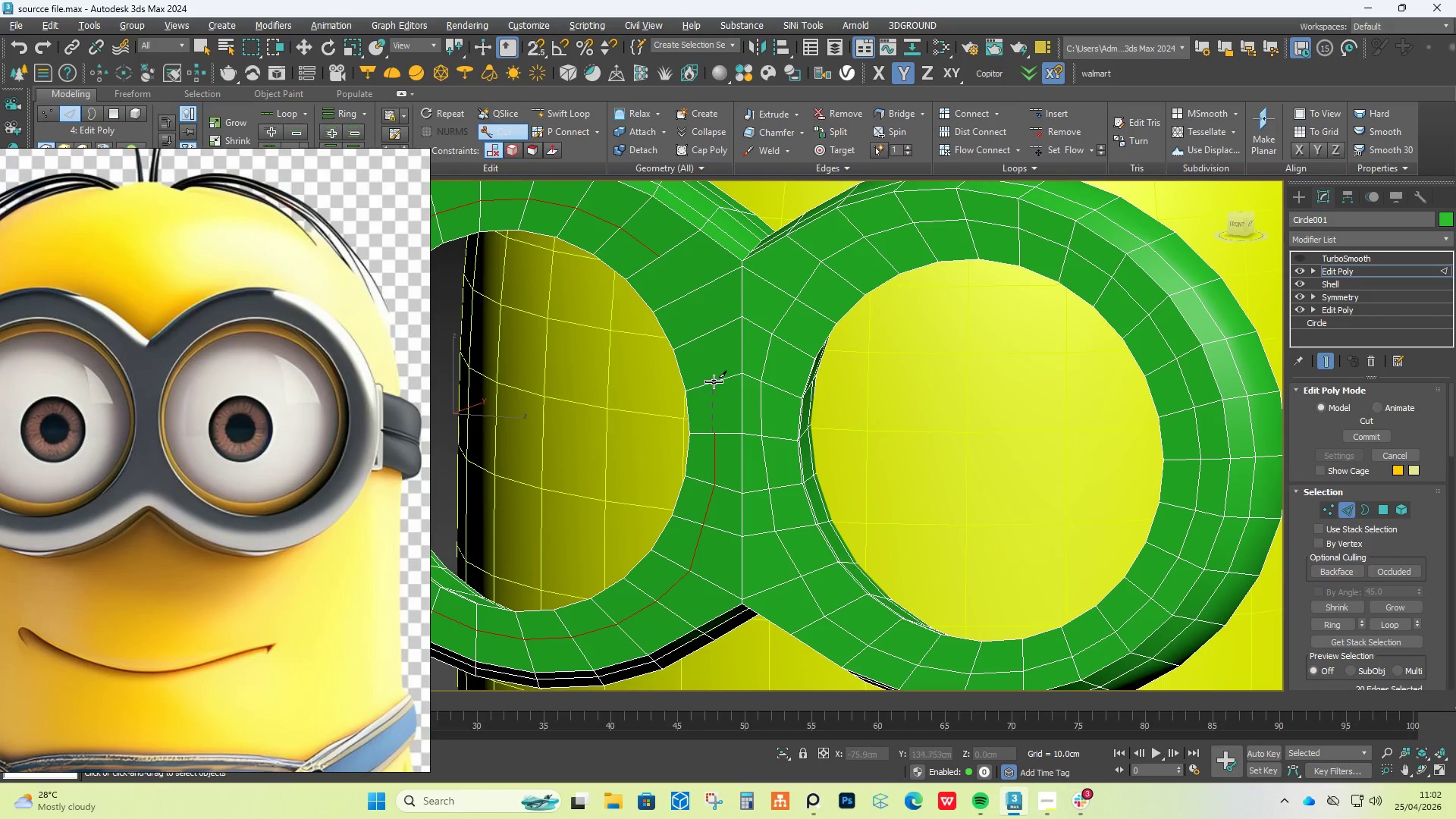 
left_click([714, 381])
 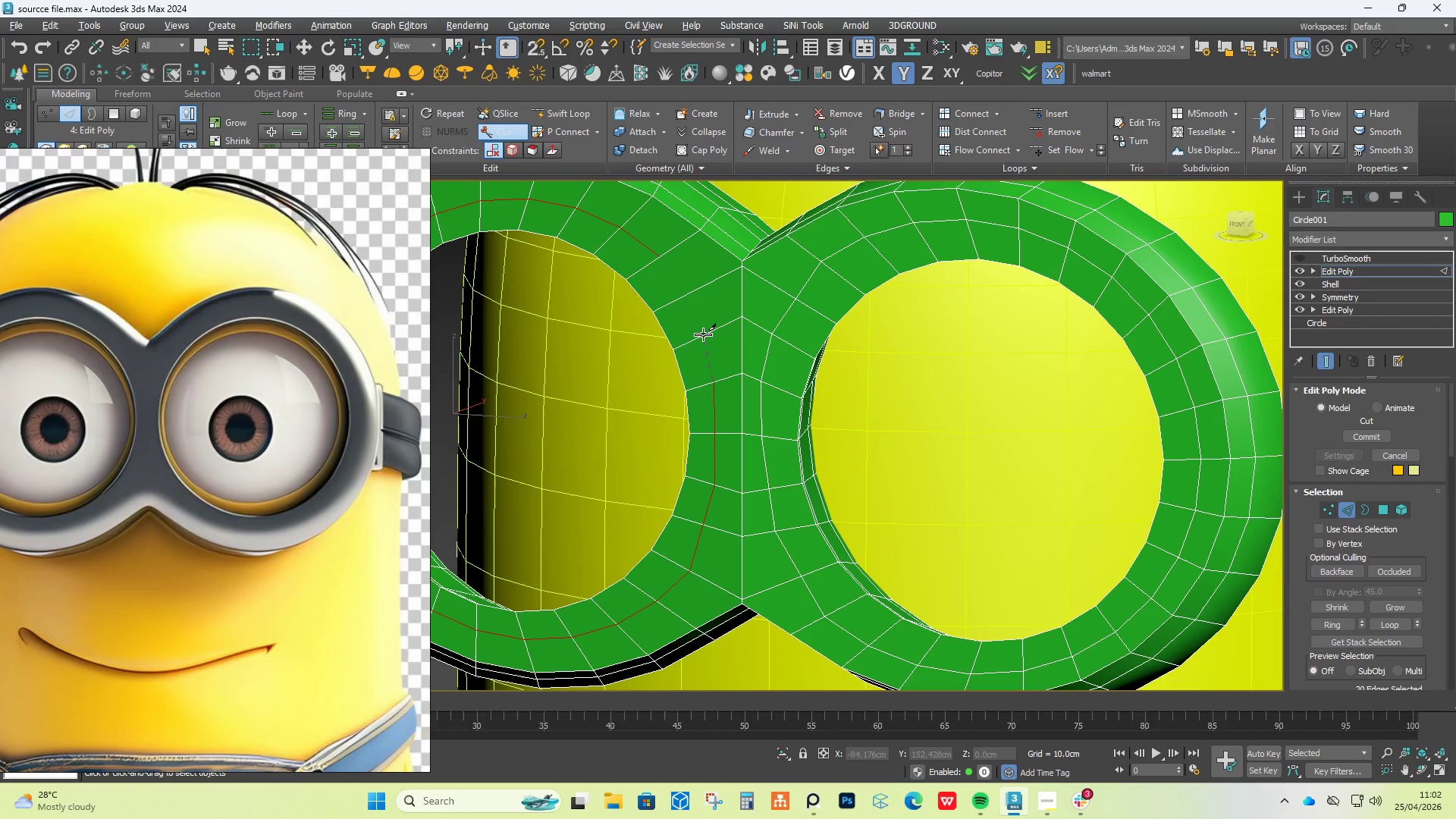 
left_click([703, 334])
 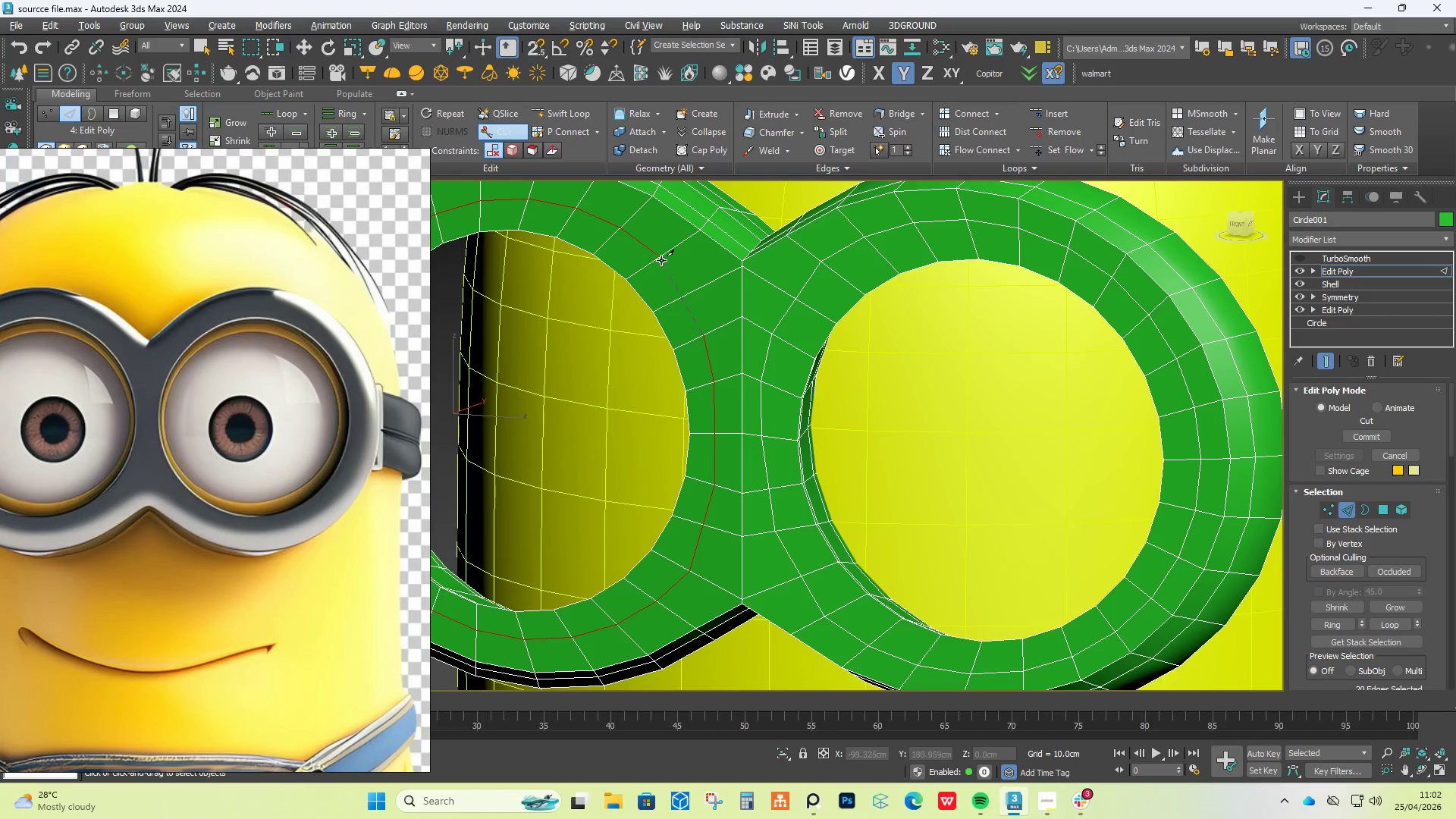 
left_click([656, 256])
 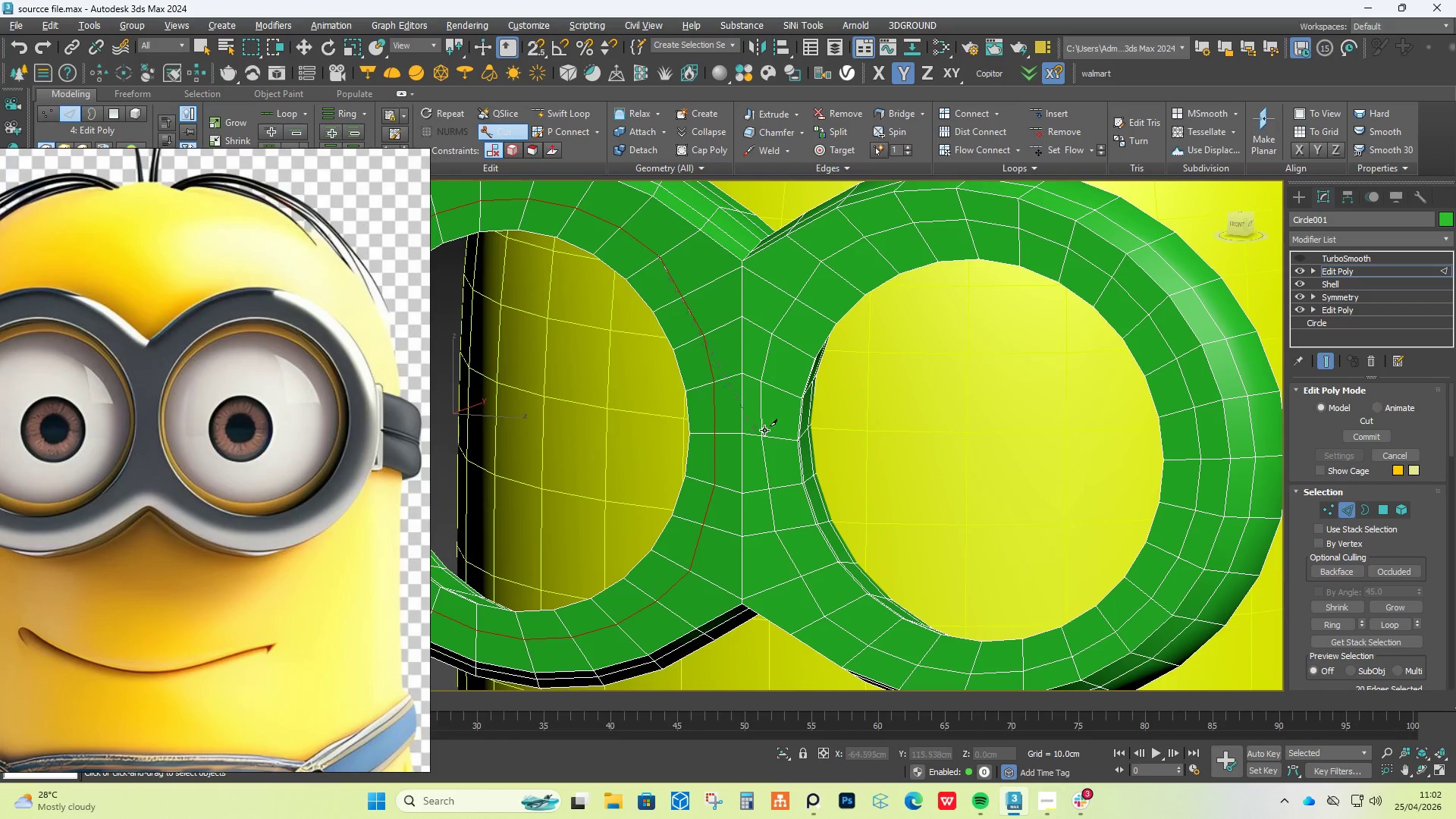 
right_click([794, 418])
 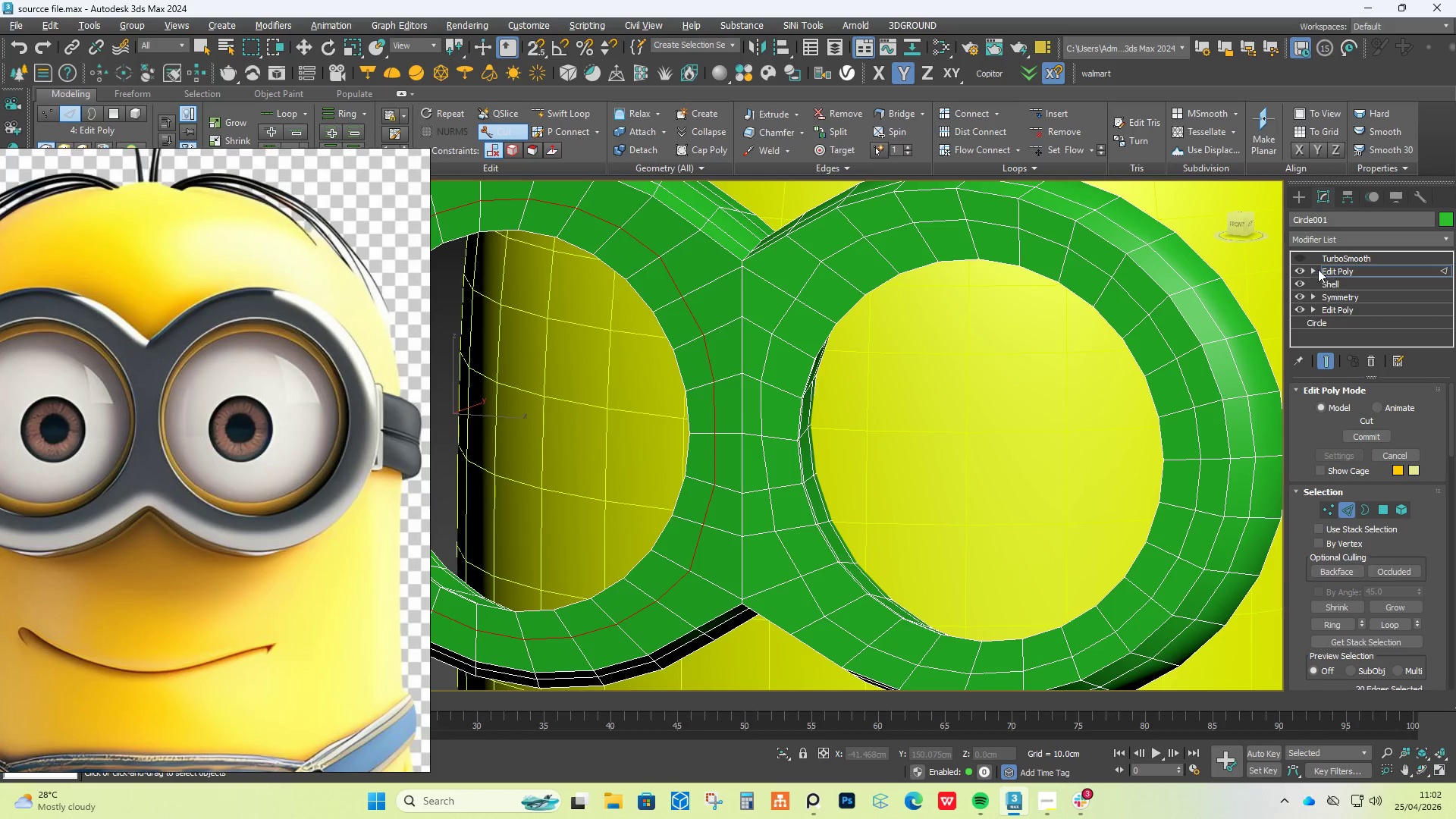 
left_click([1304, 262])
 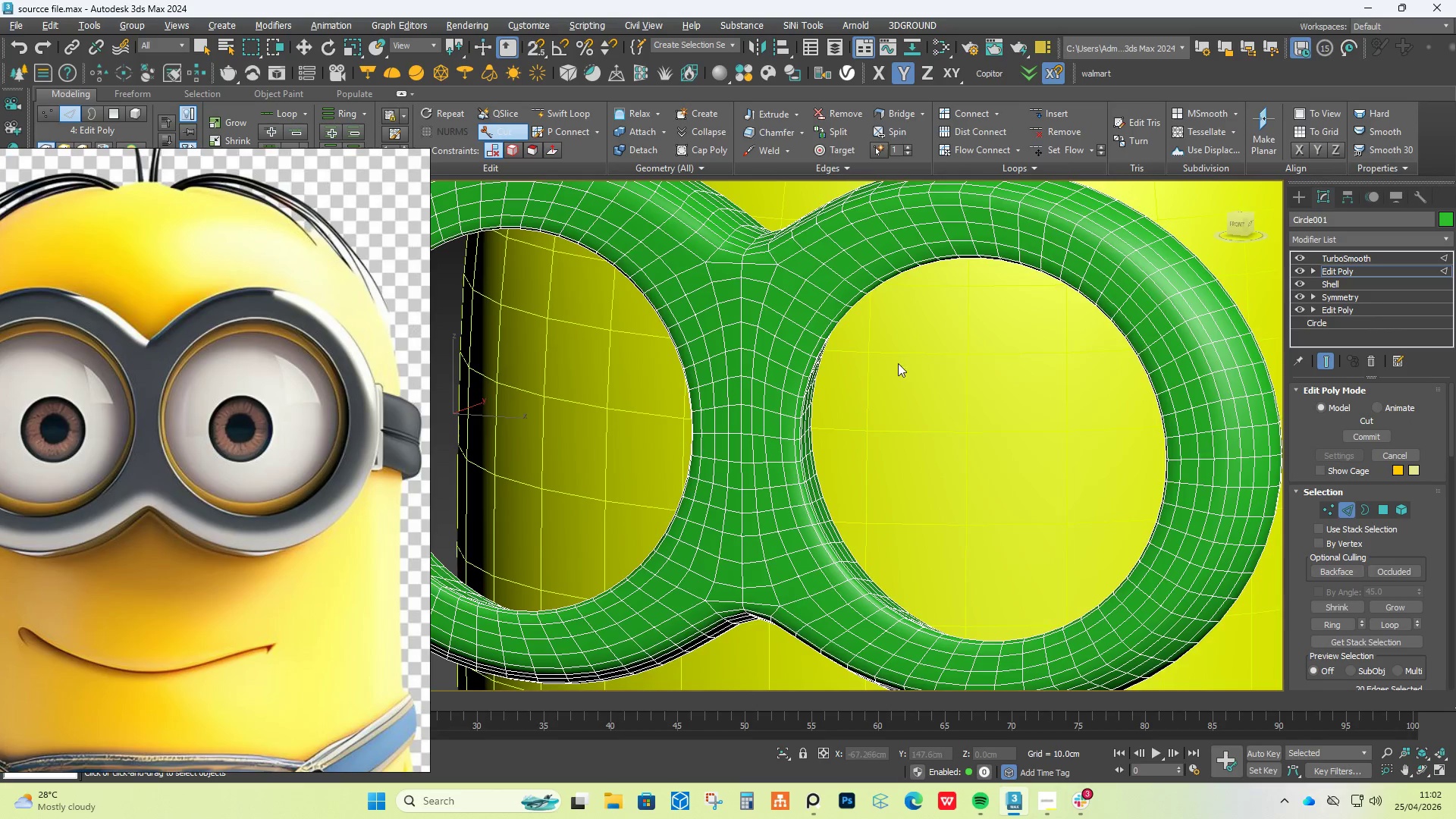 
hold_key(key=AltLeft, duration=3.92)
 